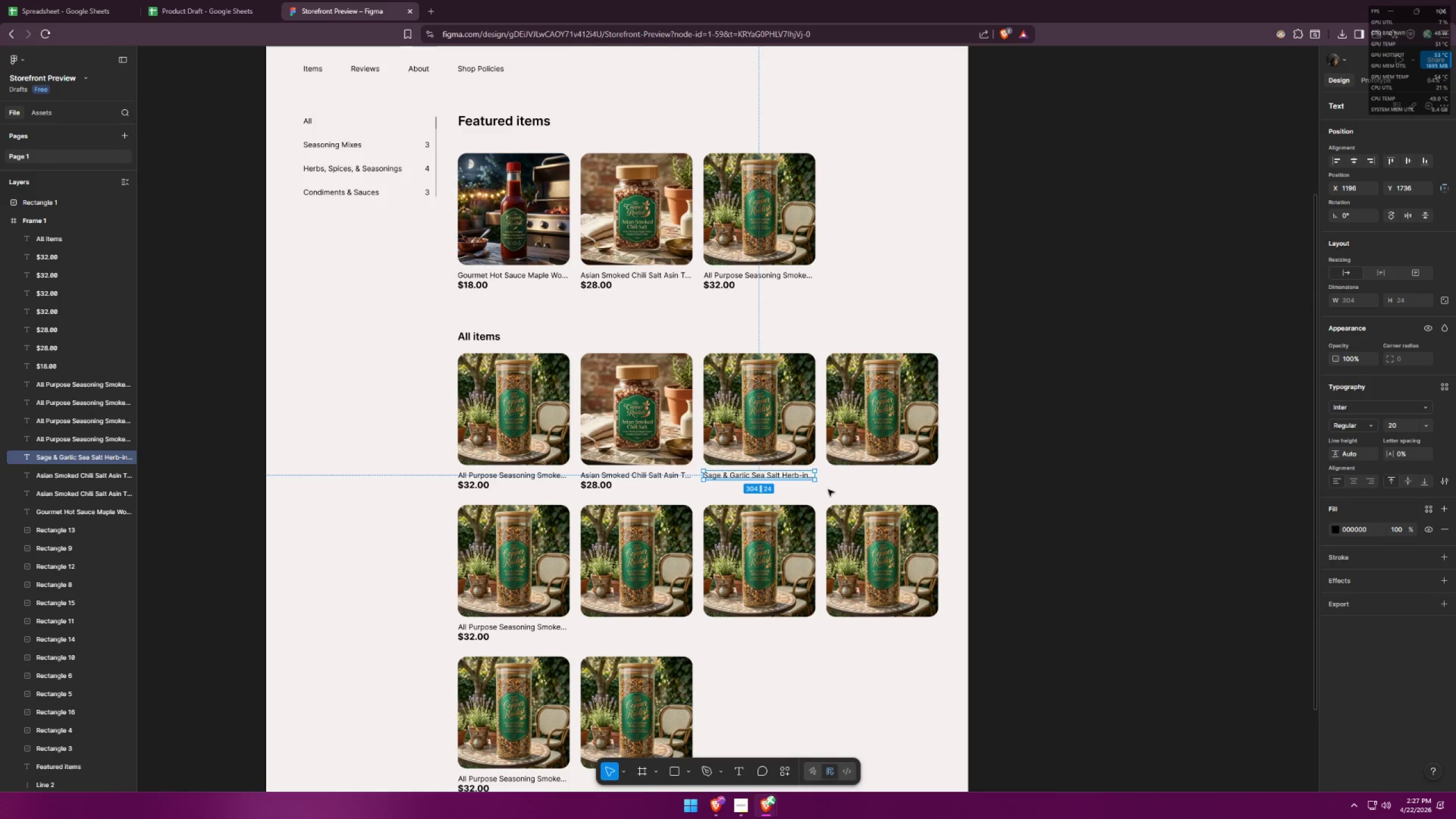 
left_click([828, 490])
 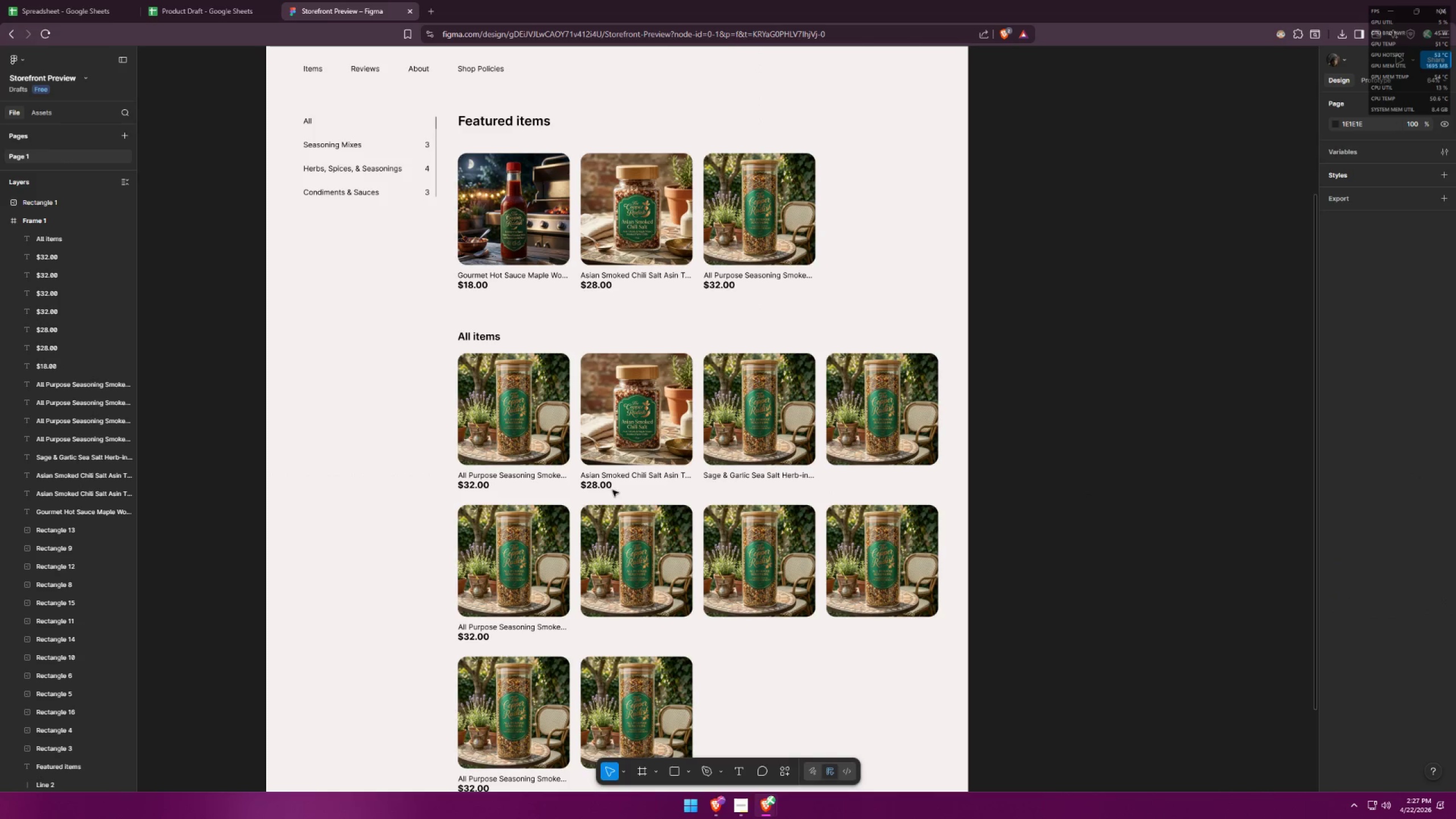 
hold_key(key=AltLeft, duration=2.2)
hold_key(key=ShiftLeft, duration=1.51)
left_click_drag(start_coordinate=[604, 489], to_coordinate=[729, 493])
 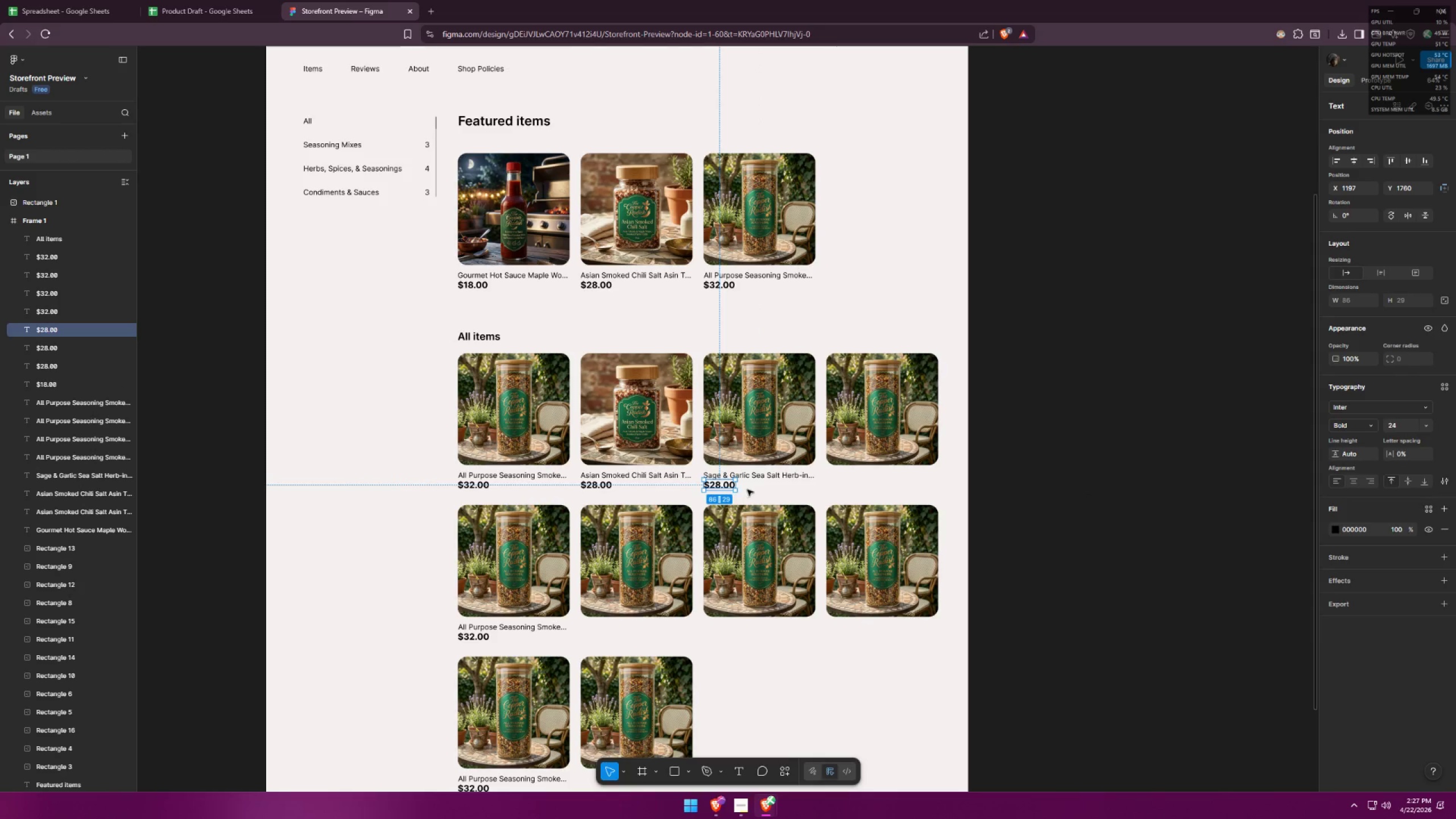 
hold_key(key=ShiftLeft, duration=0.64)
 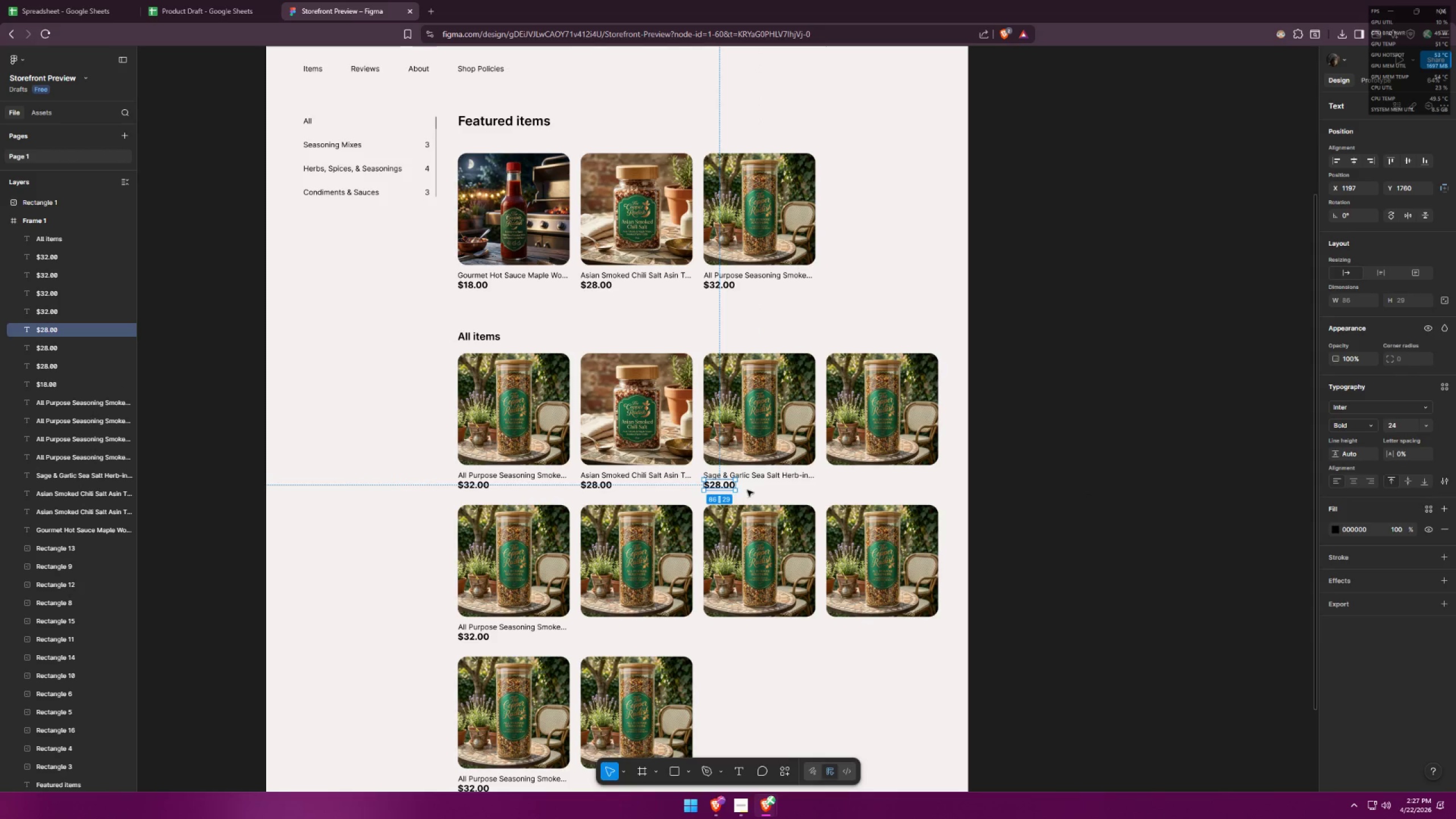 
left_click([747, 490])
 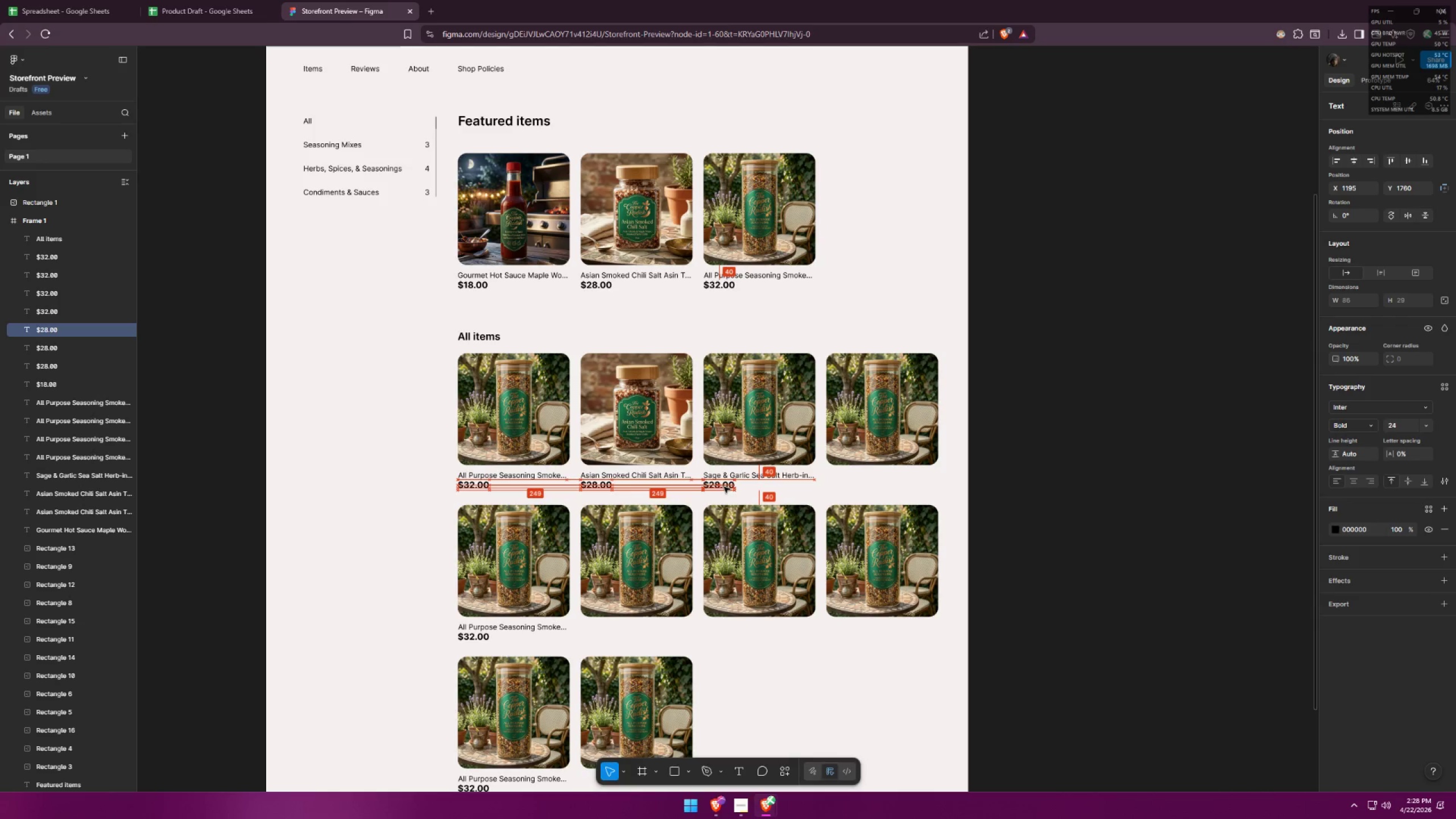 
wait(5.67)
 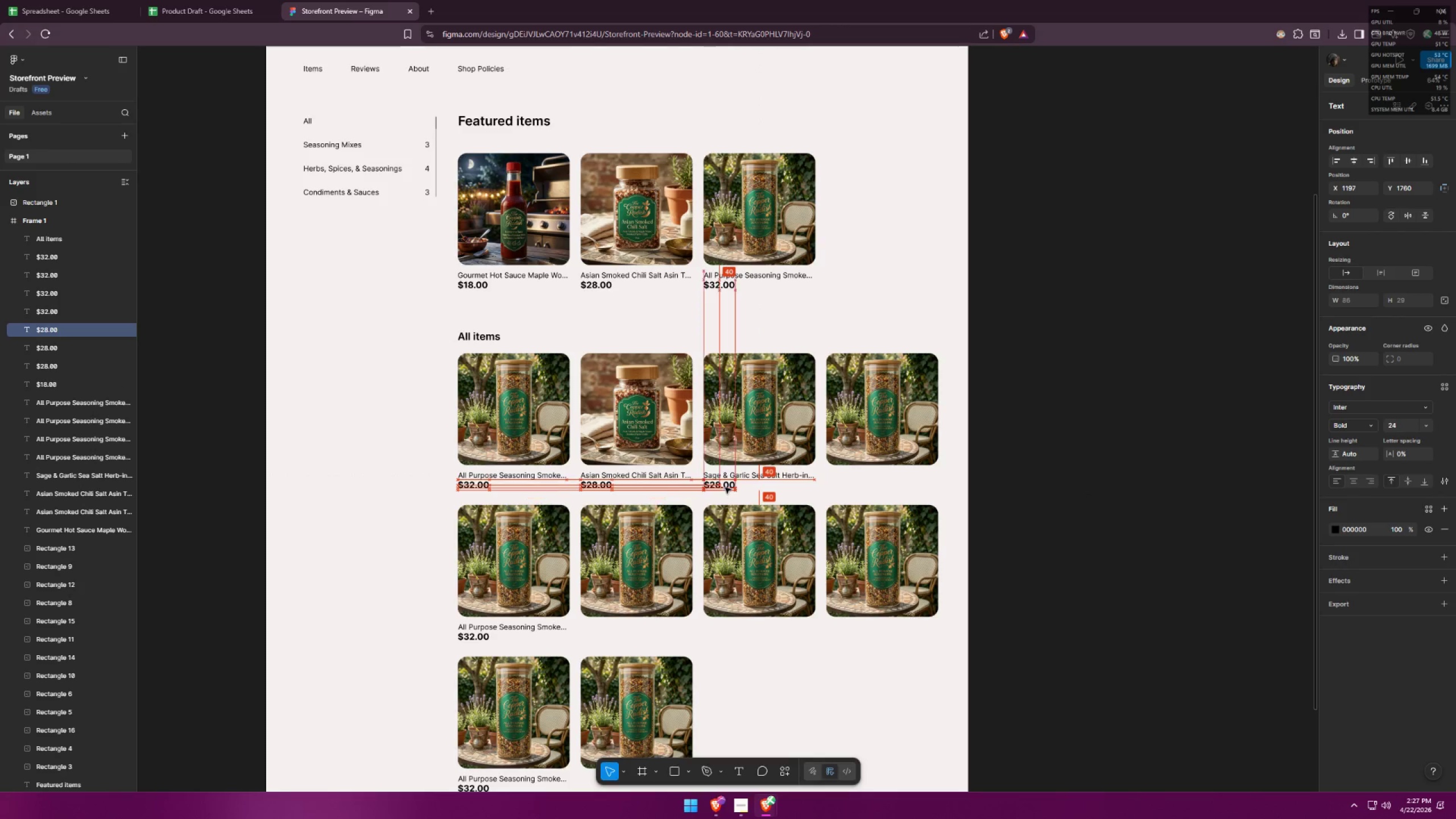 
left_click([746, 489])
 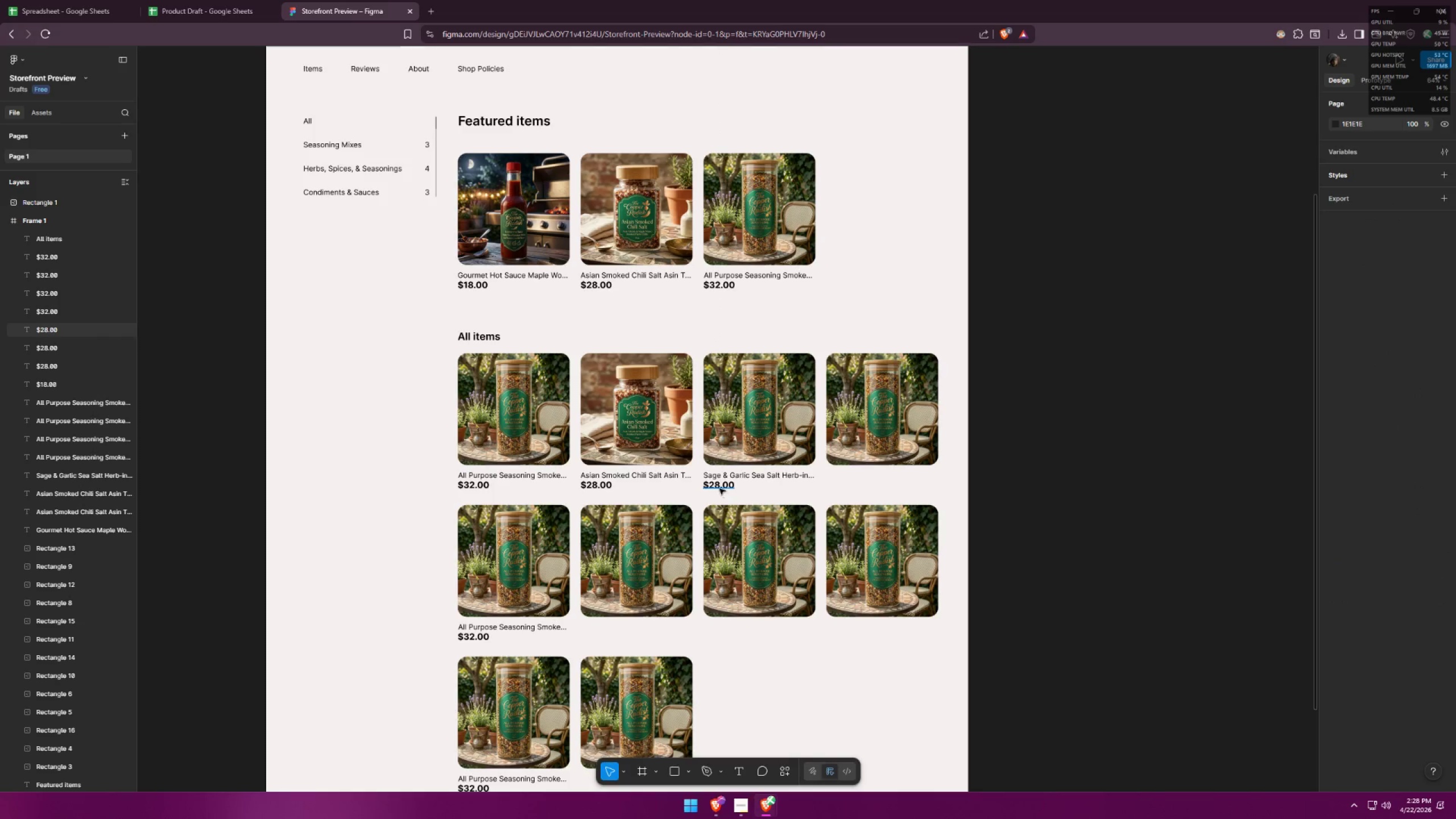 
key(Alt+AltLeft)
 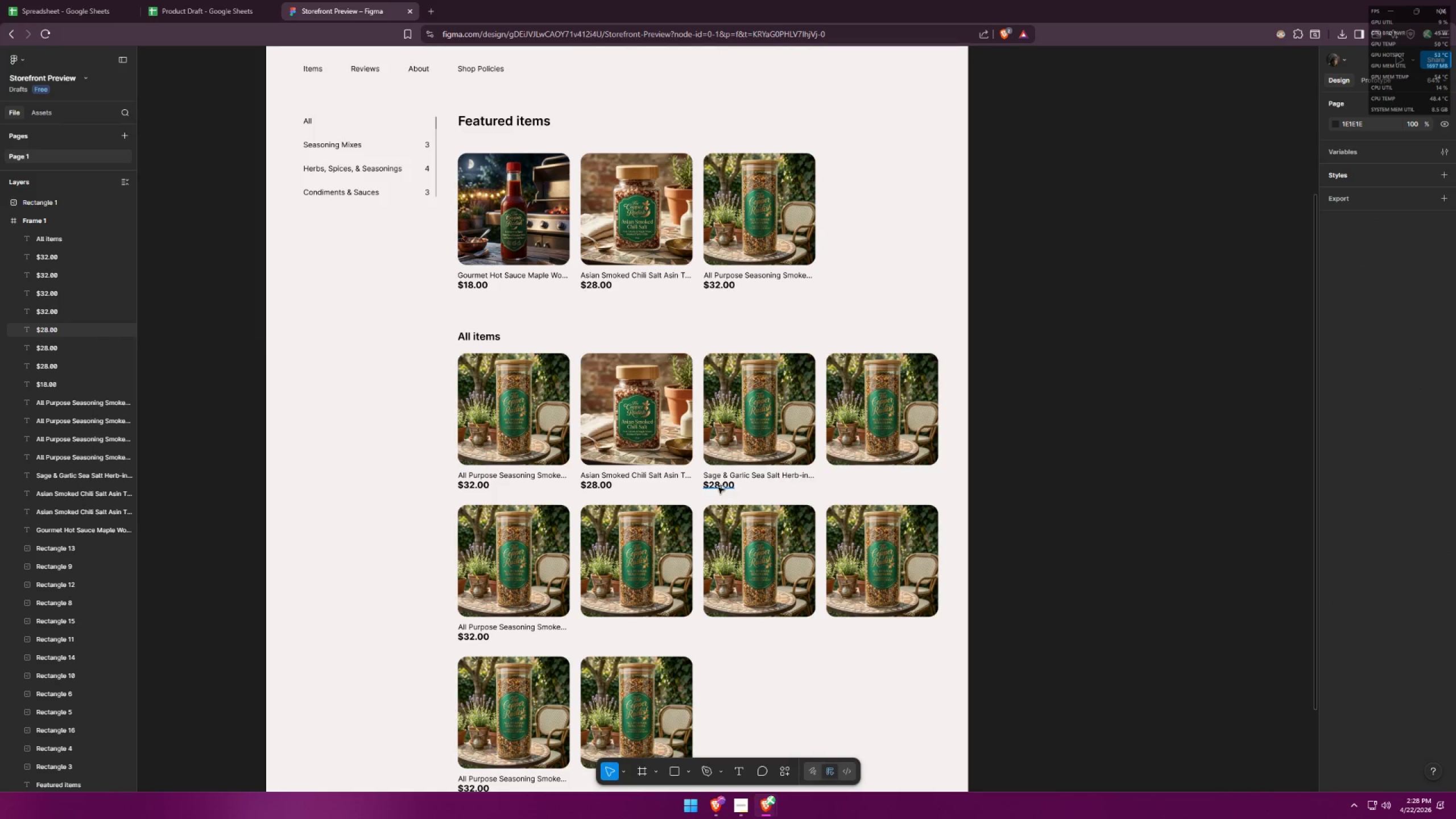 
key(Alt+Tab)
 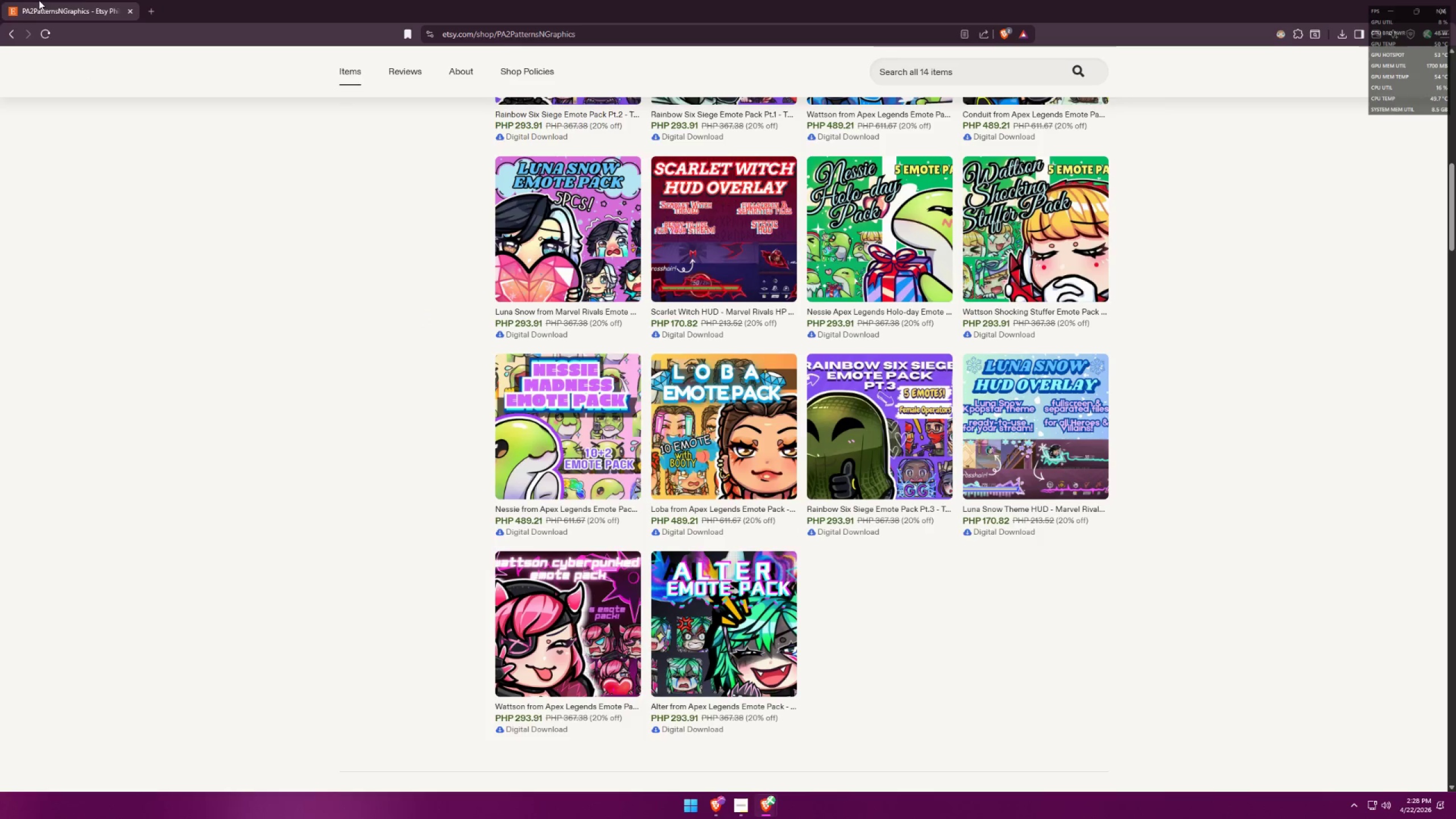 
key(Alt+AltLeft)
 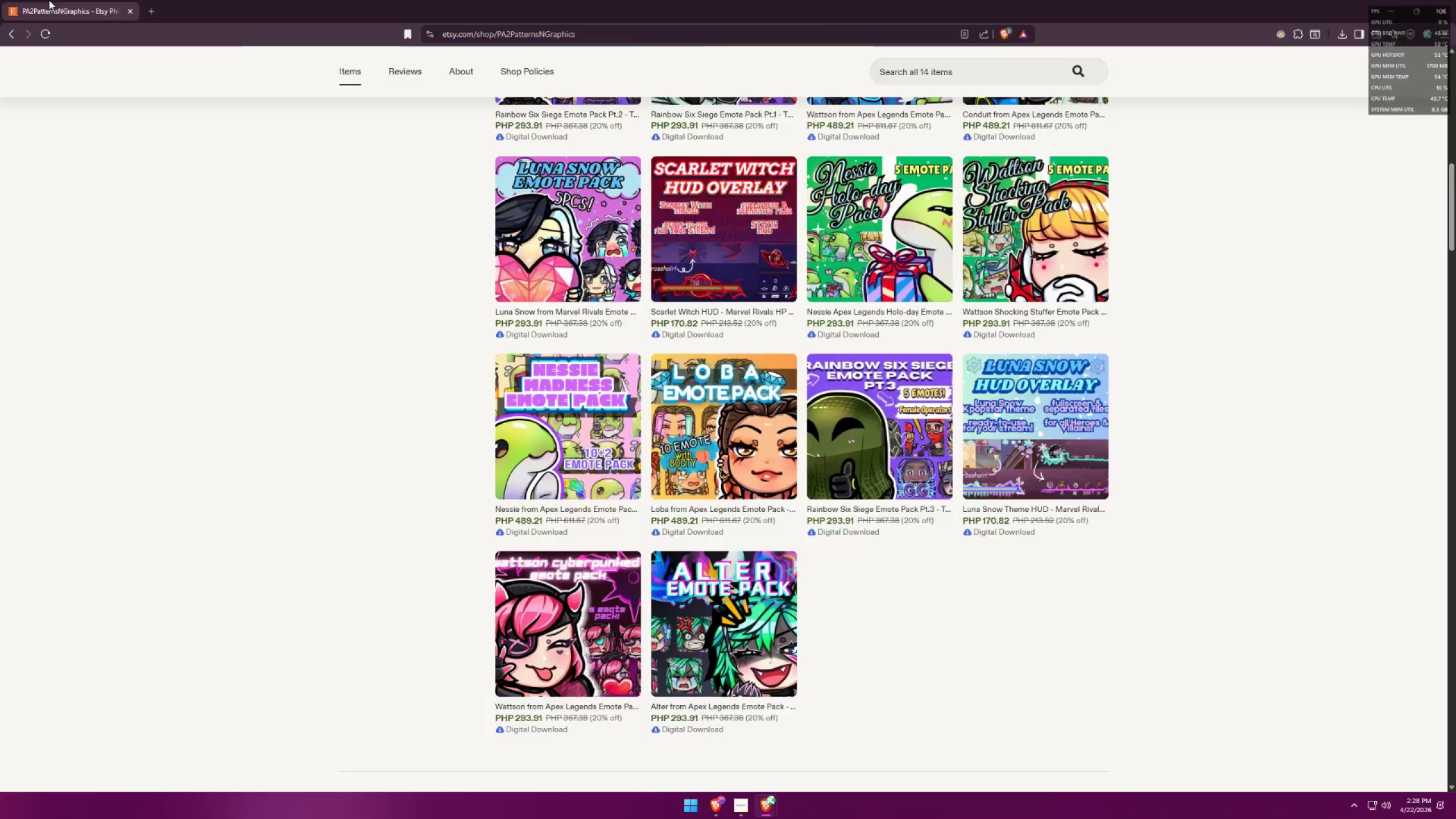 
key(Alt+Tab)
 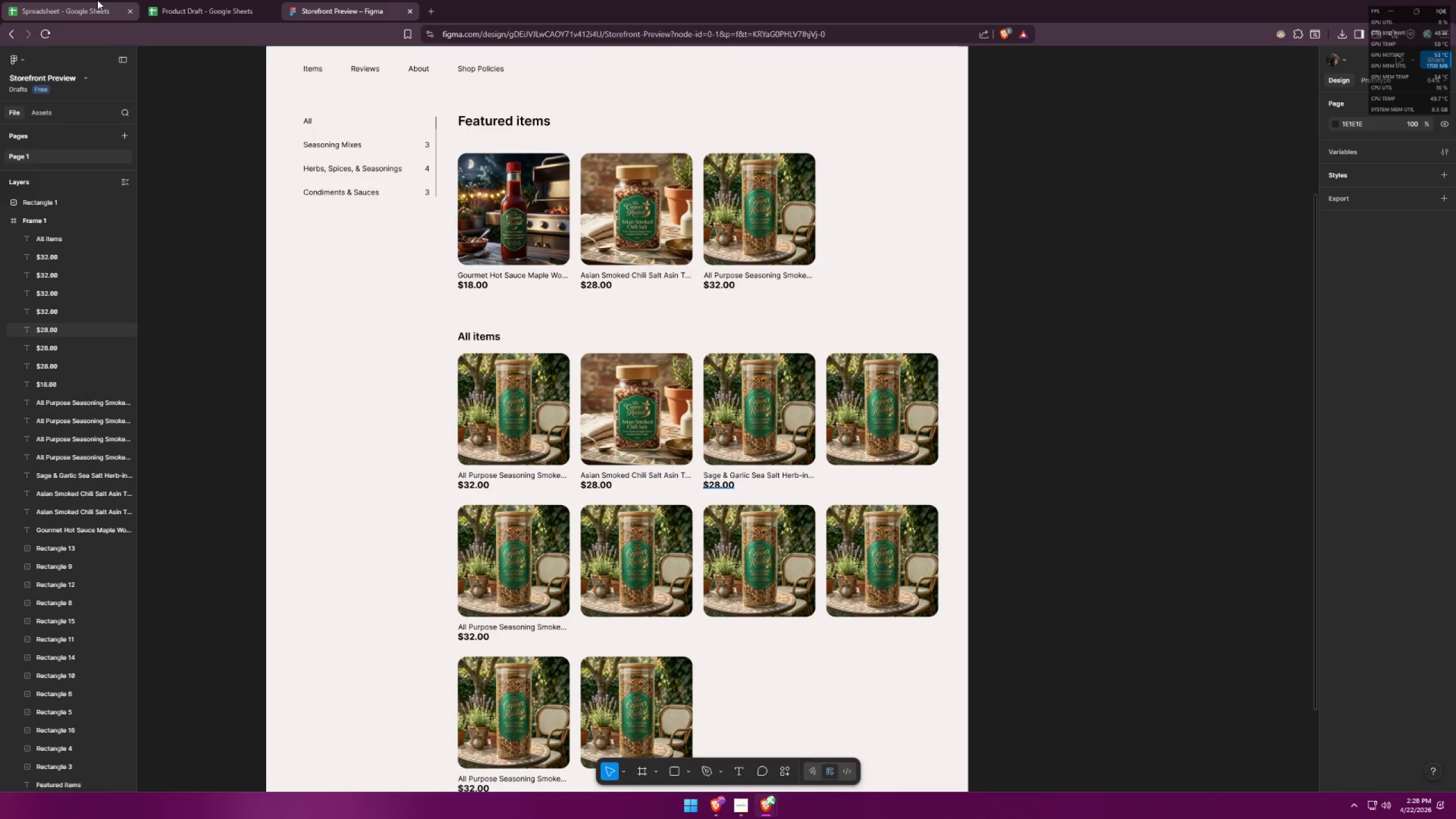 
left_click([42, 0])
 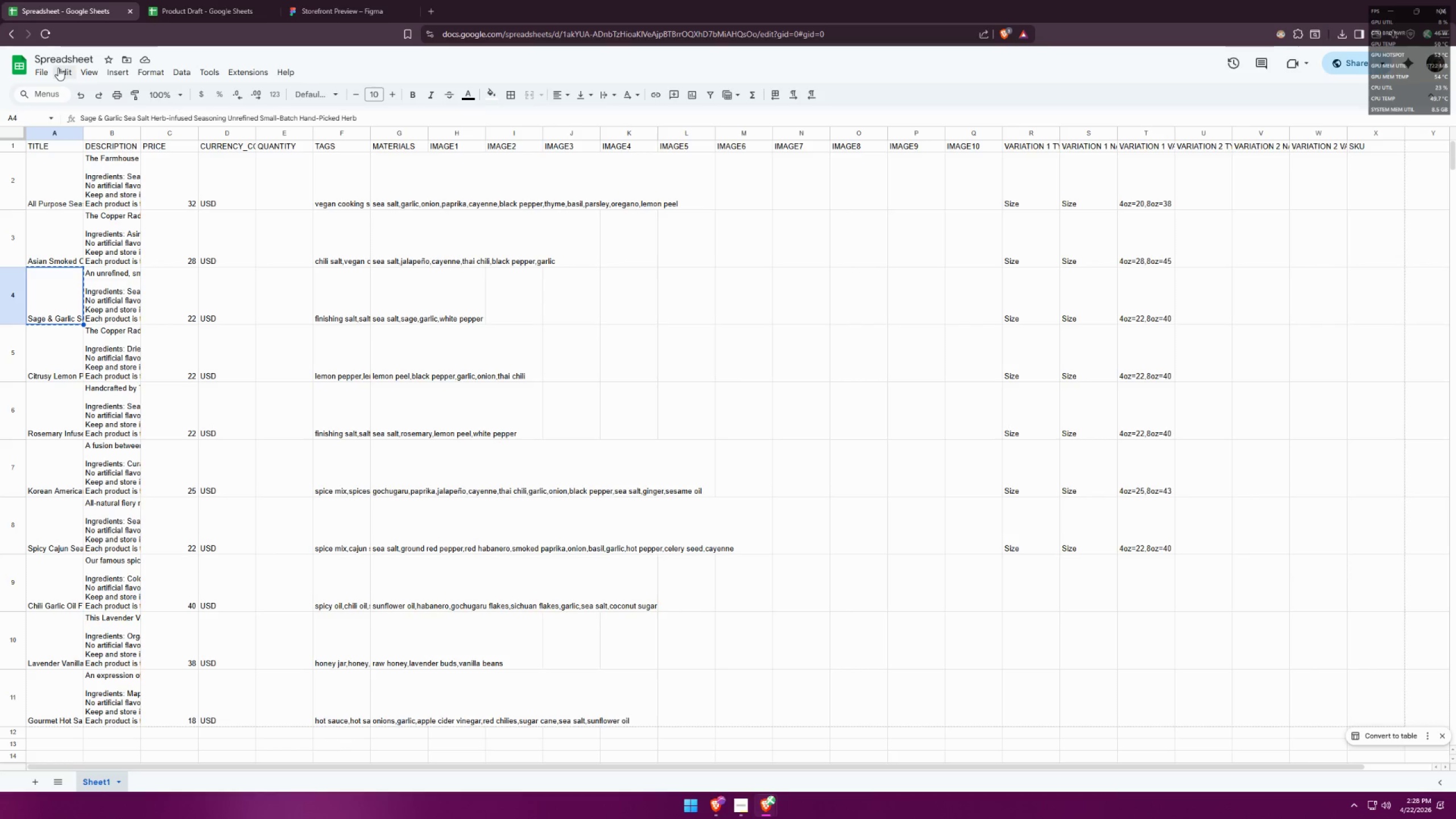 
key(Alt+AltLeft)
 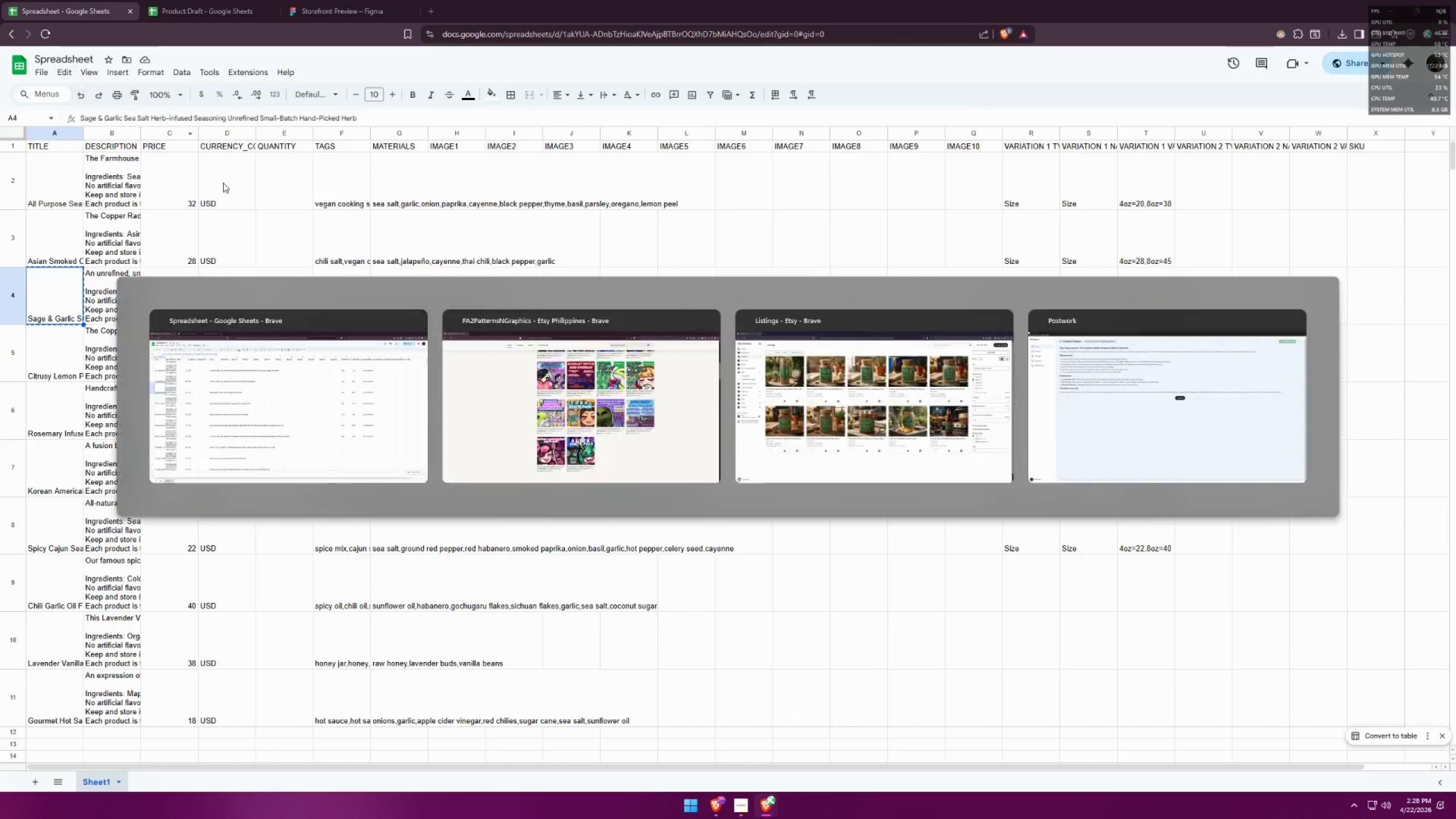 
key(Alt+Tab)
 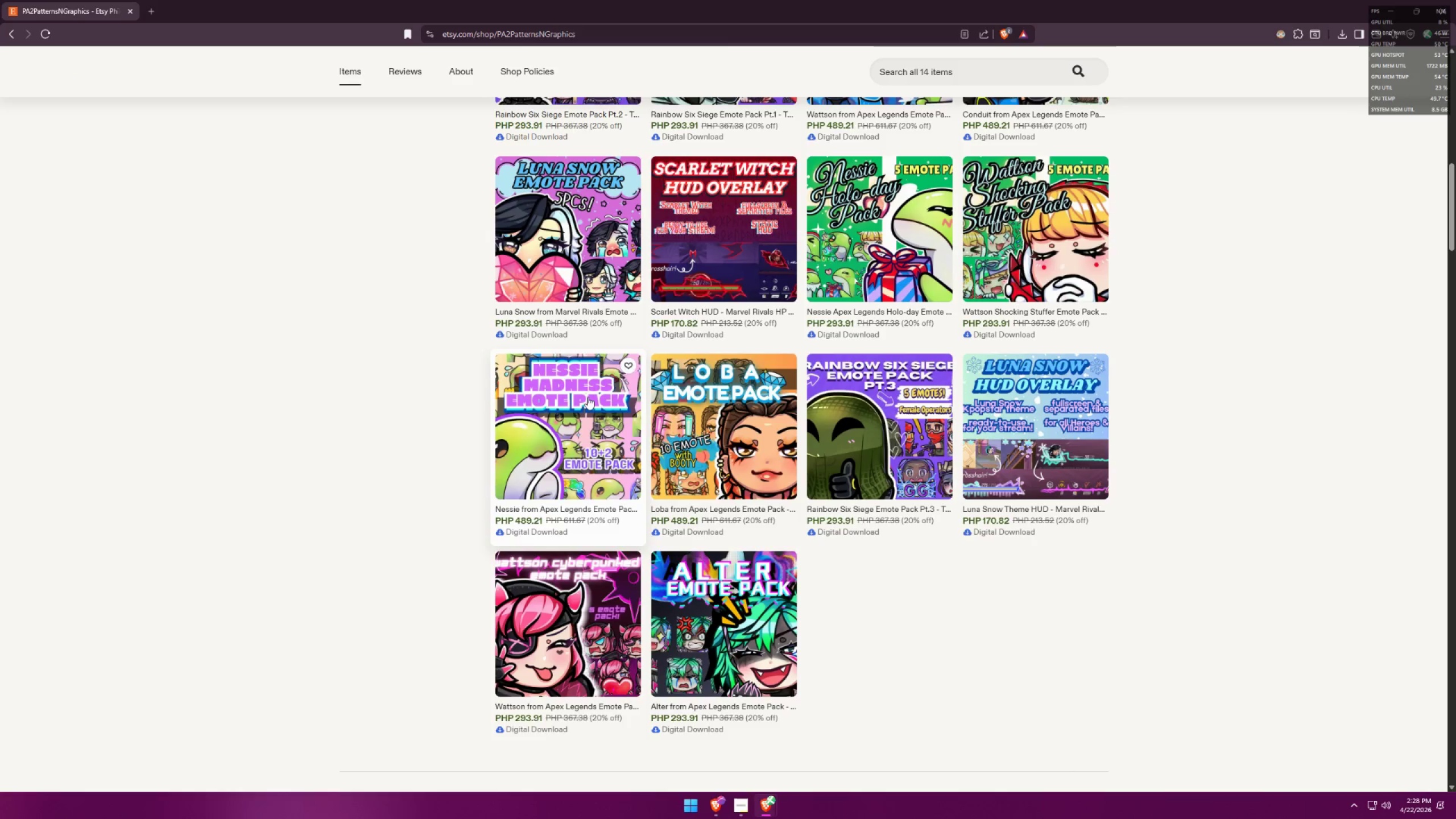 
key(Alt+AltLeft)
 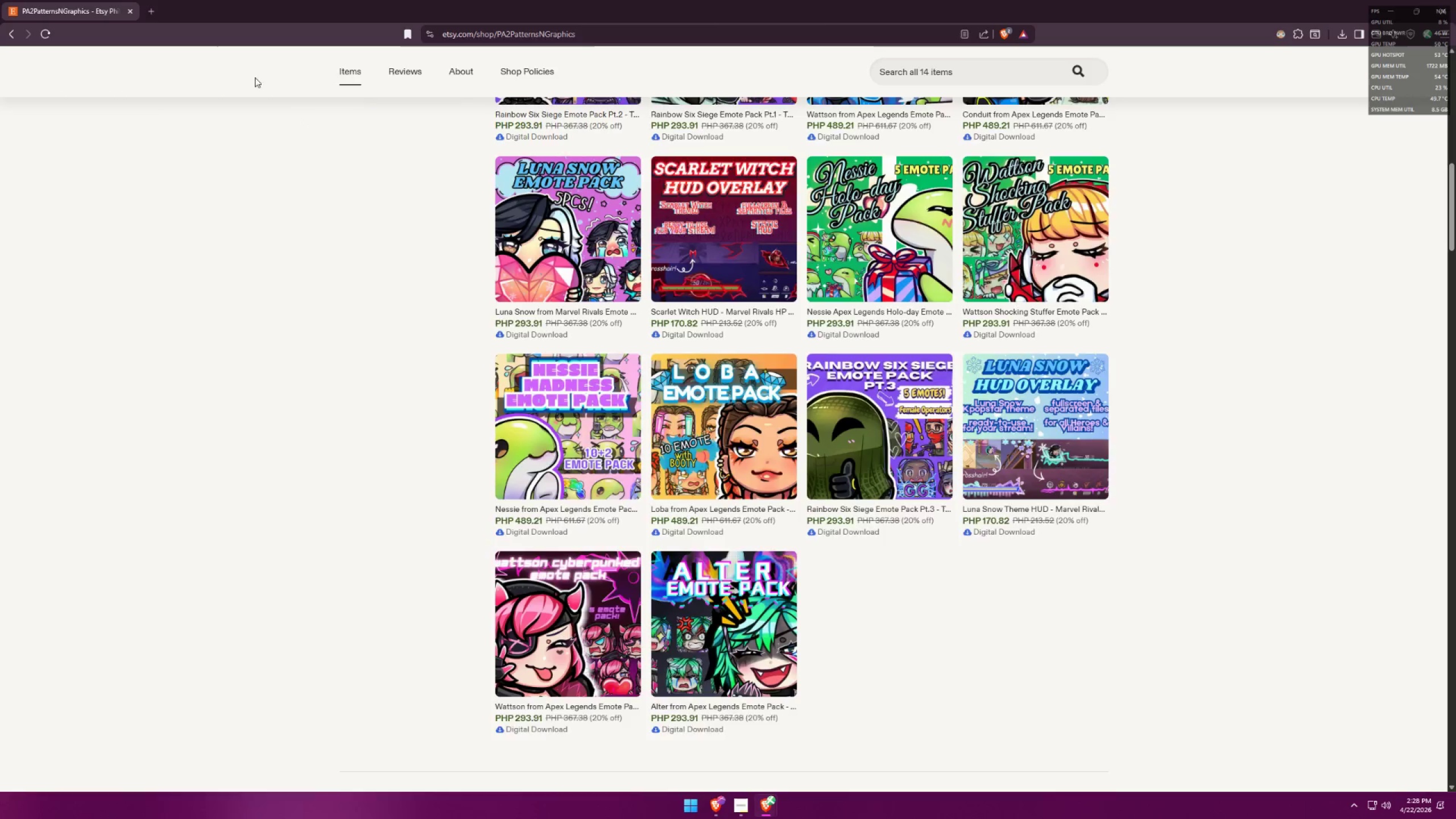 
key(Alt+Tab)
 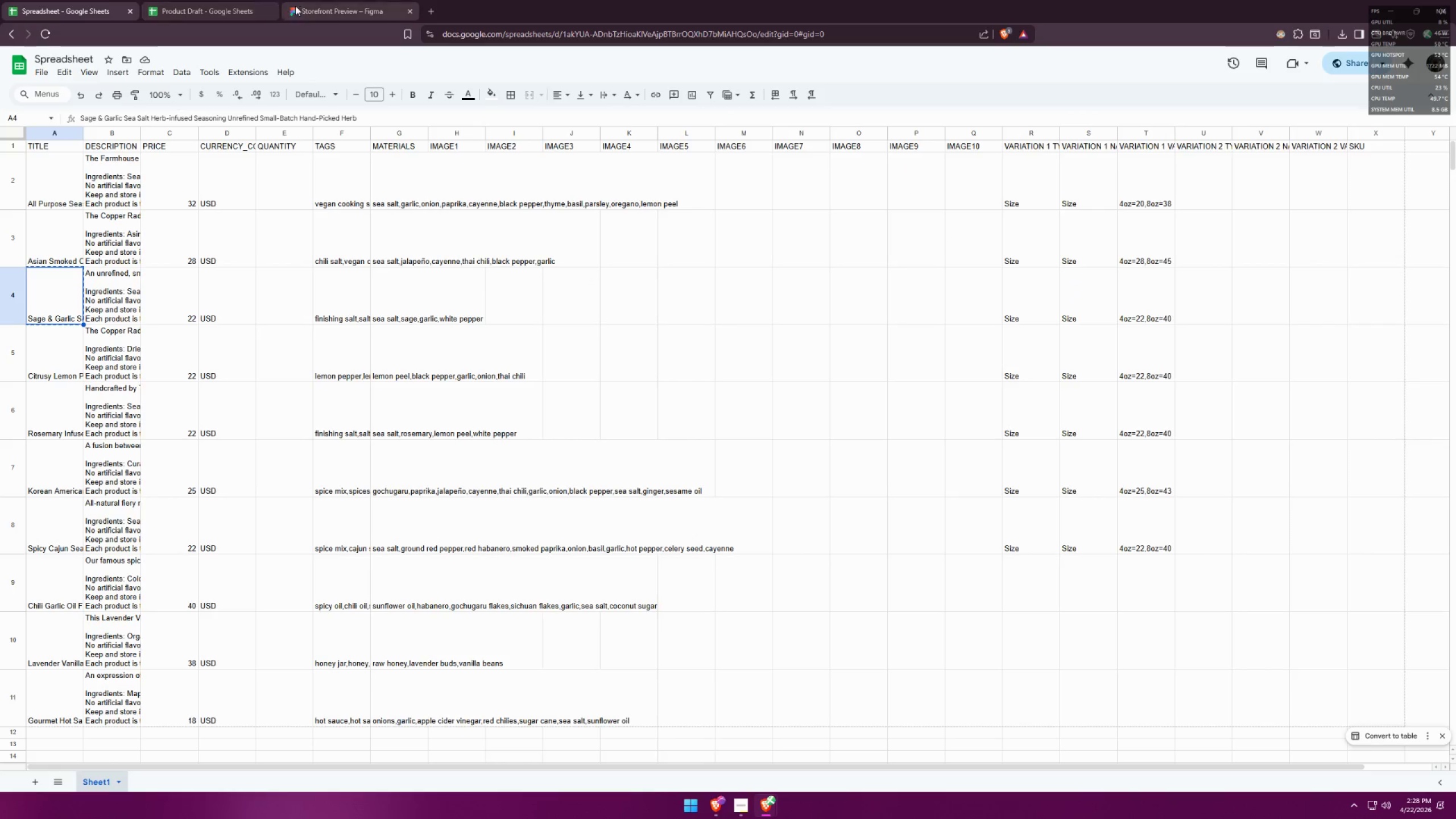 
left_click([320, 0])
 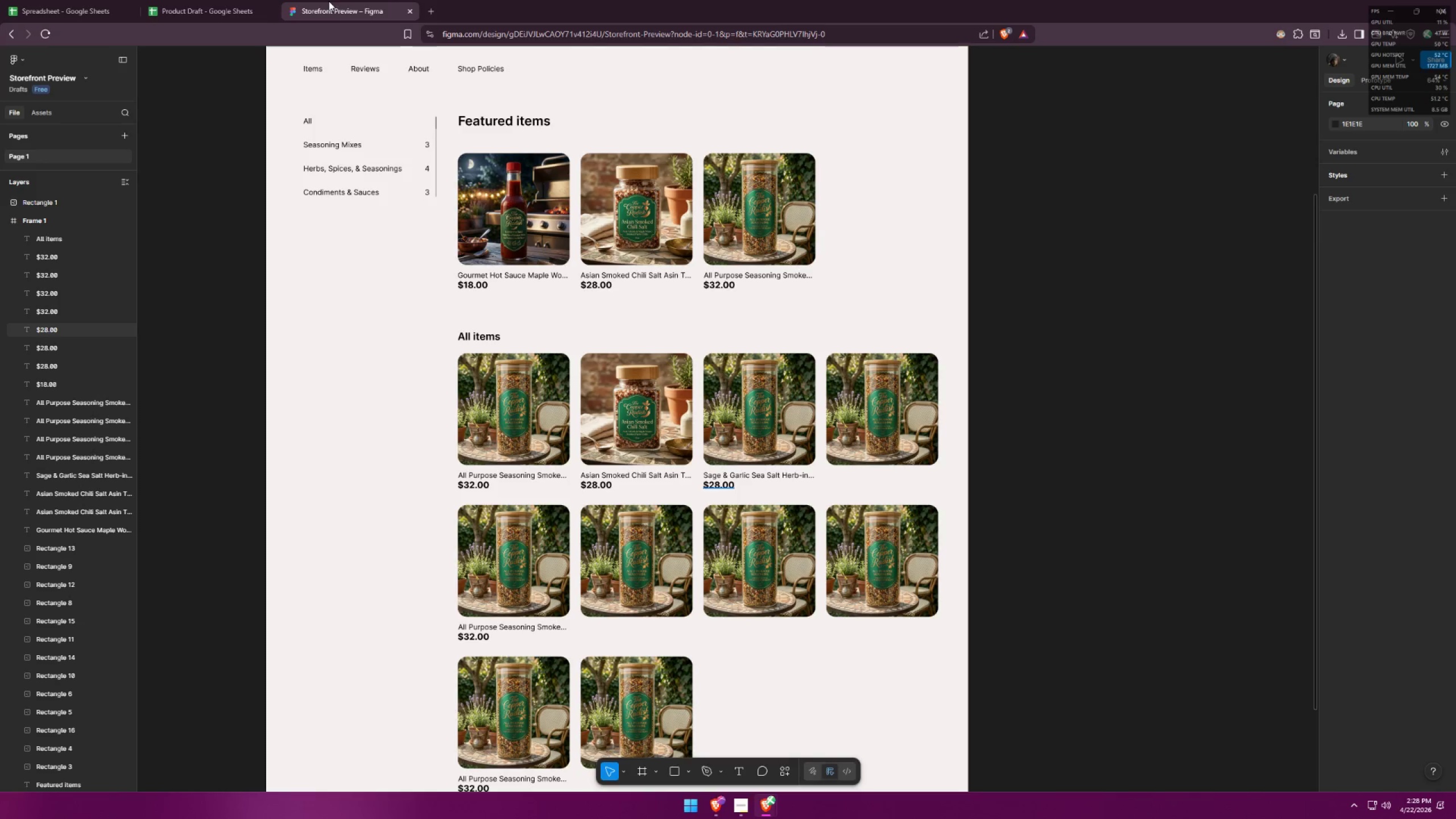 
left_click_drag(start_coordinate=[331, 7], to_coordinate=[365, 64])
 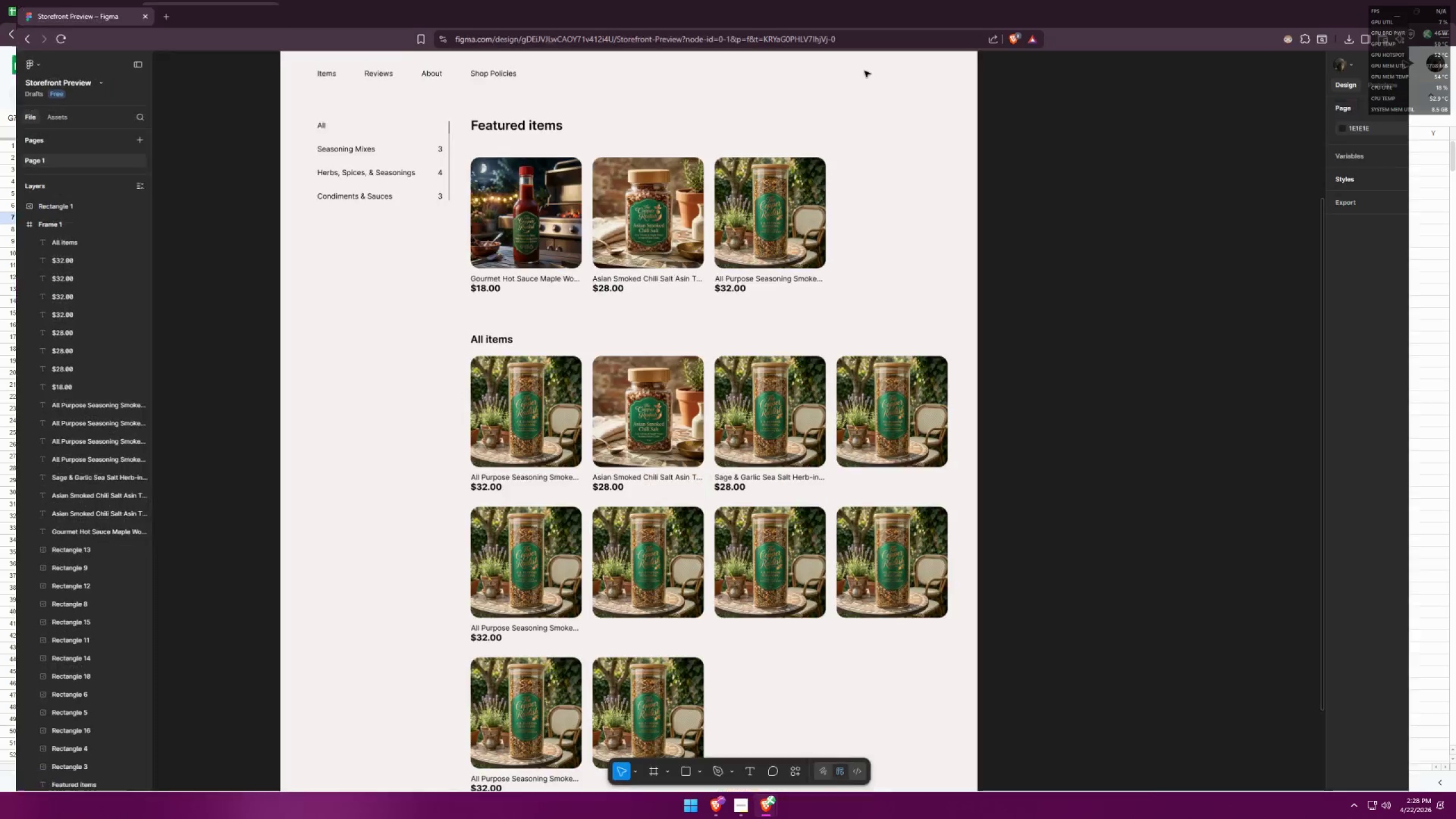 
key(Alt+AltLeft)
 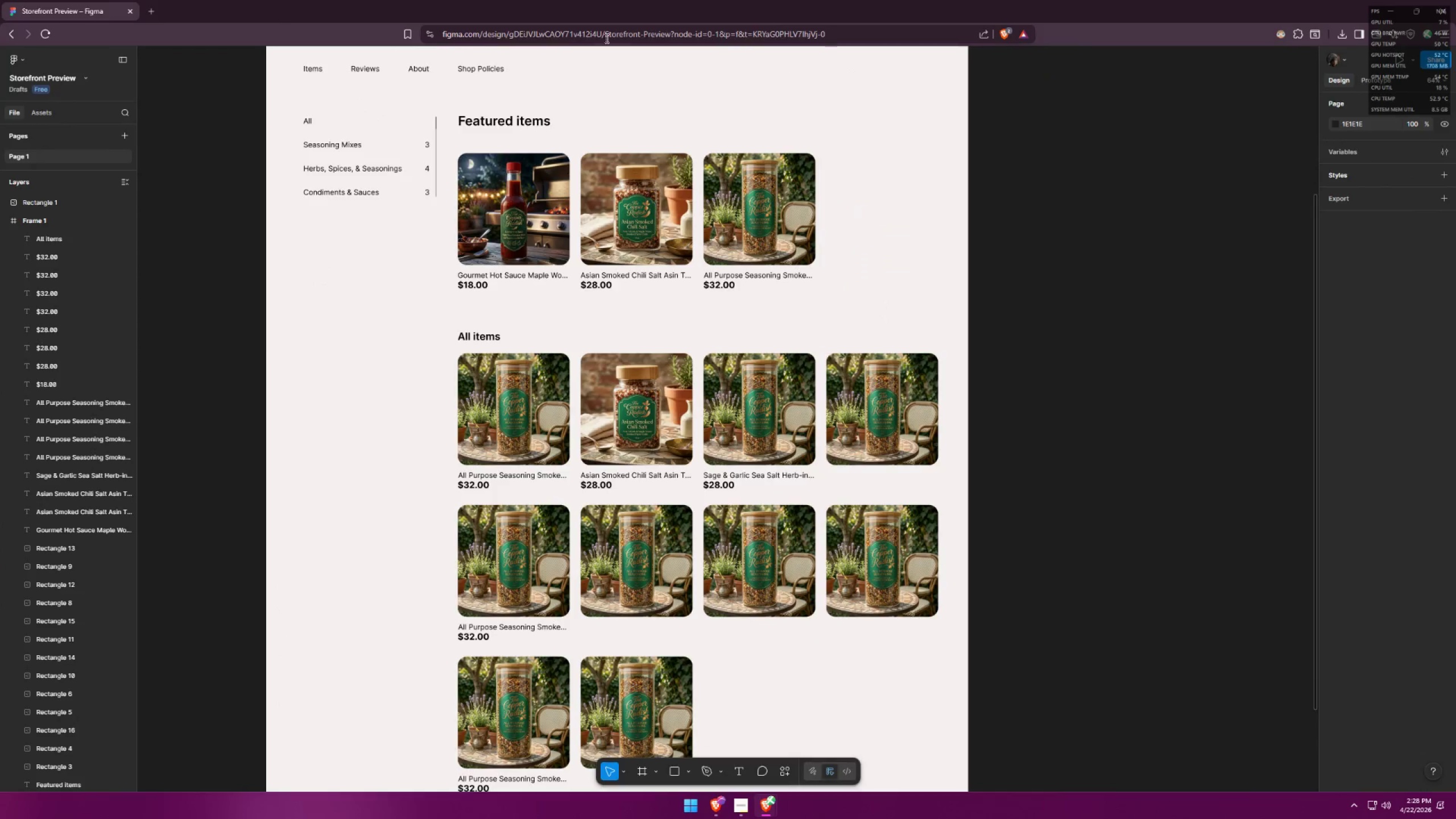 
key(Alt+Tab)
 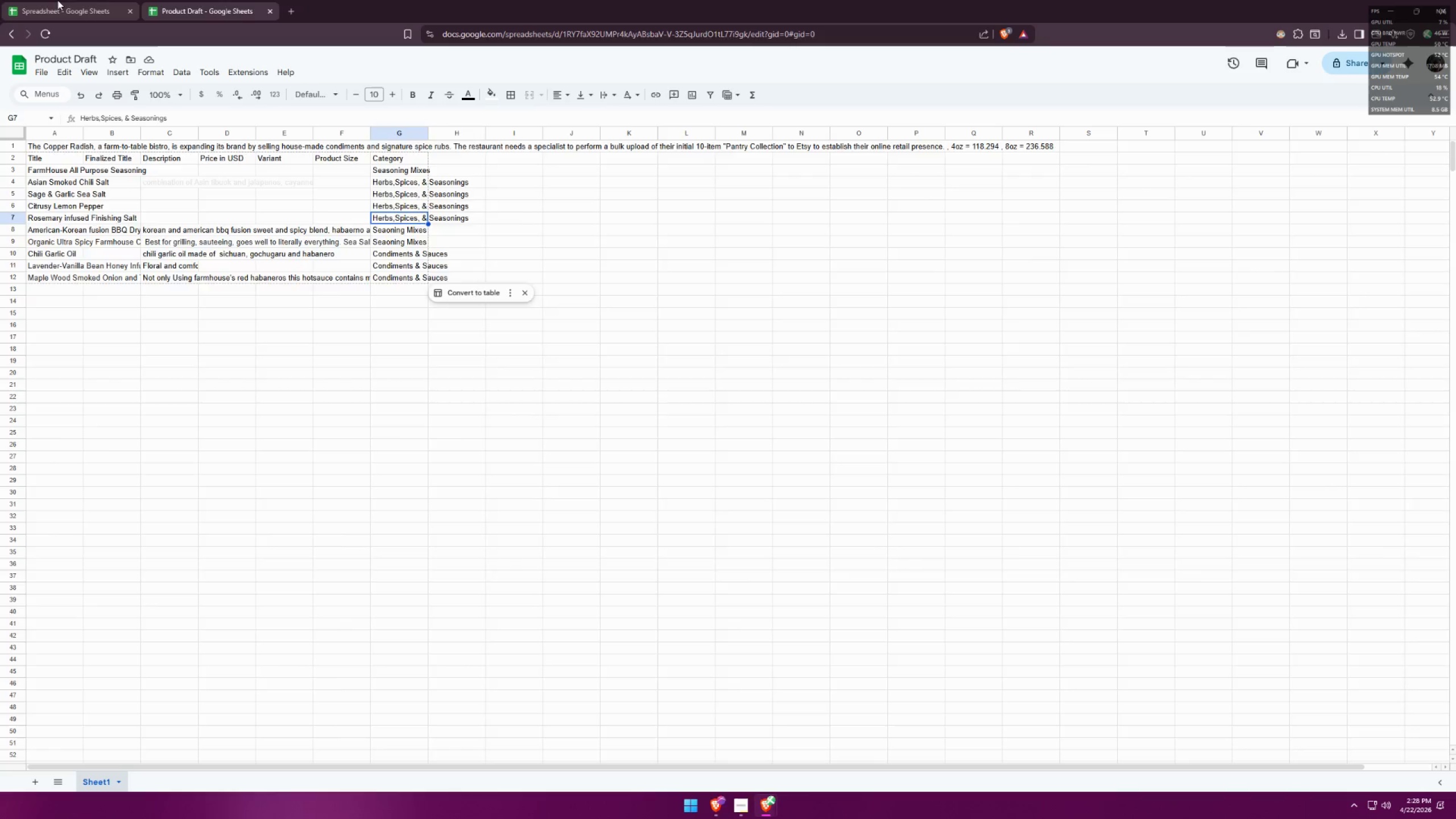 
left_click([55, 0])
 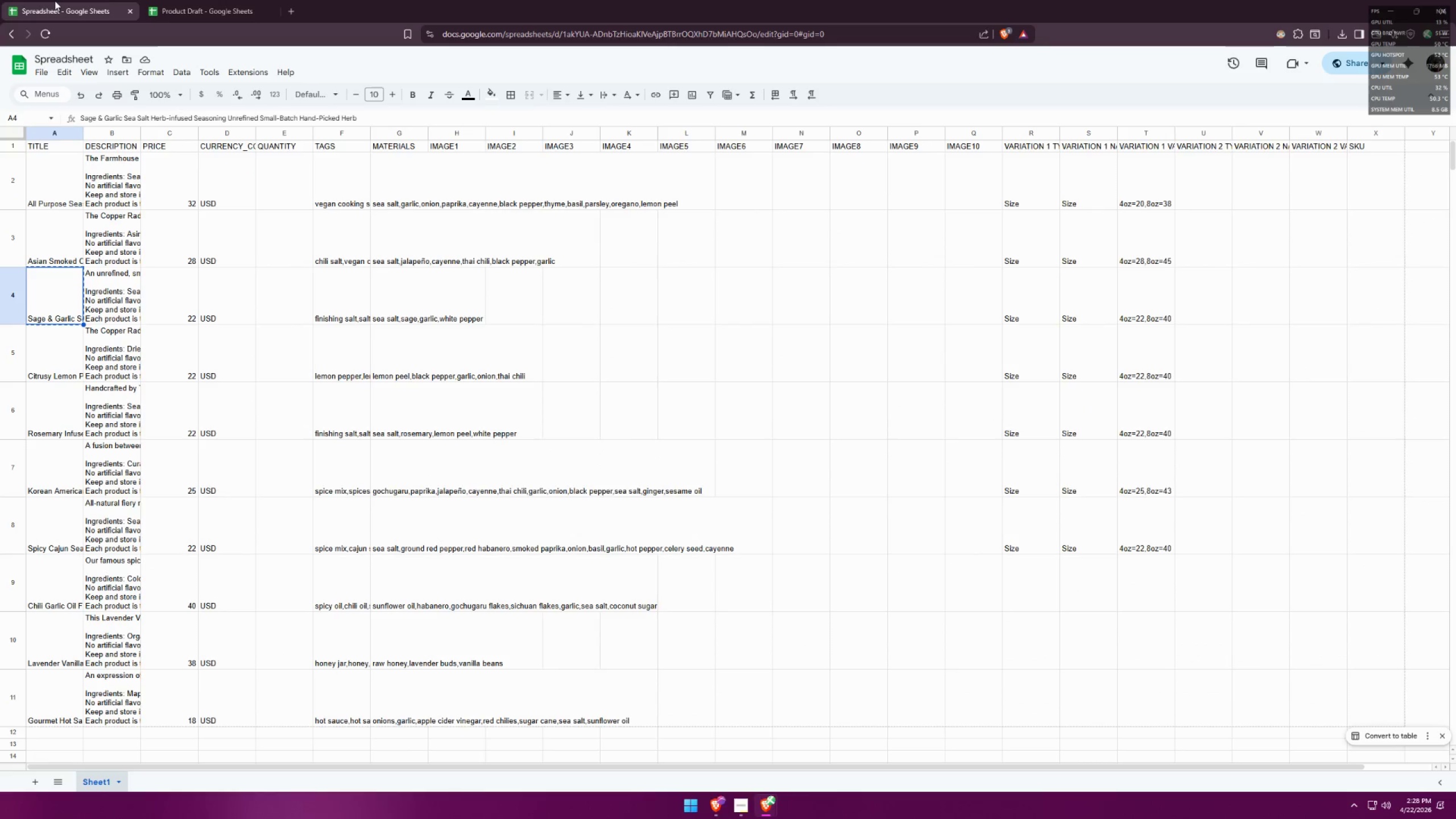 
key(Alt+AltLeft)
 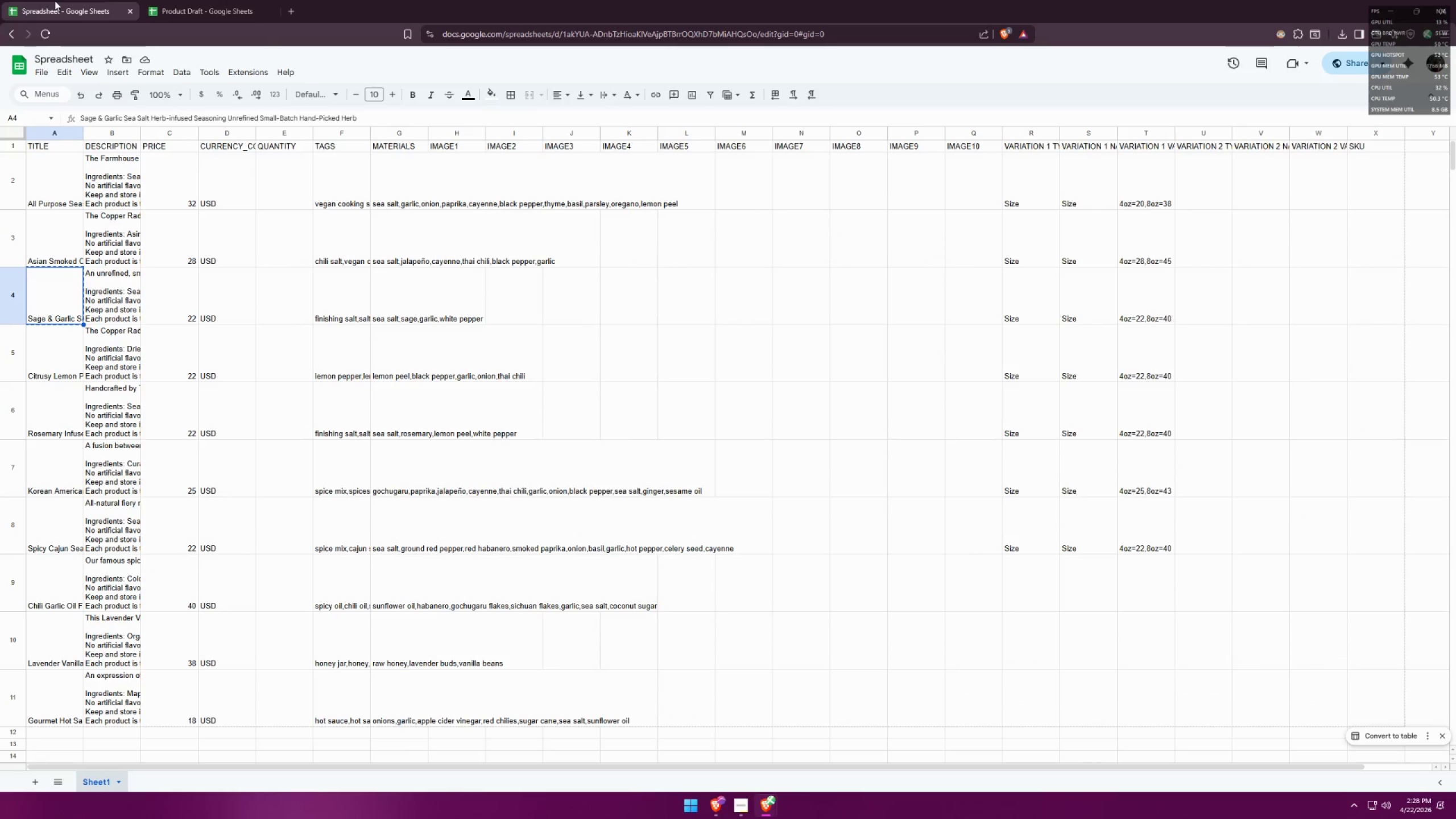 
key(Alt+Tab)
 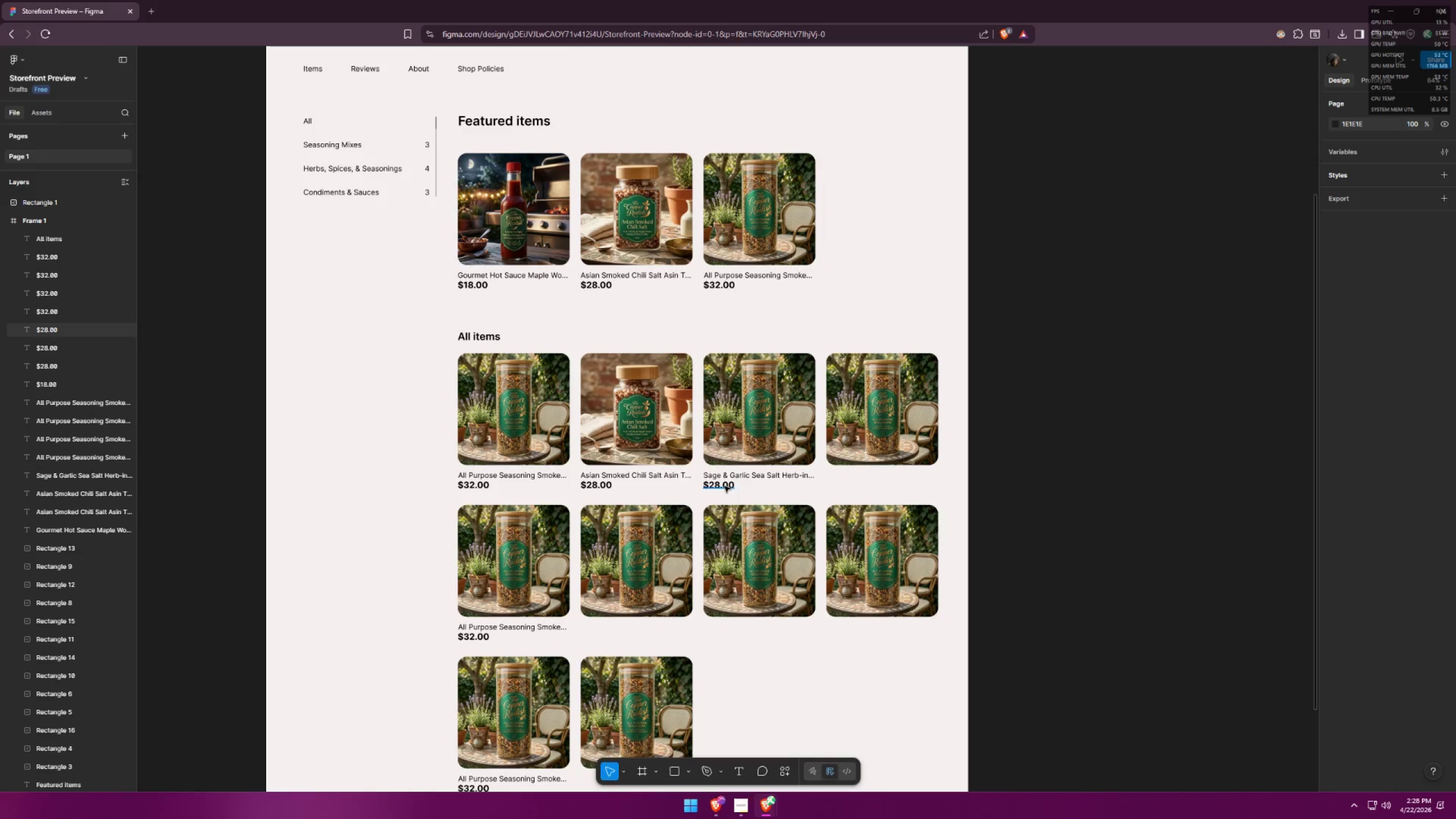 
double_click([715, 489])
 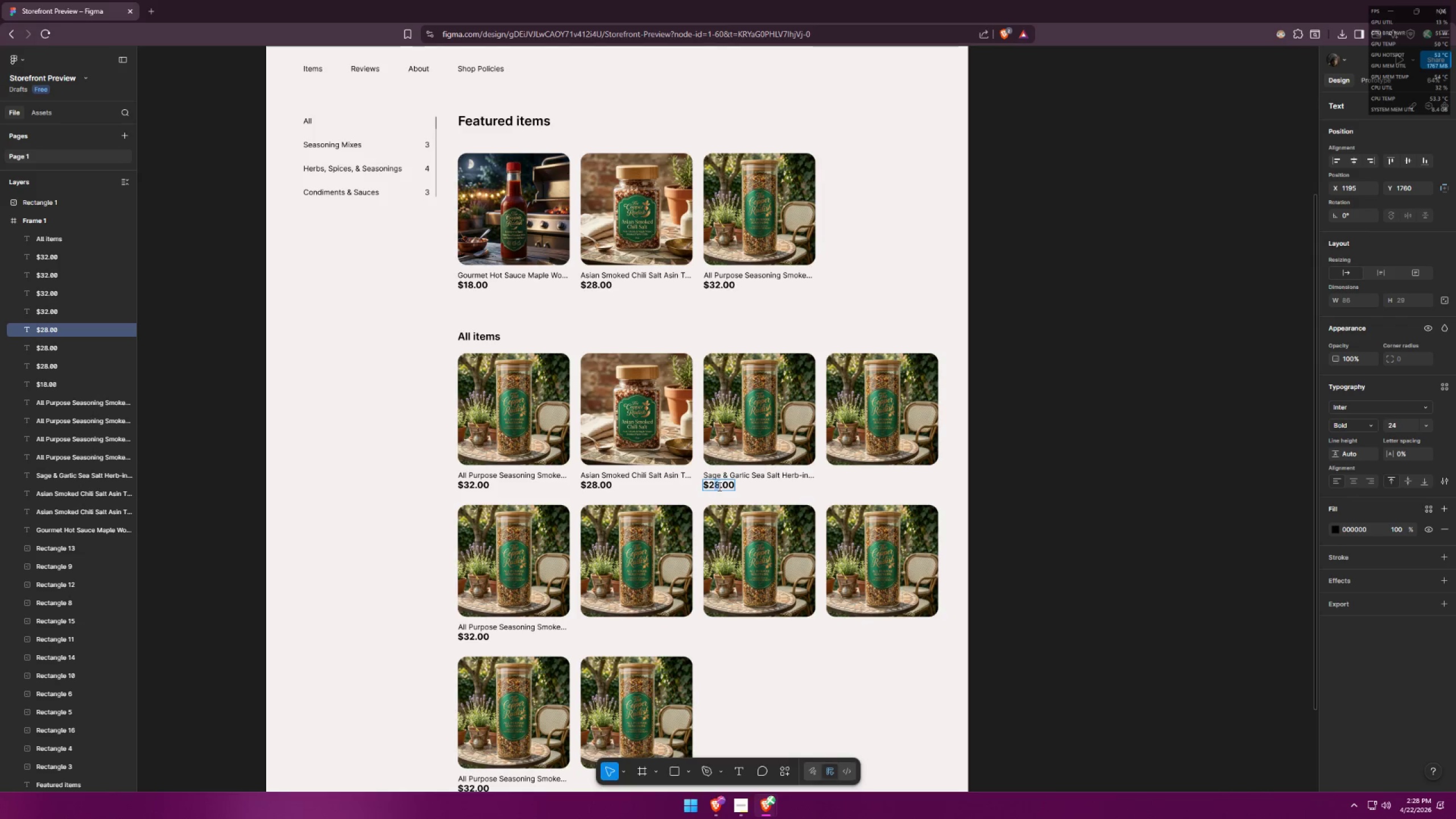 
key(2)
 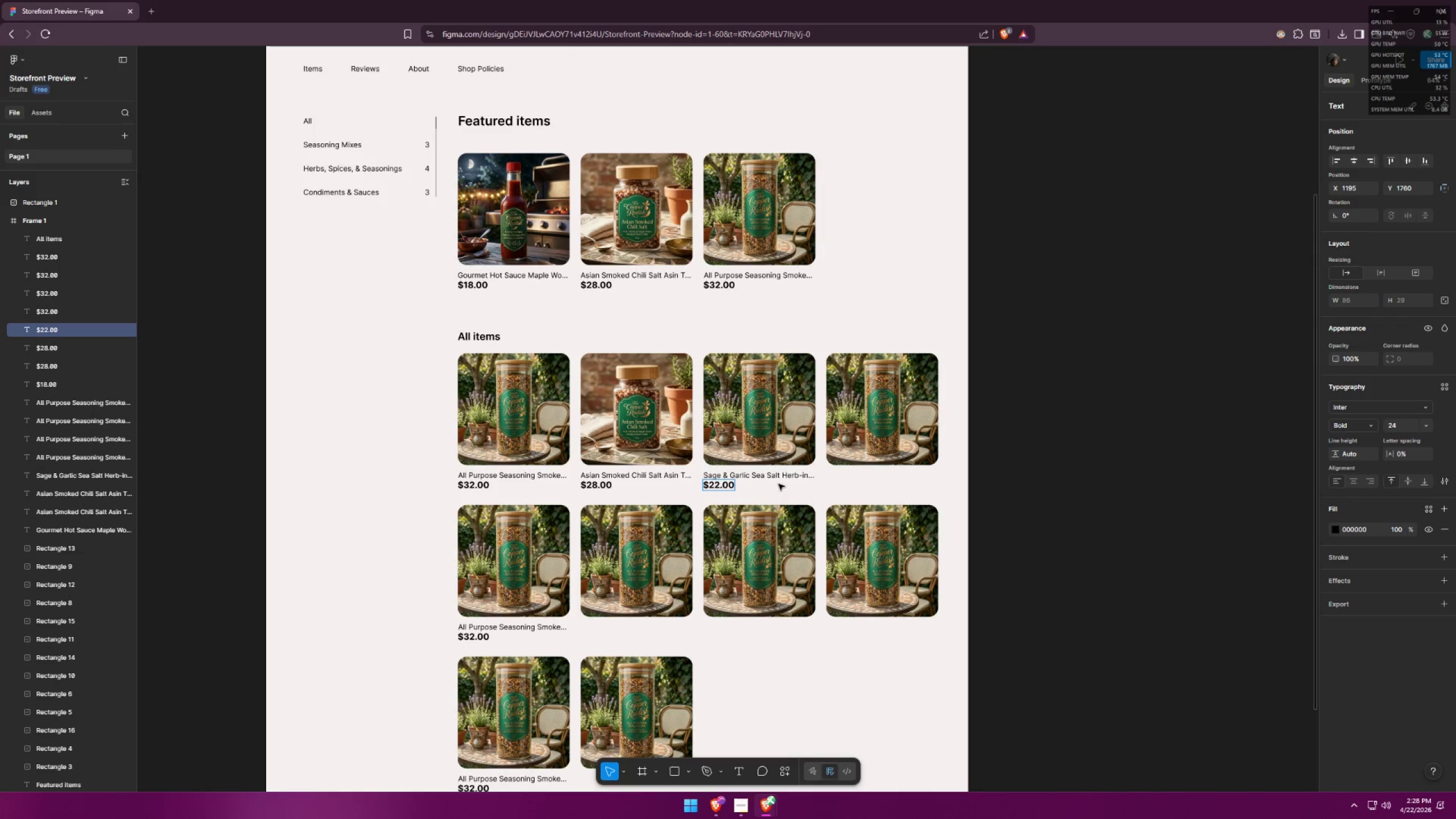 
left_click([780, 486])
 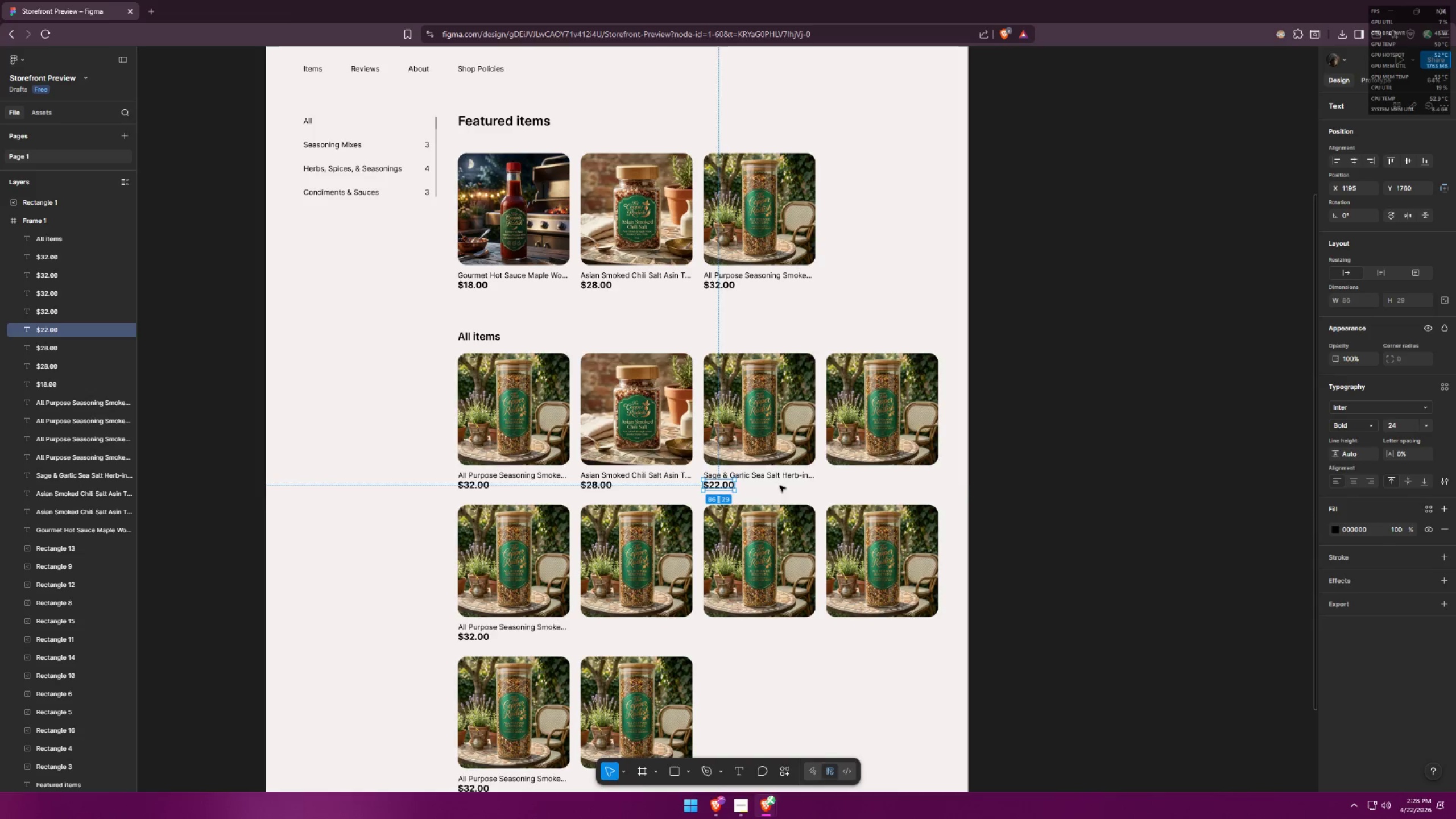 
key(Alt+AltLeft)
 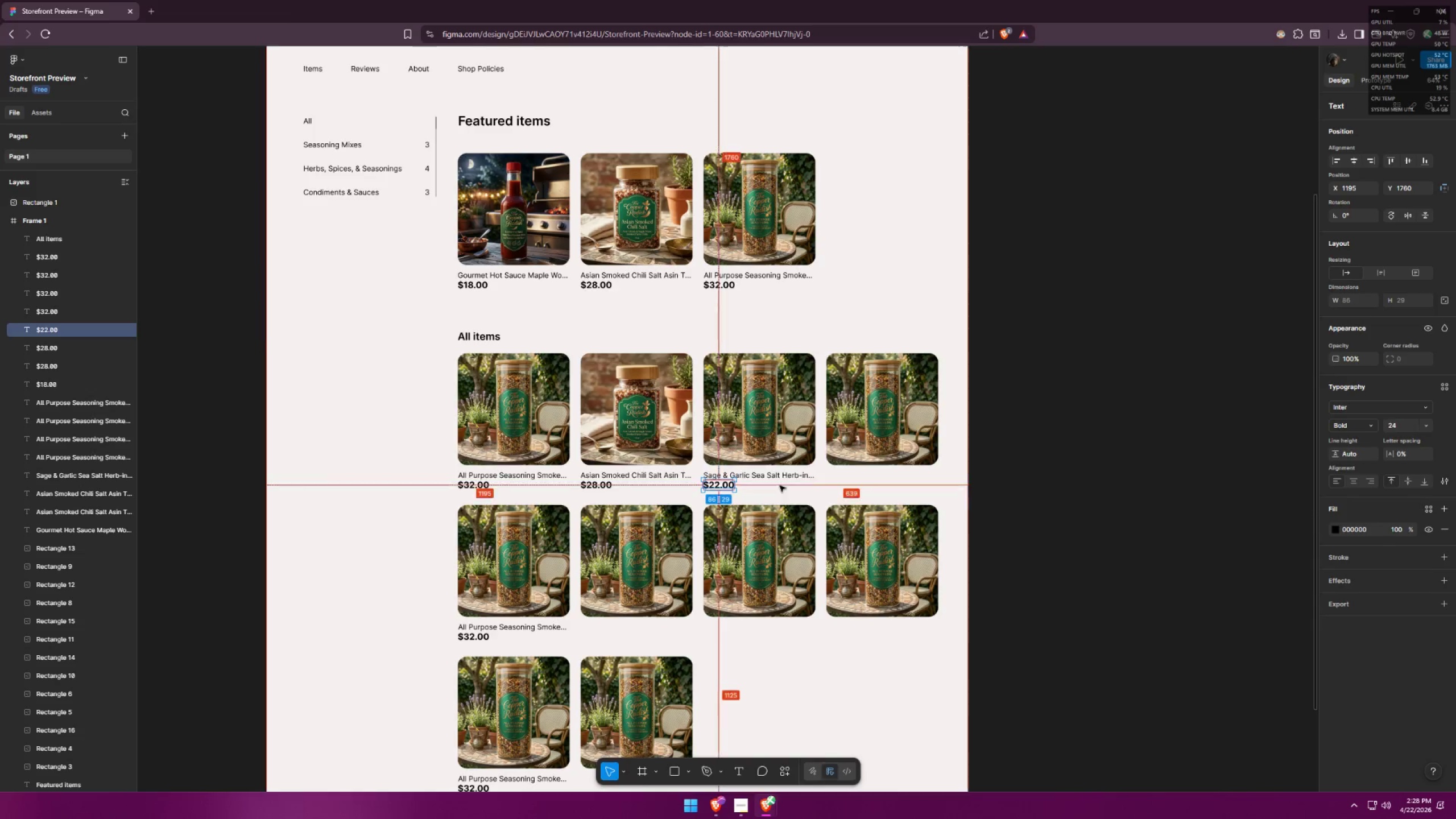 
key(Alt+Tab)
 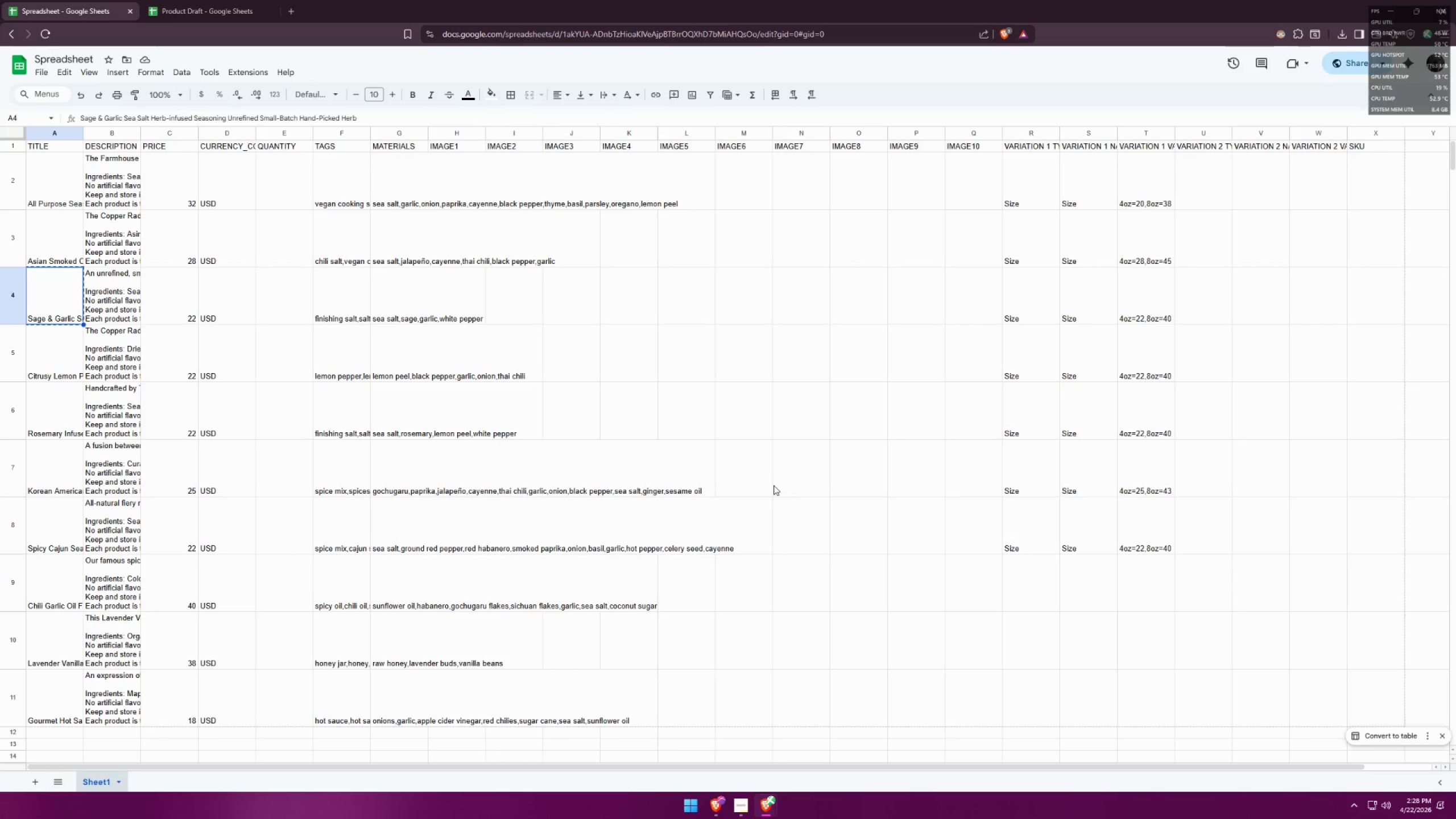 
key(Alt+AltLeft)
 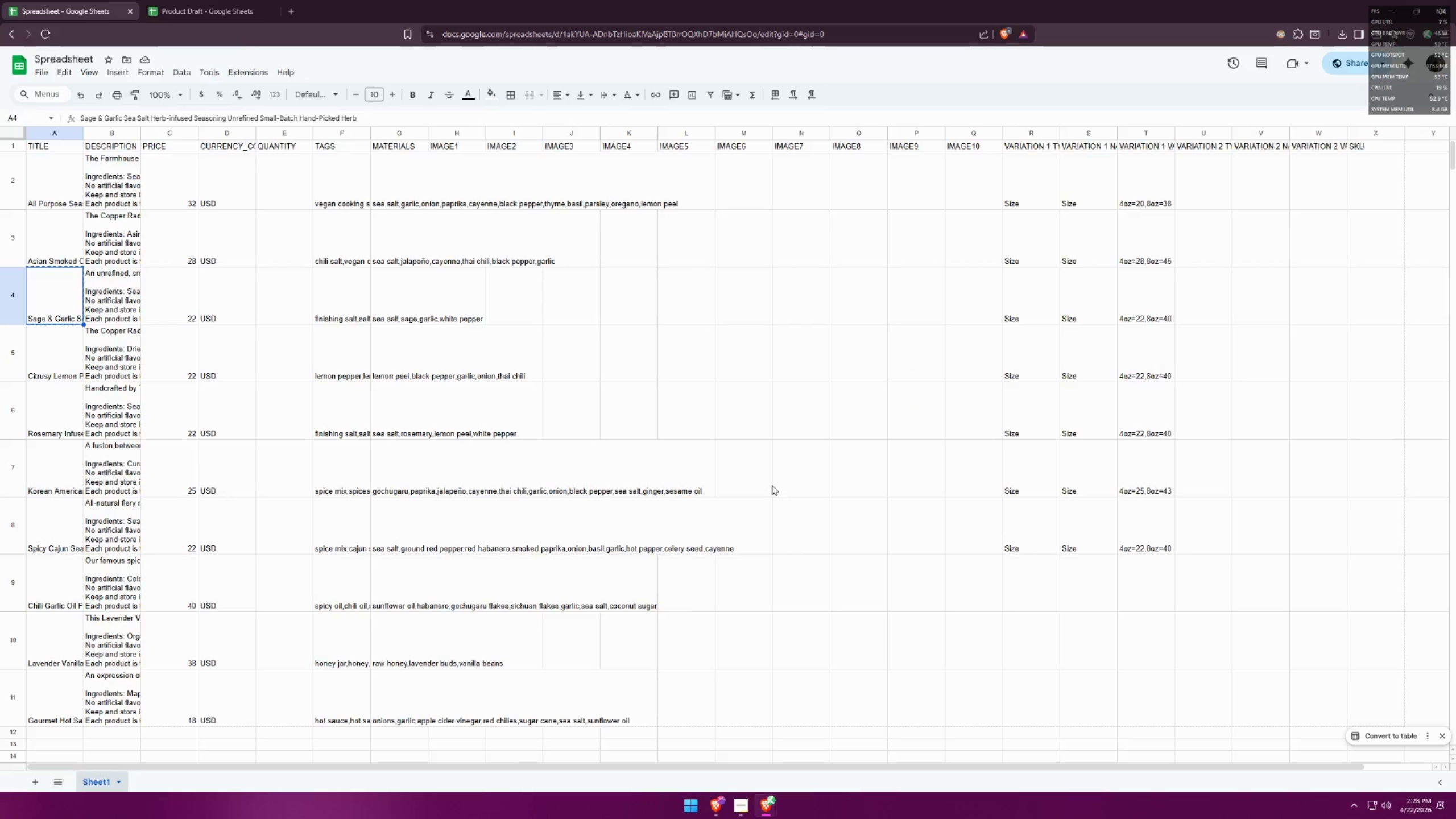 
key(Alt+Tab)
 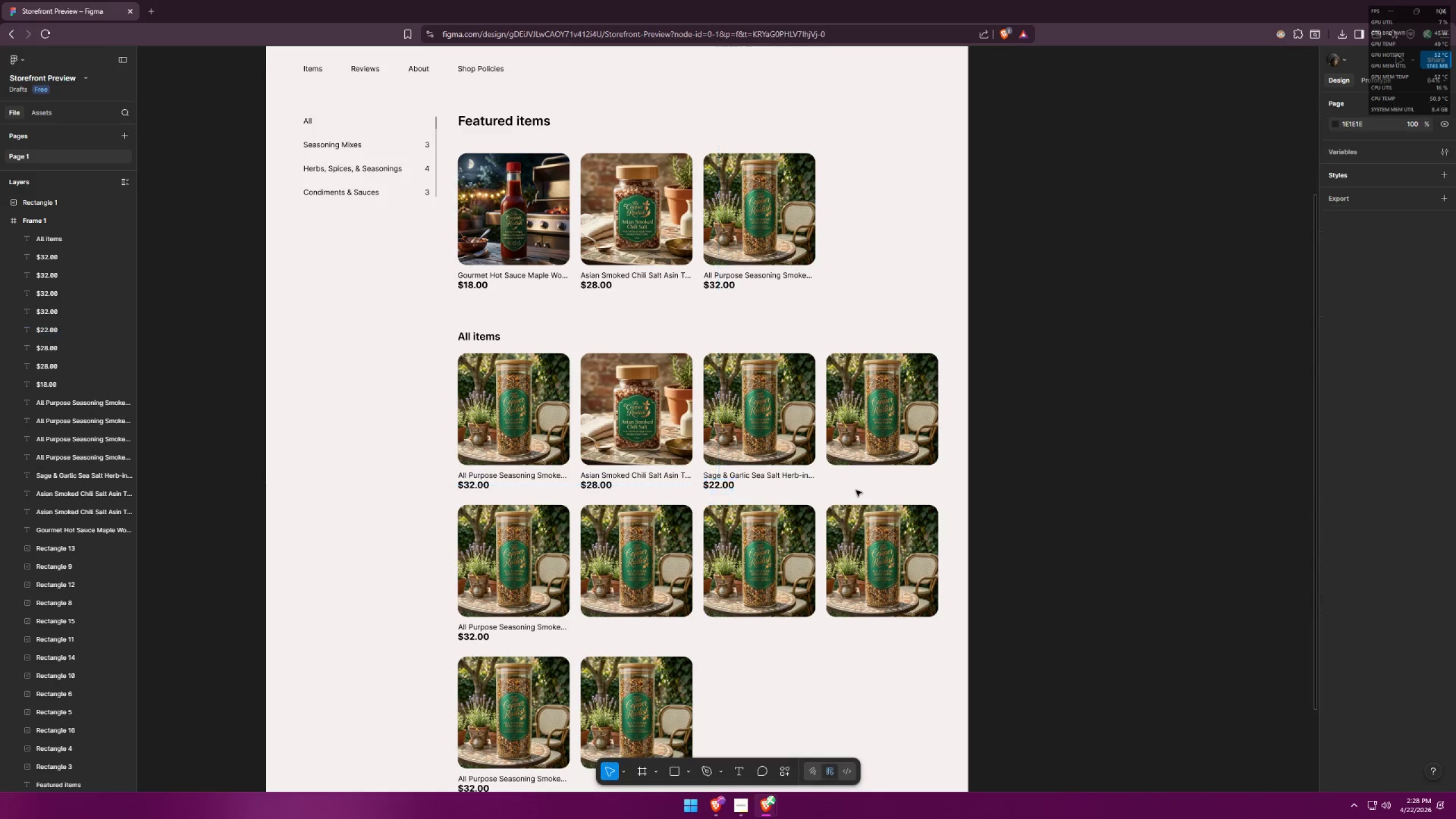 
double_click([746, 425])
 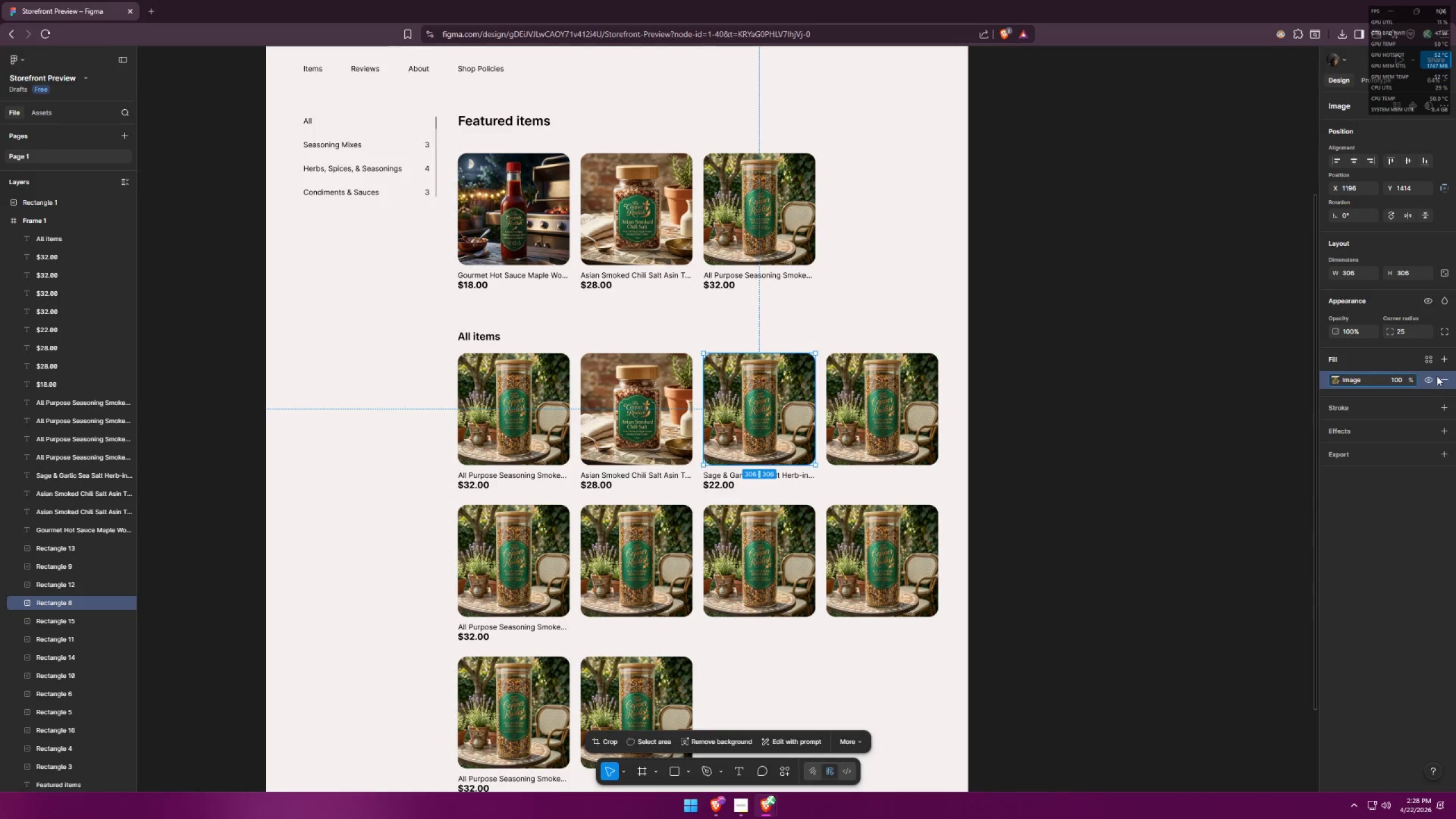 
left_click([1445, 361])
 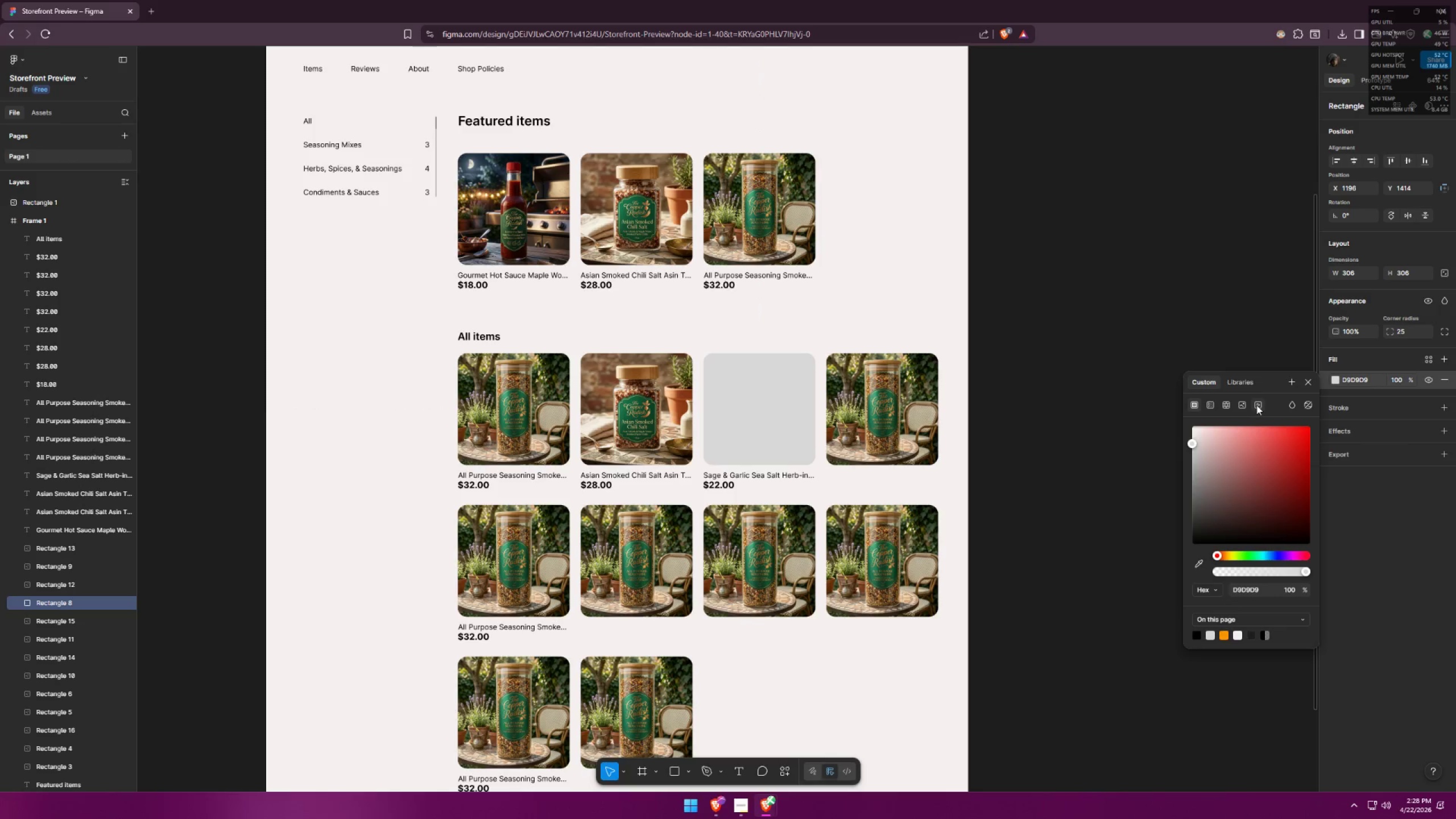 
left_click([1244, 405])
 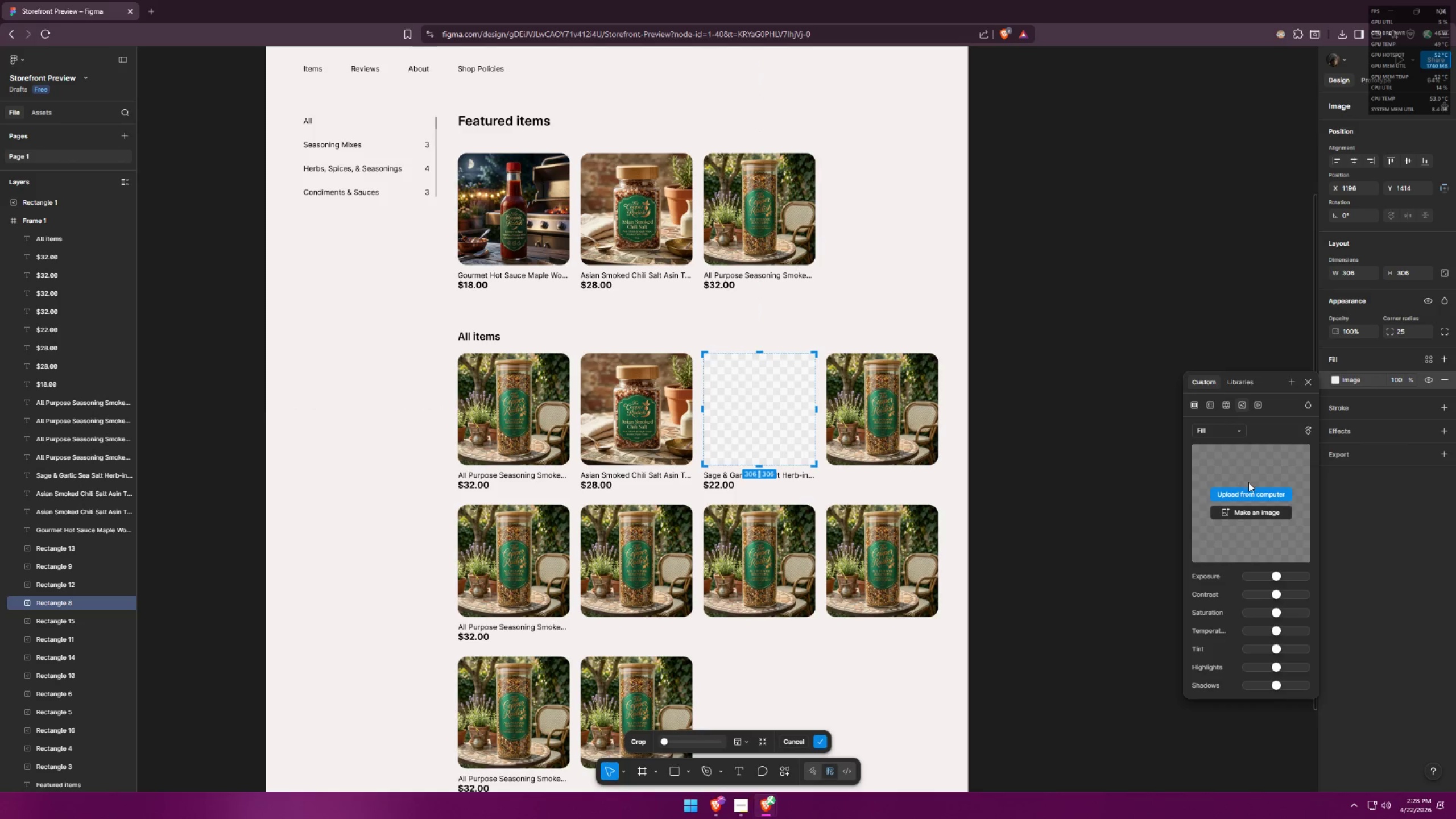 
left_click([1258, 490])
 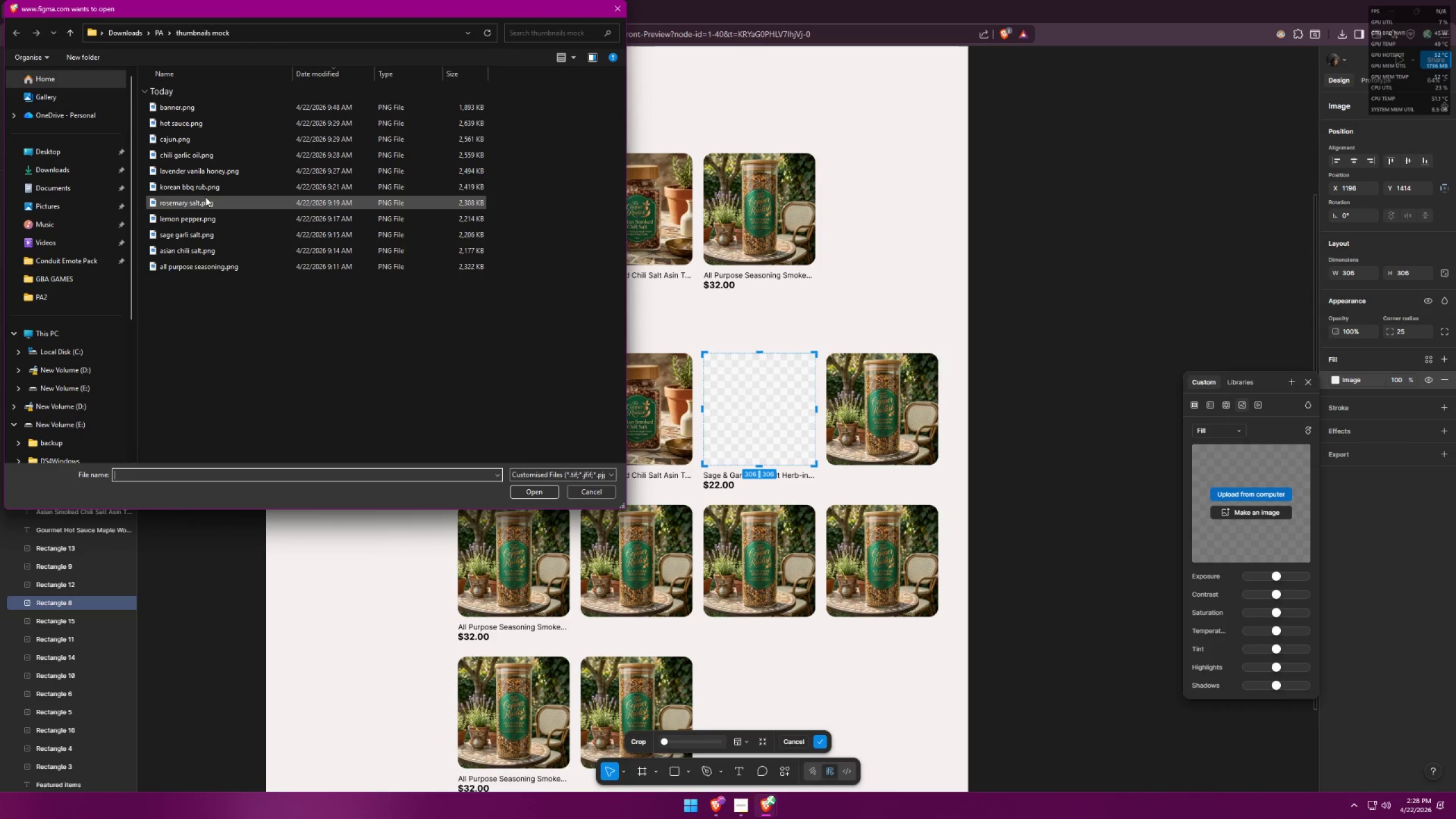 
double_click([193, 233])
 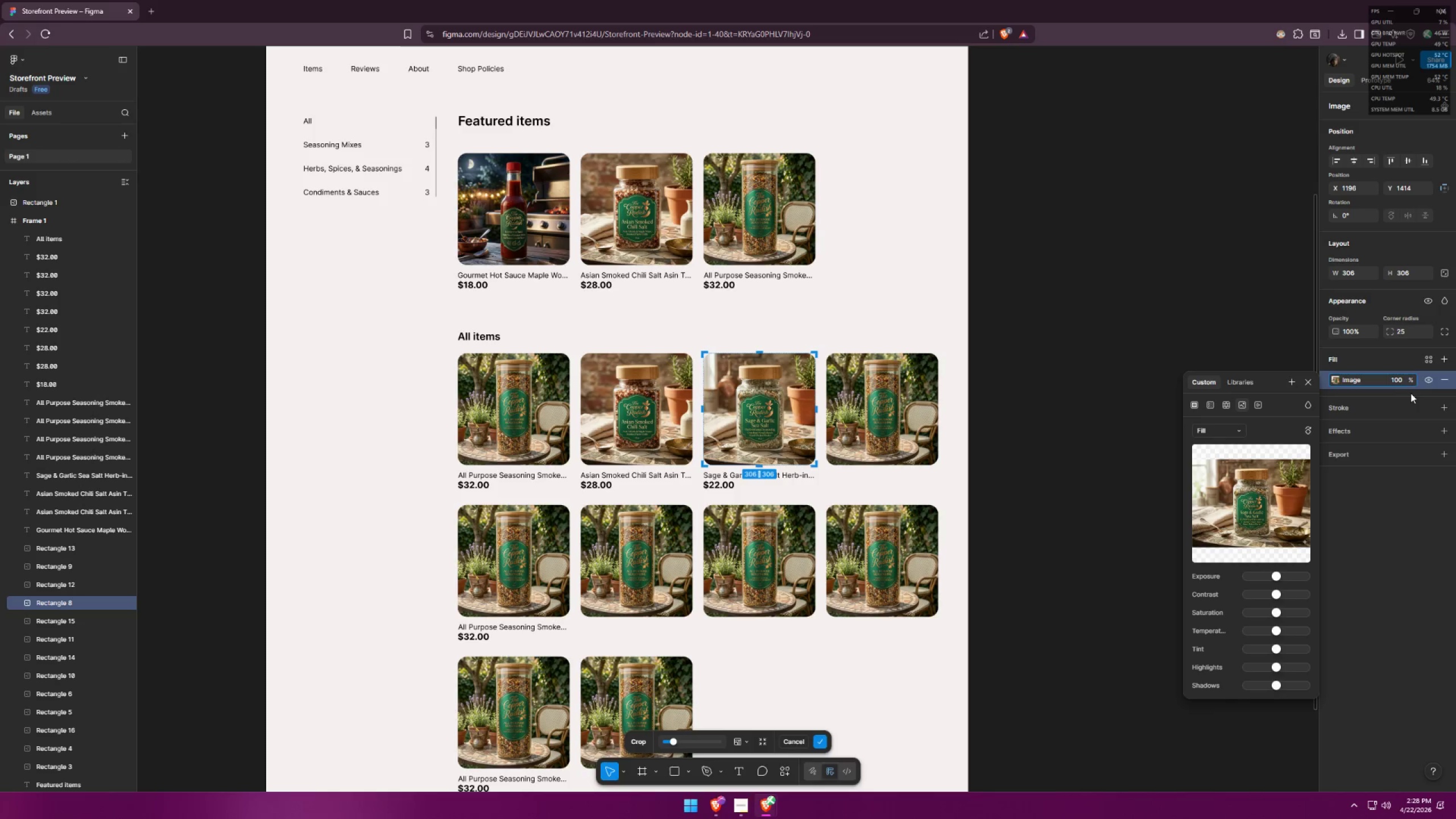 
wait(6.5)
 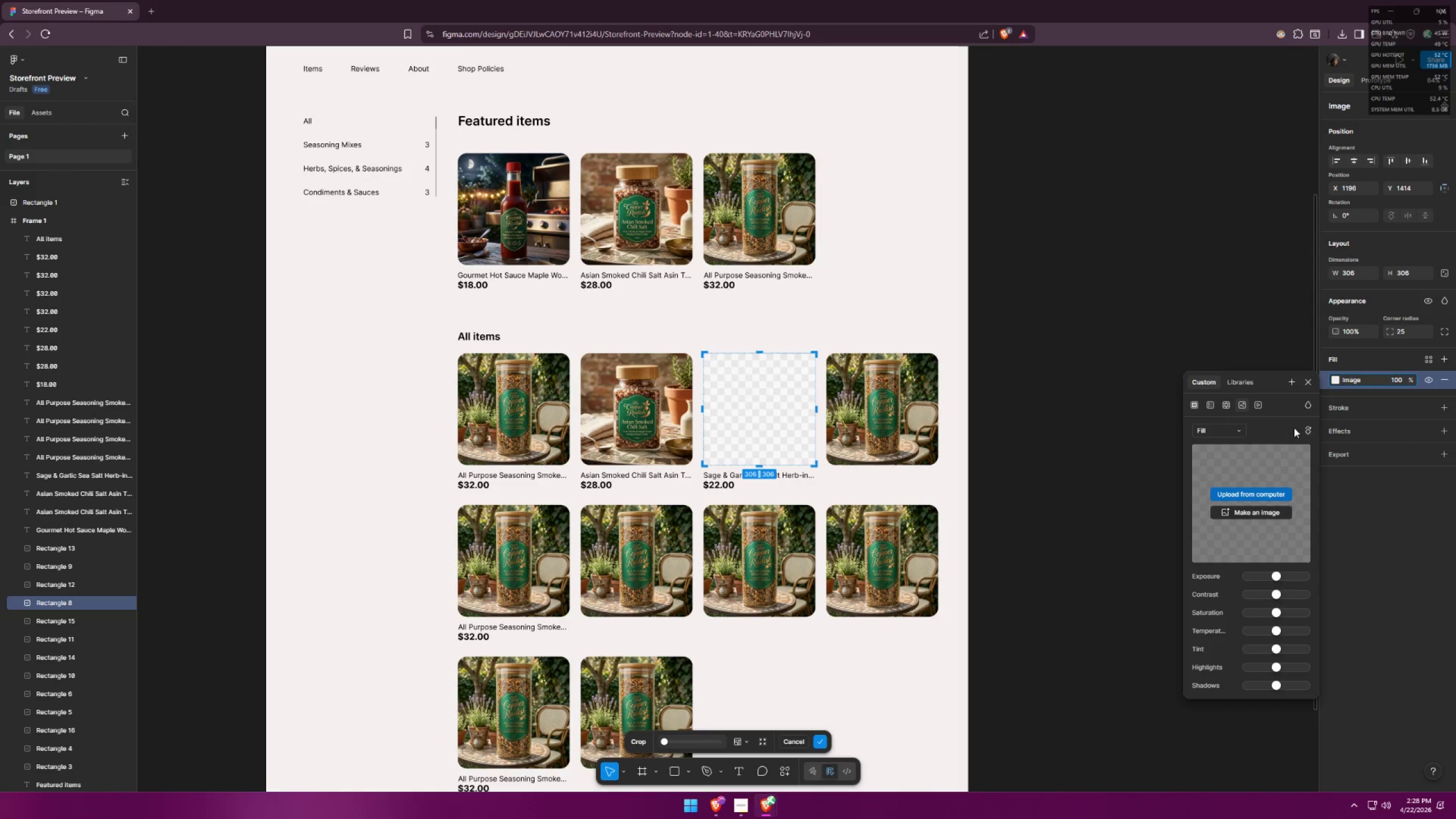 
left_click([1365, 553])
 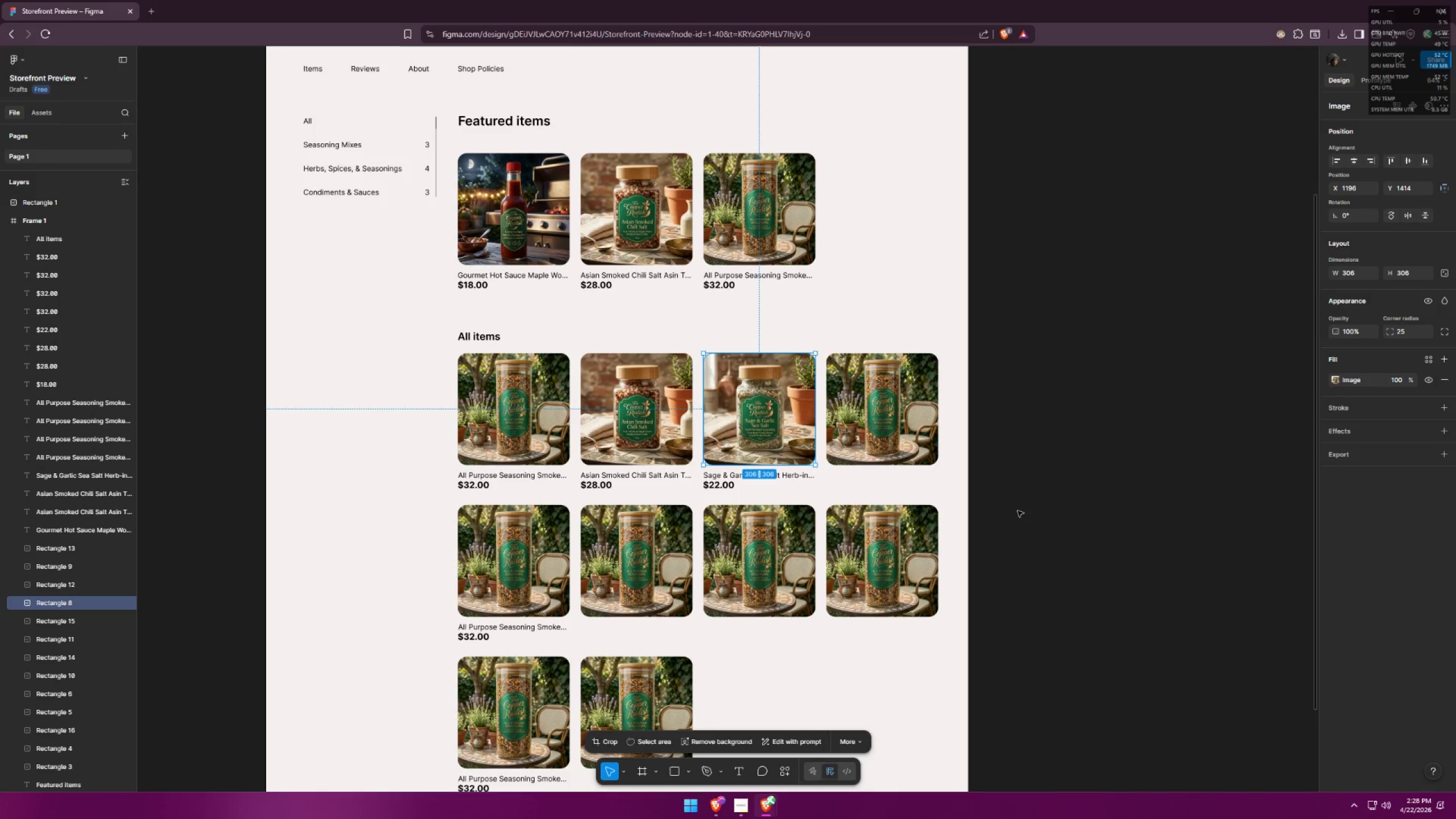 
left_click([1041, 507])
 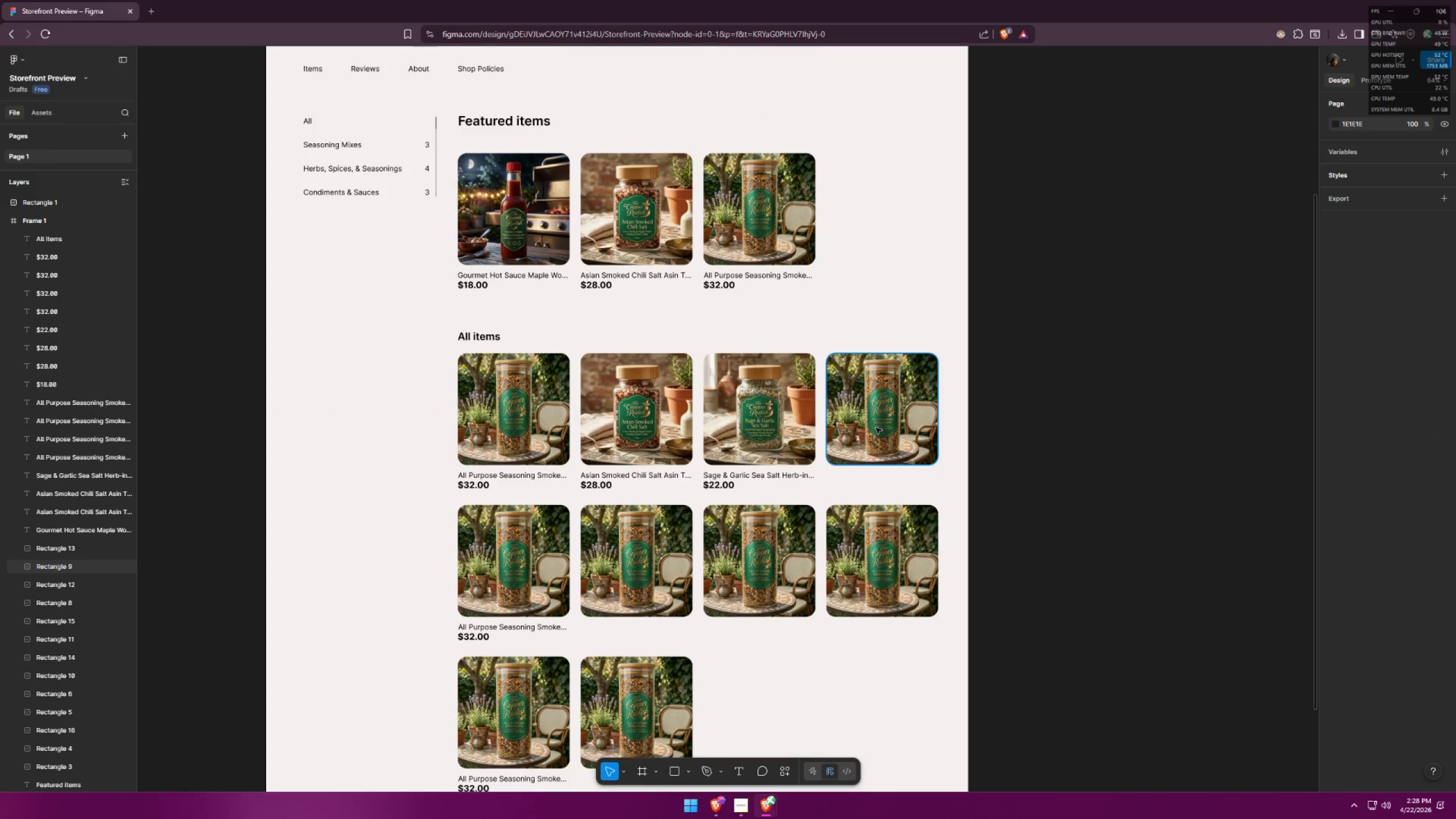 
key(Alt+AltLeft)
 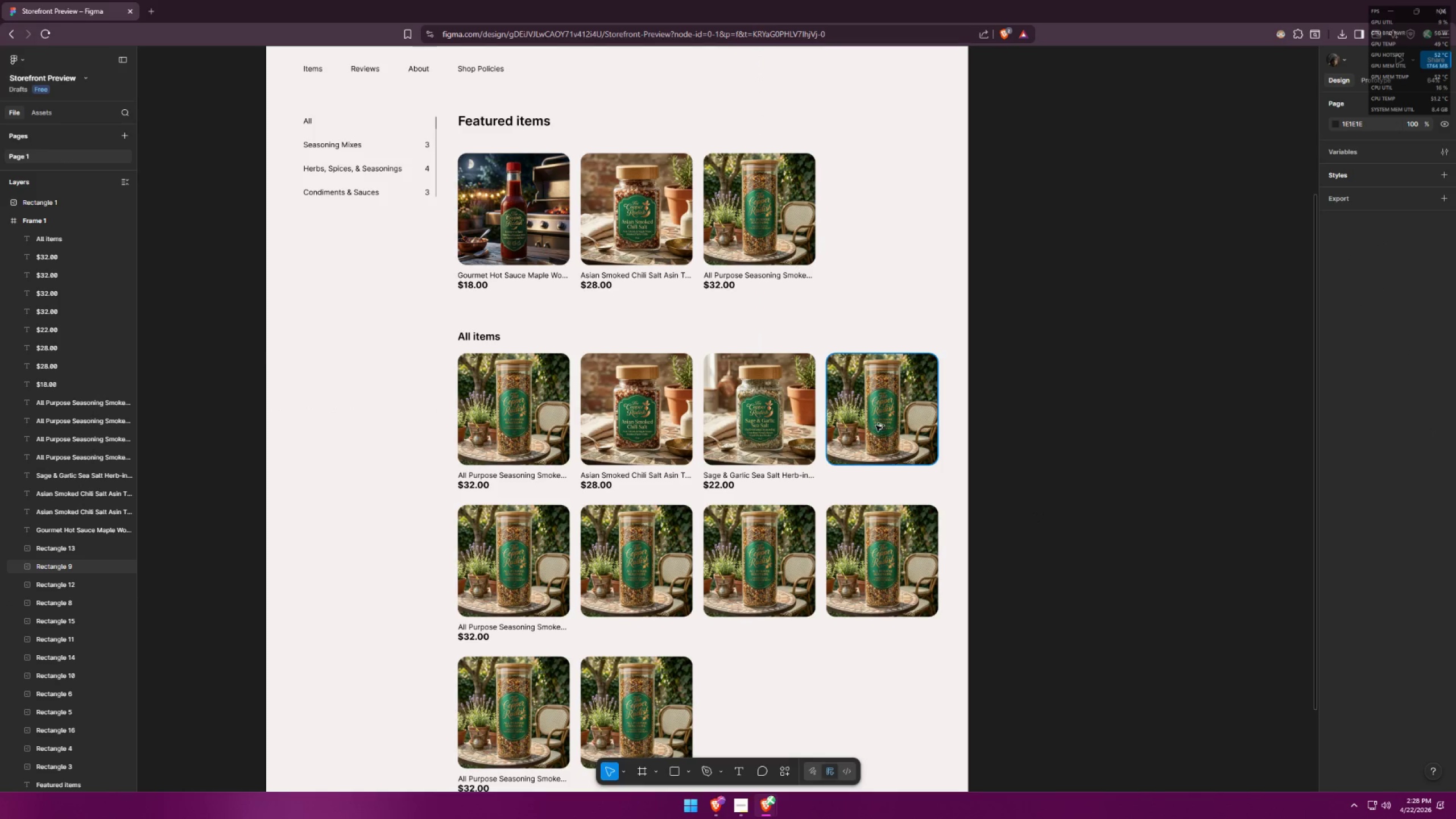 
key(Alt+Tab)
 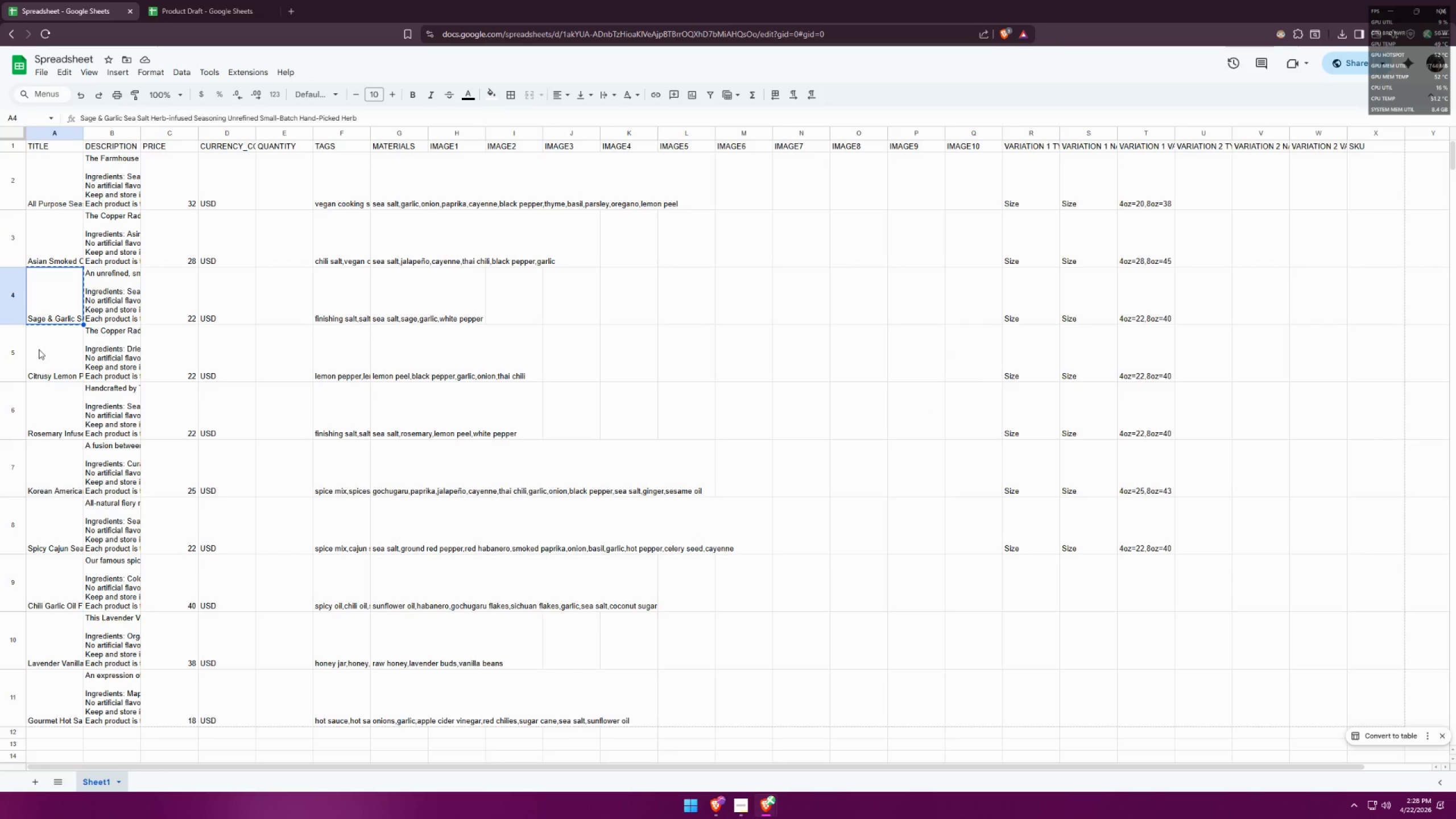 
key(Control+ControlLeft)
 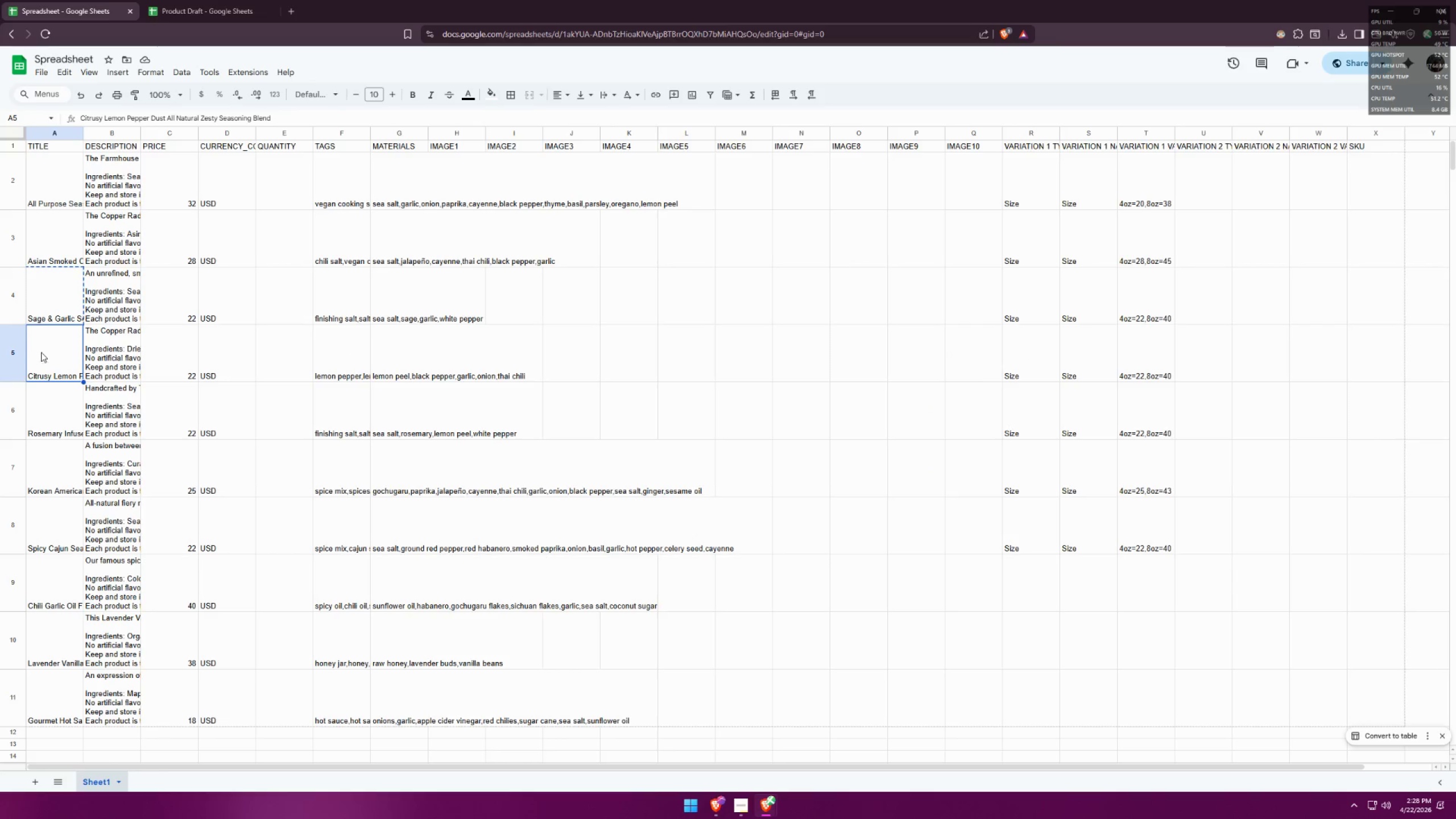 
key(Control+C)
 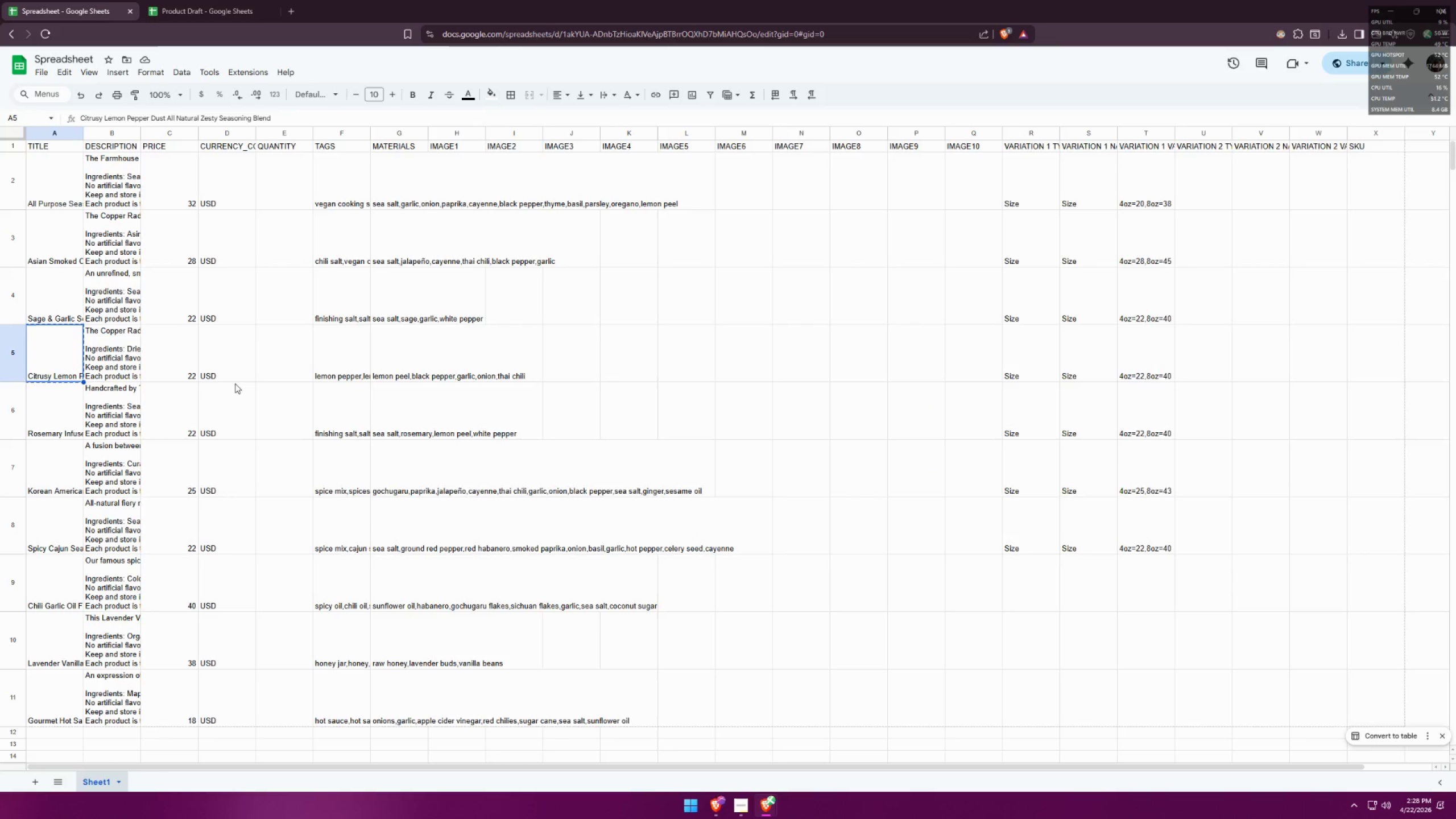 
key(Alt+AltLeft)
 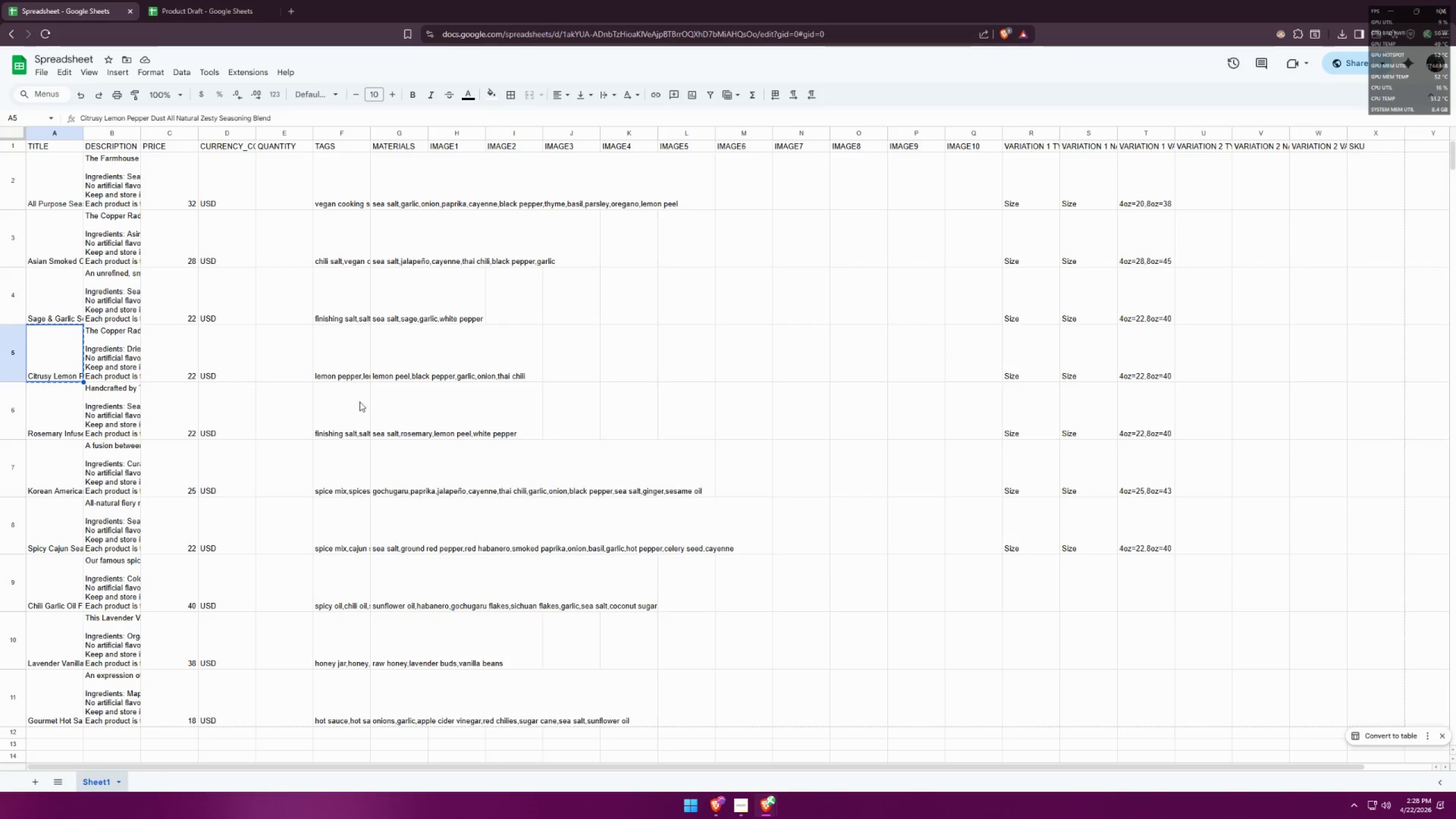 
key(Alt+Tab)
 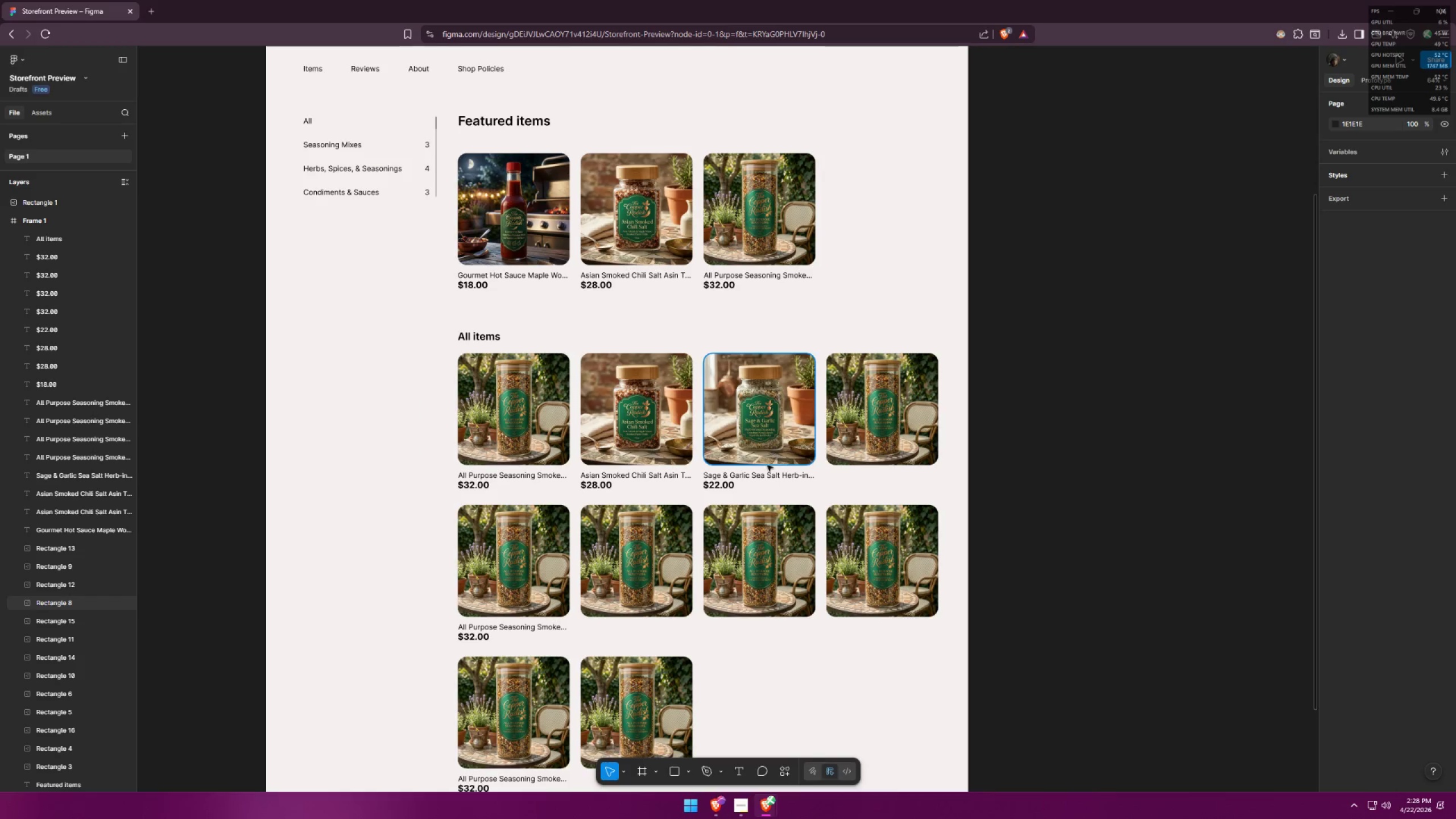 
left_click([762, 478])
 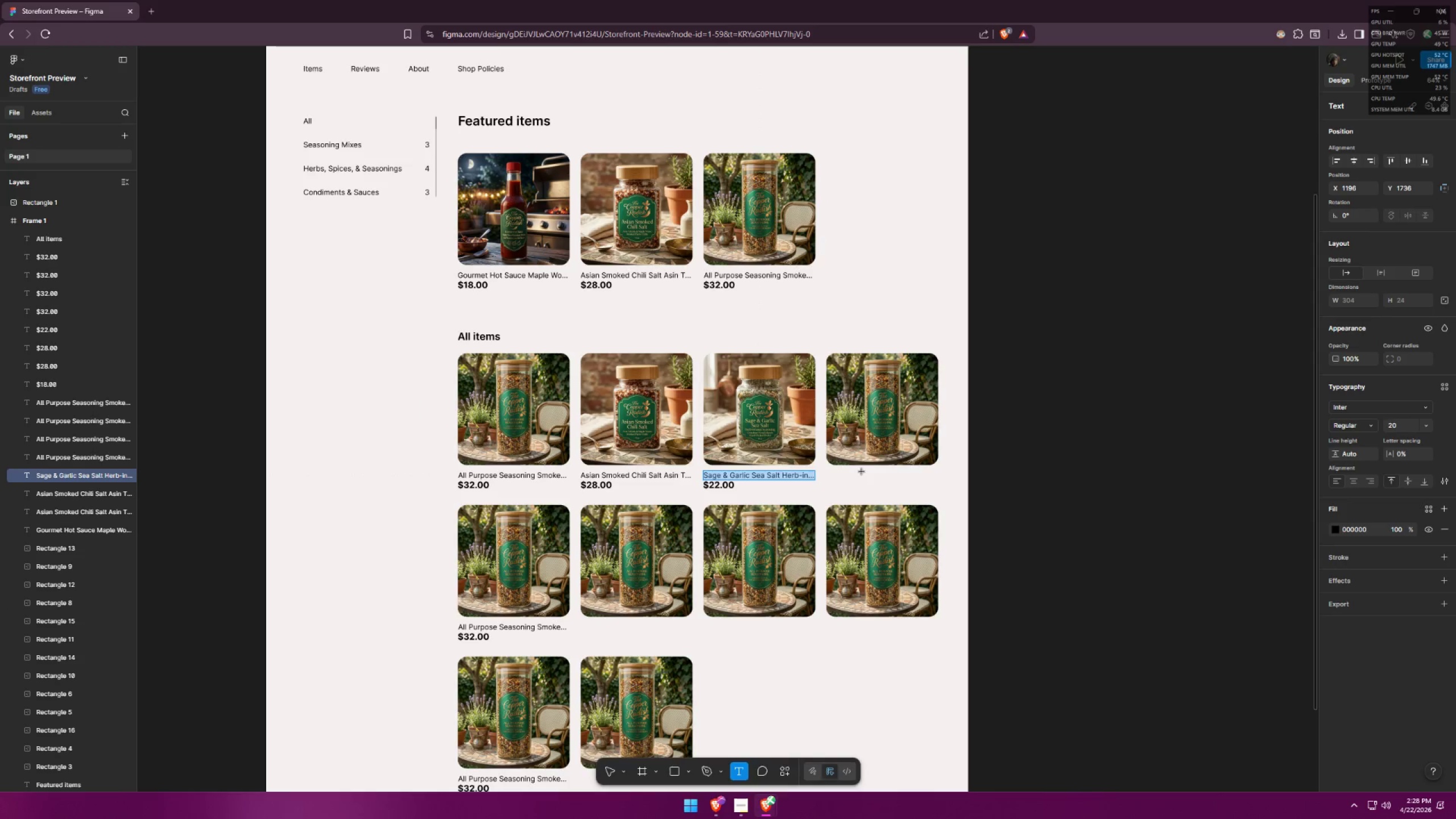 
left_click([845, 474])
 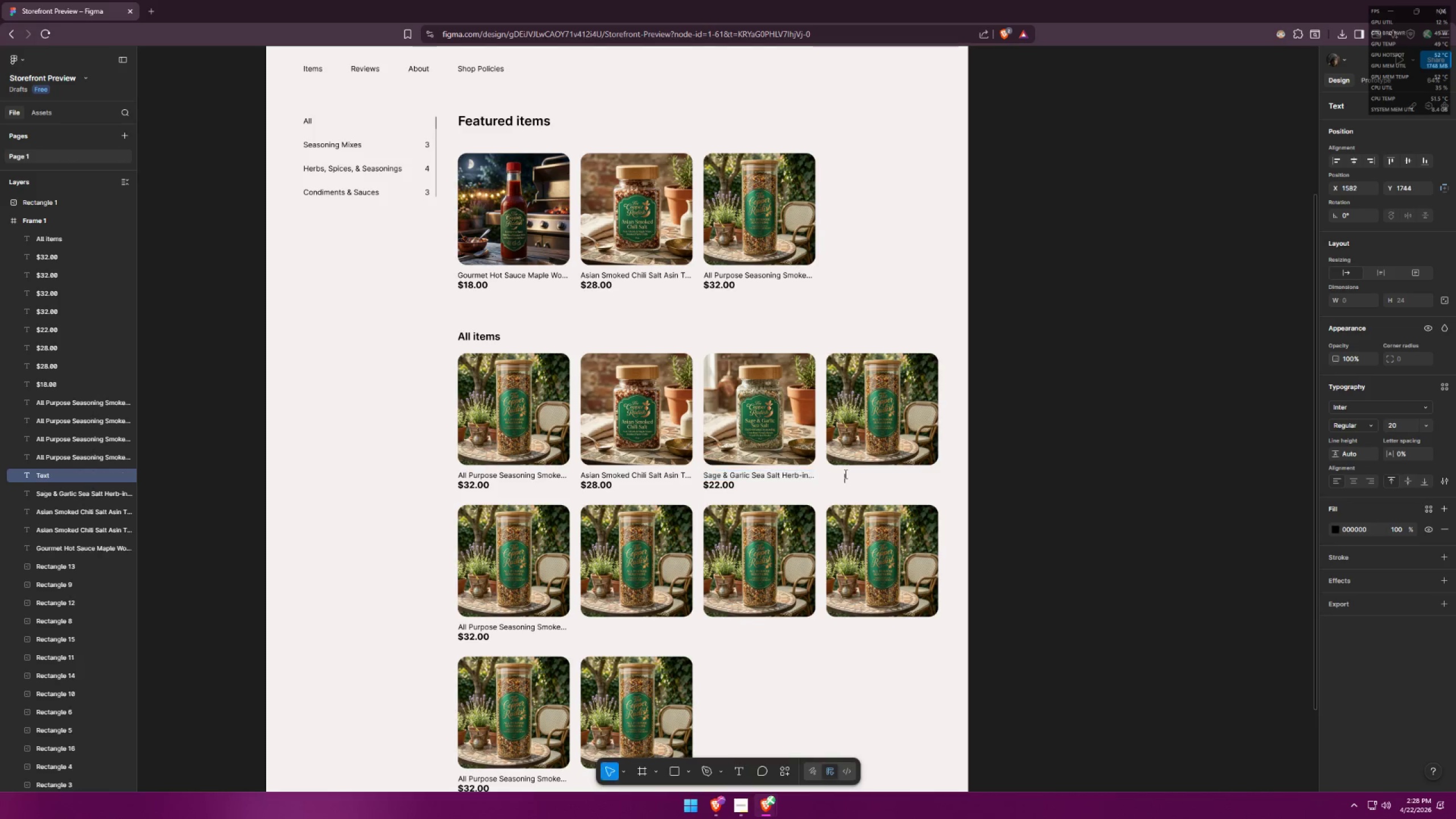 
key(Control+ControlLeft)
 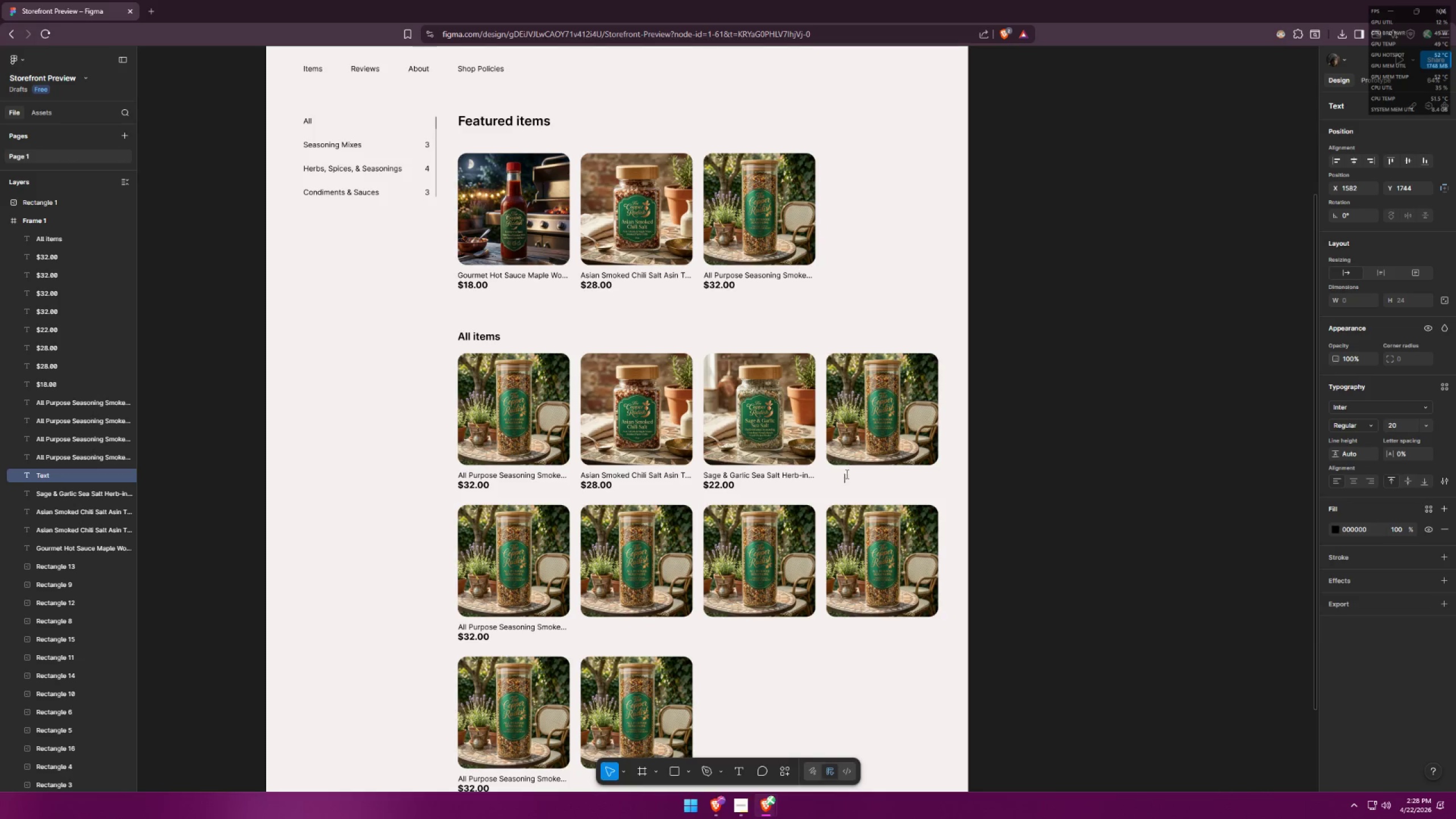 
key(Control+V)
 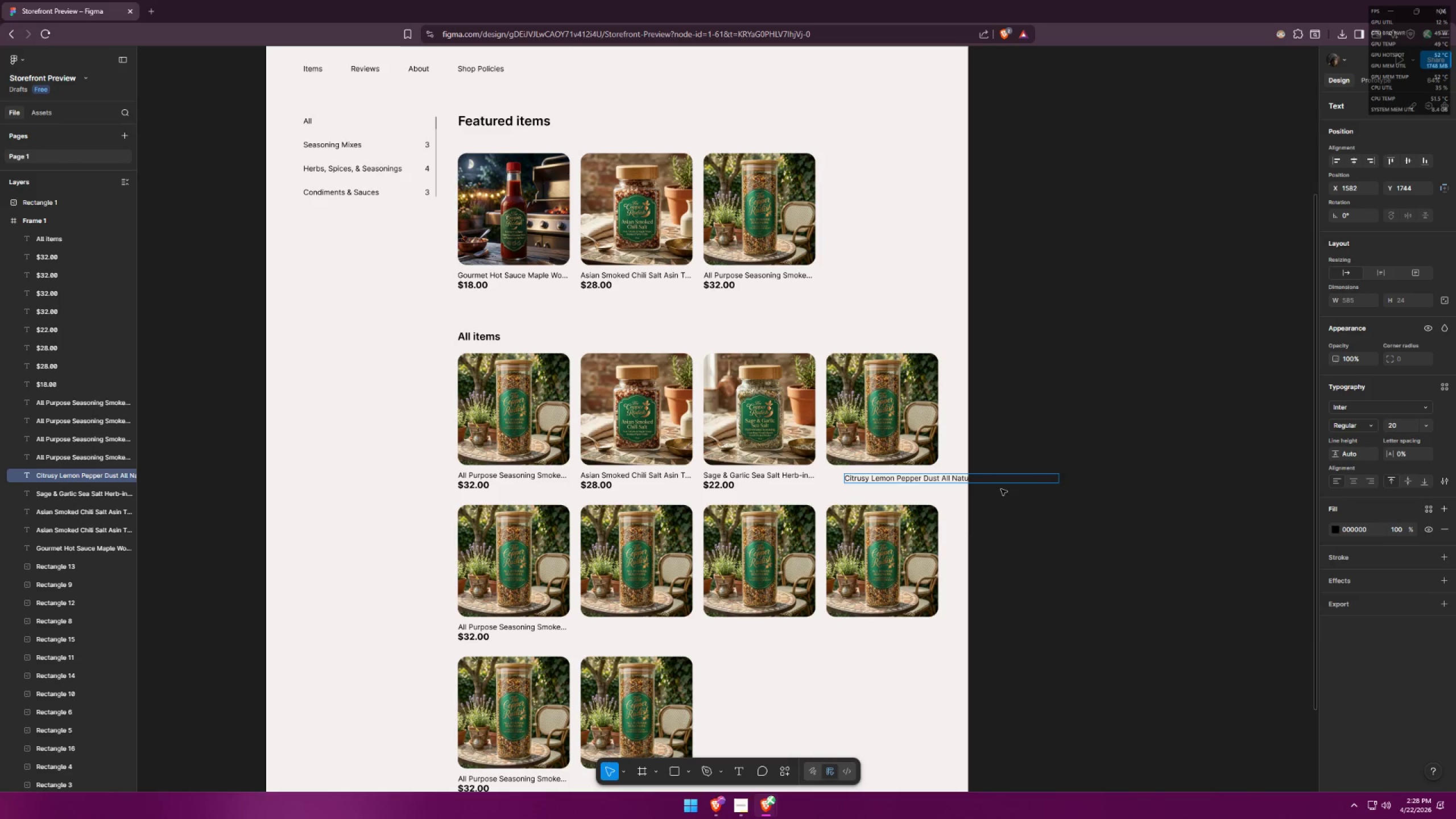 
left_click([1020, 497])
 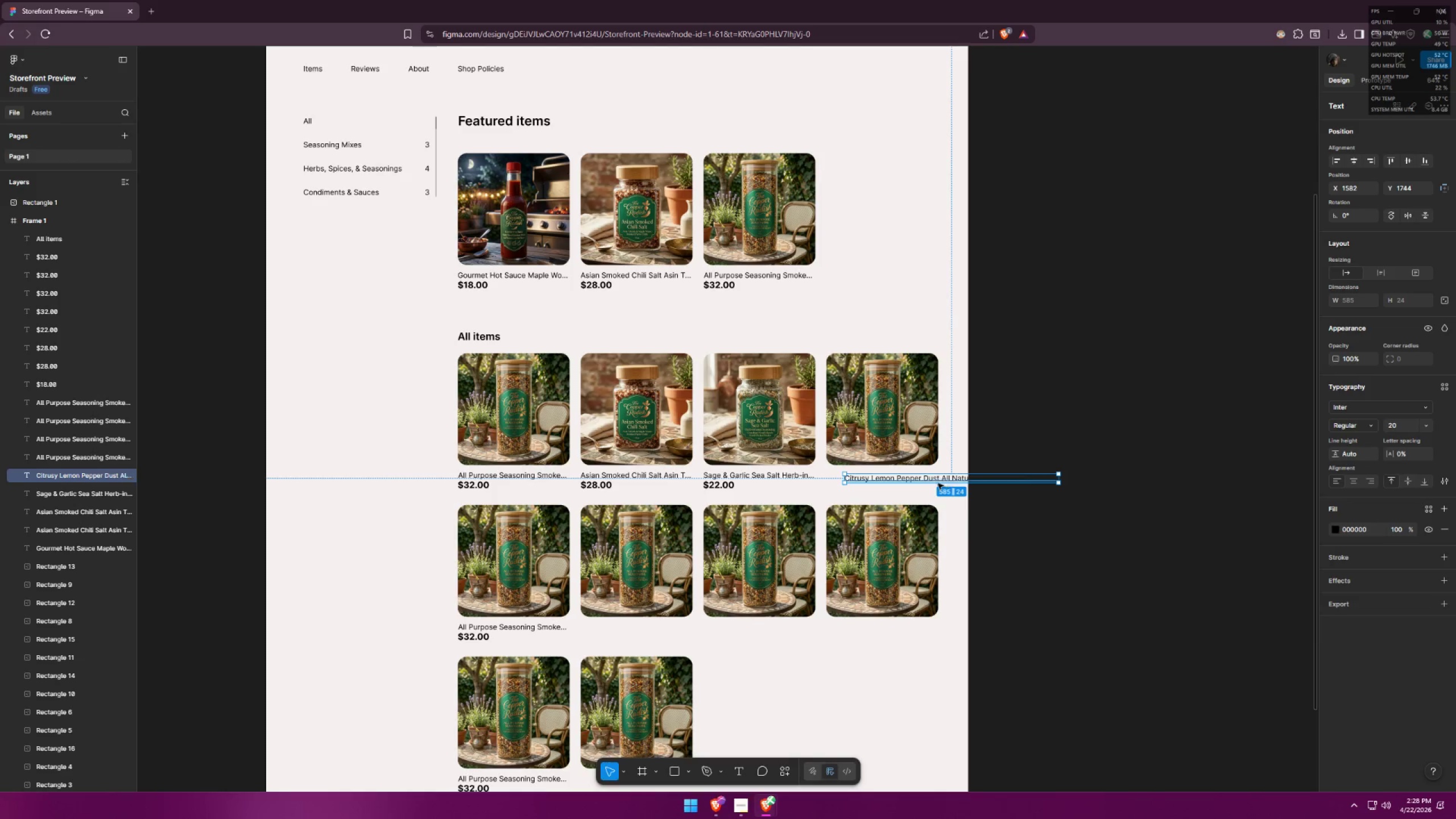 
left_click([977, 518])
 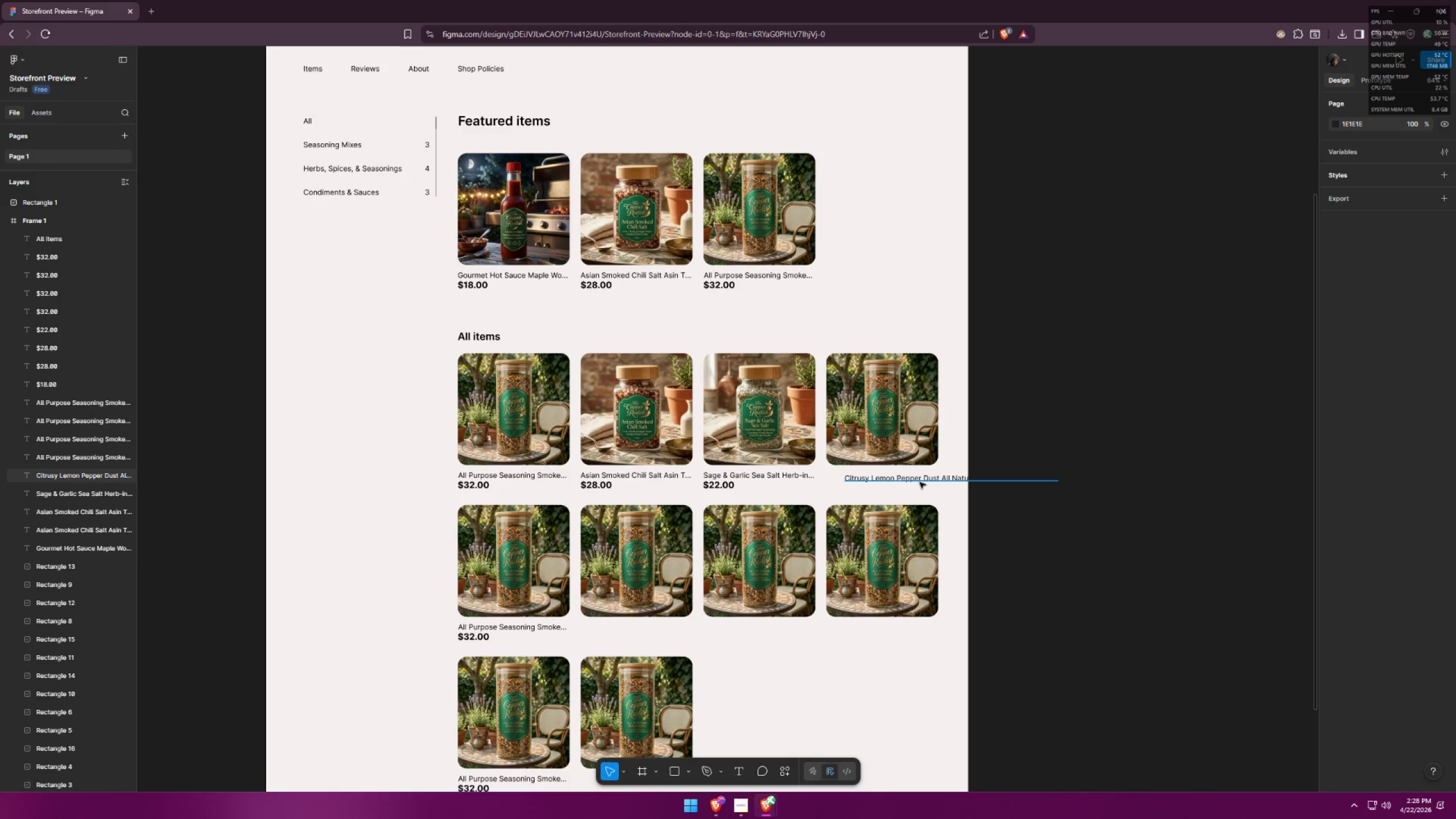 
left_click_drag(start_coordinate=[920, 481], to_coordinate=[904, 479])
 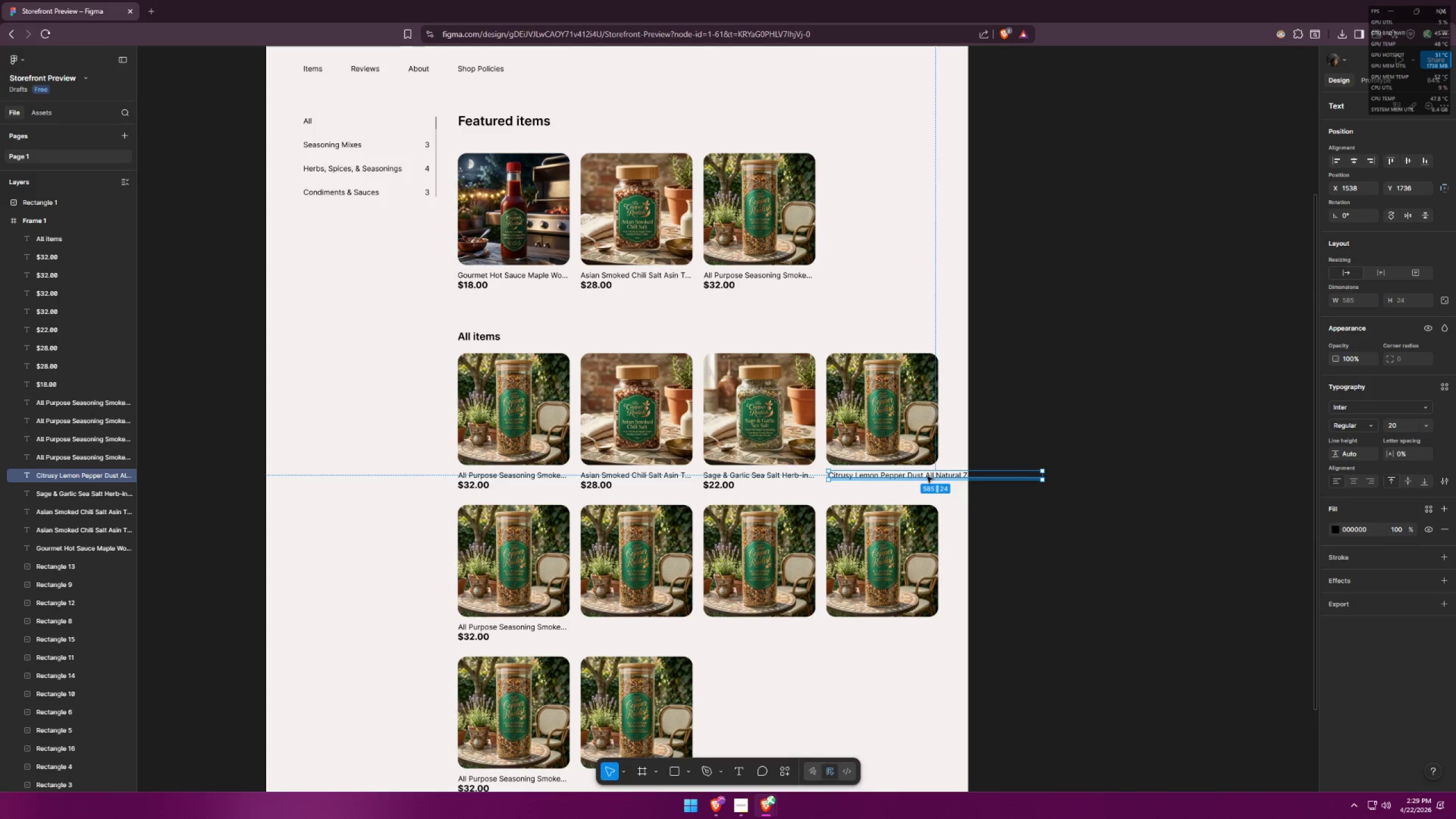 
double_click([930, 475])
 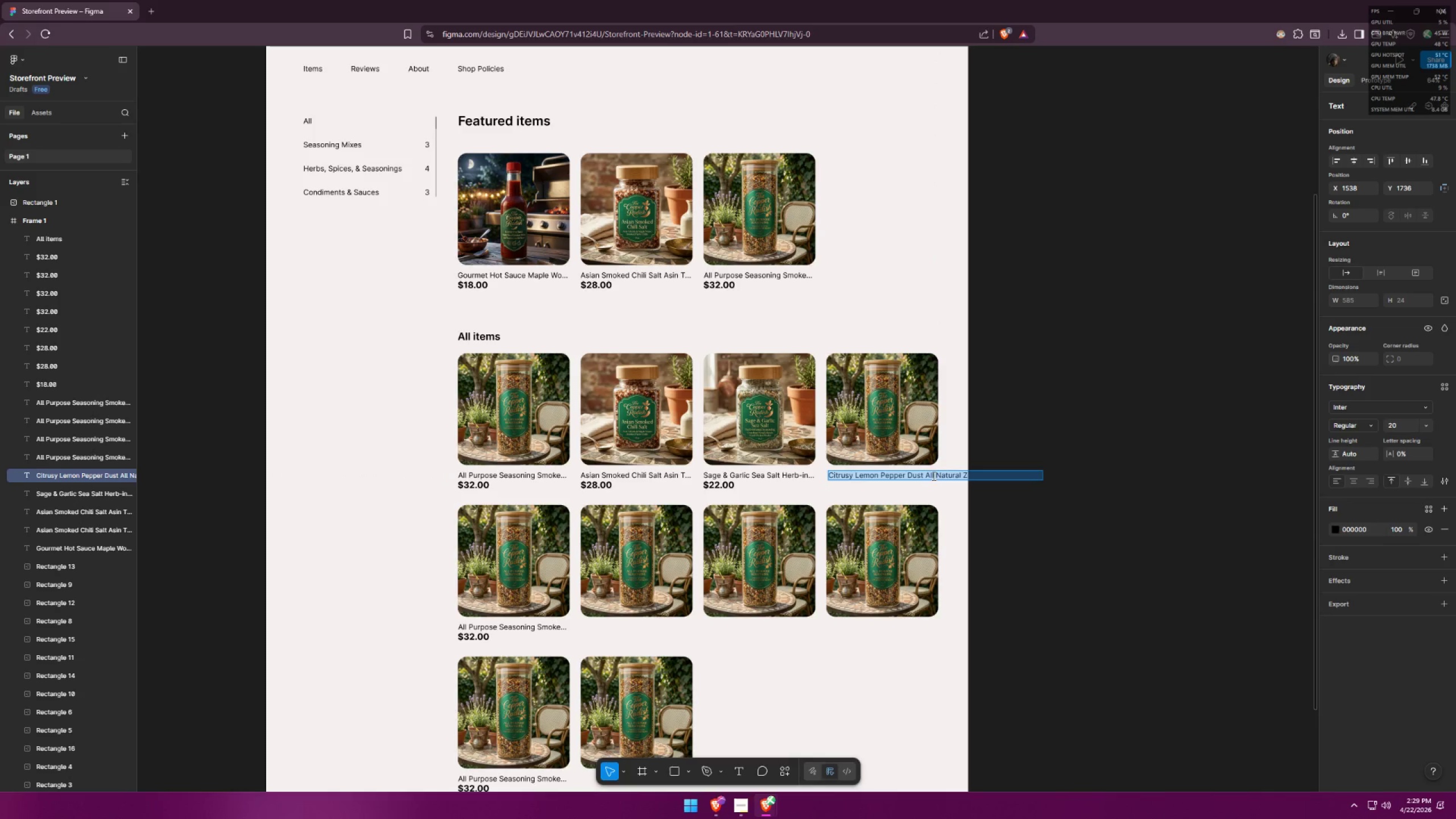 
left_click_drag(start_coordinate=[930, 475], to_coordinate=[1000, 482])
 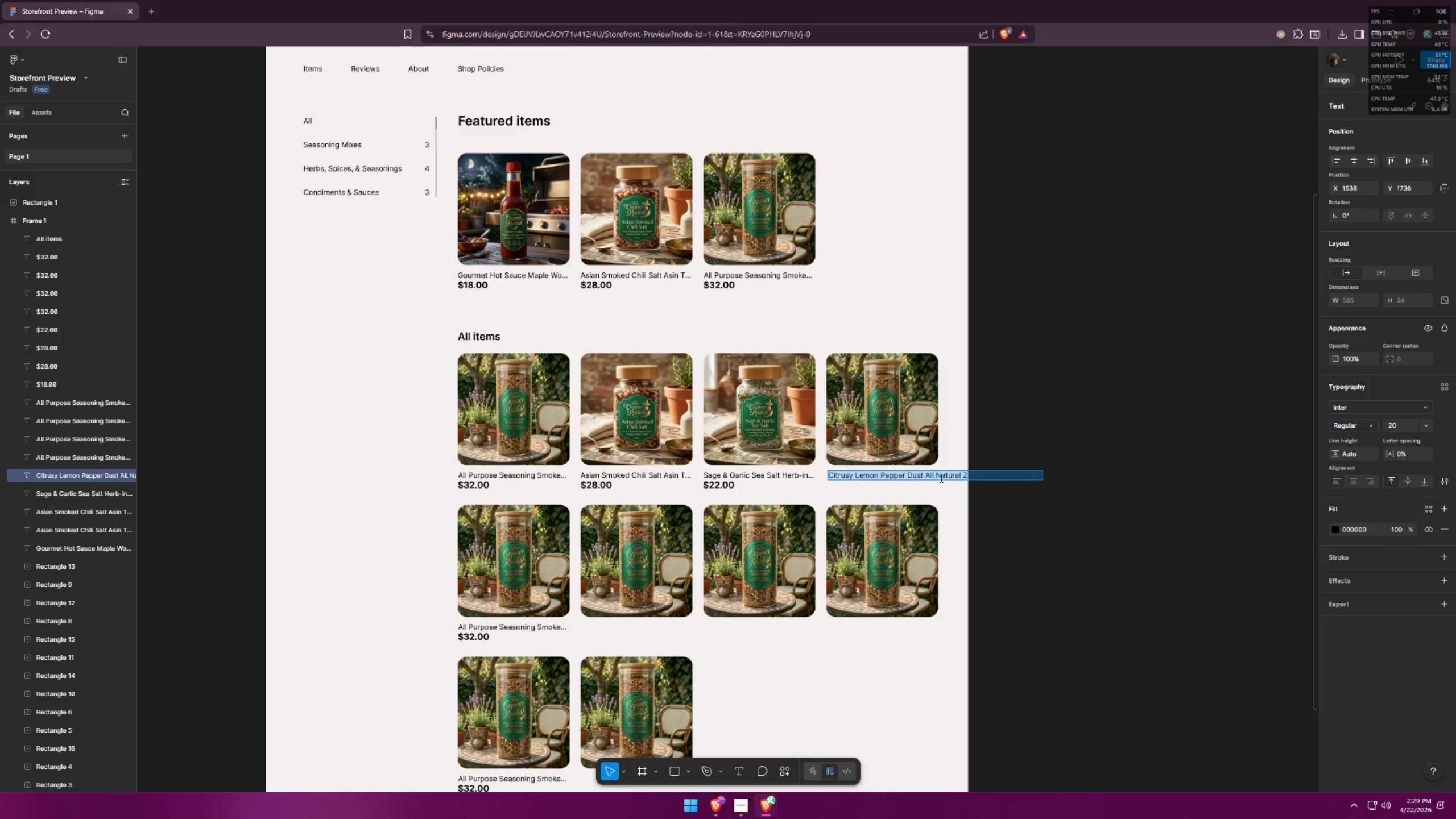 
left_click([940, 478])
 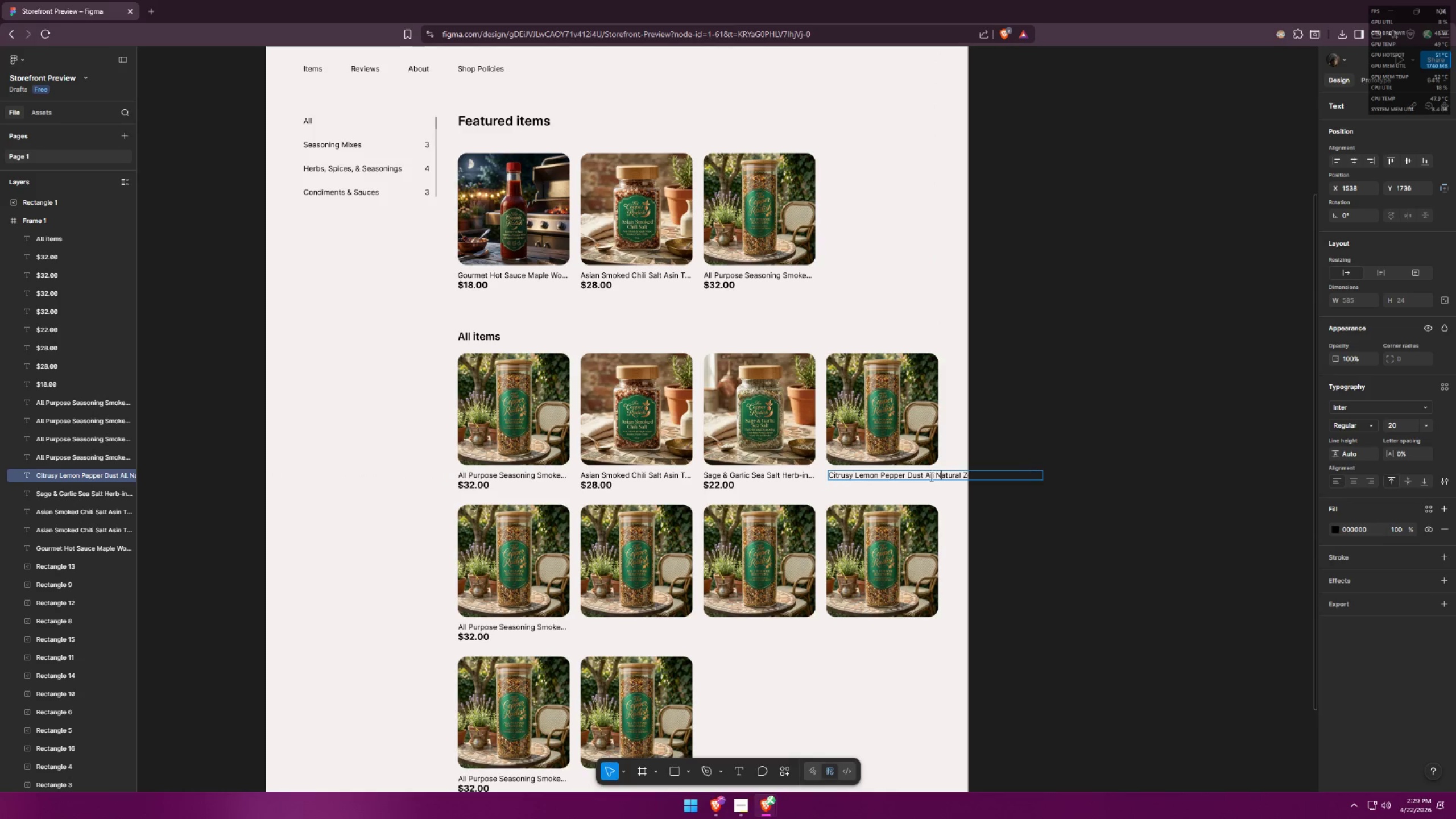 
left_click_drag(start_coordinate=[930, 477], to_coordinate=[1120, 483])
 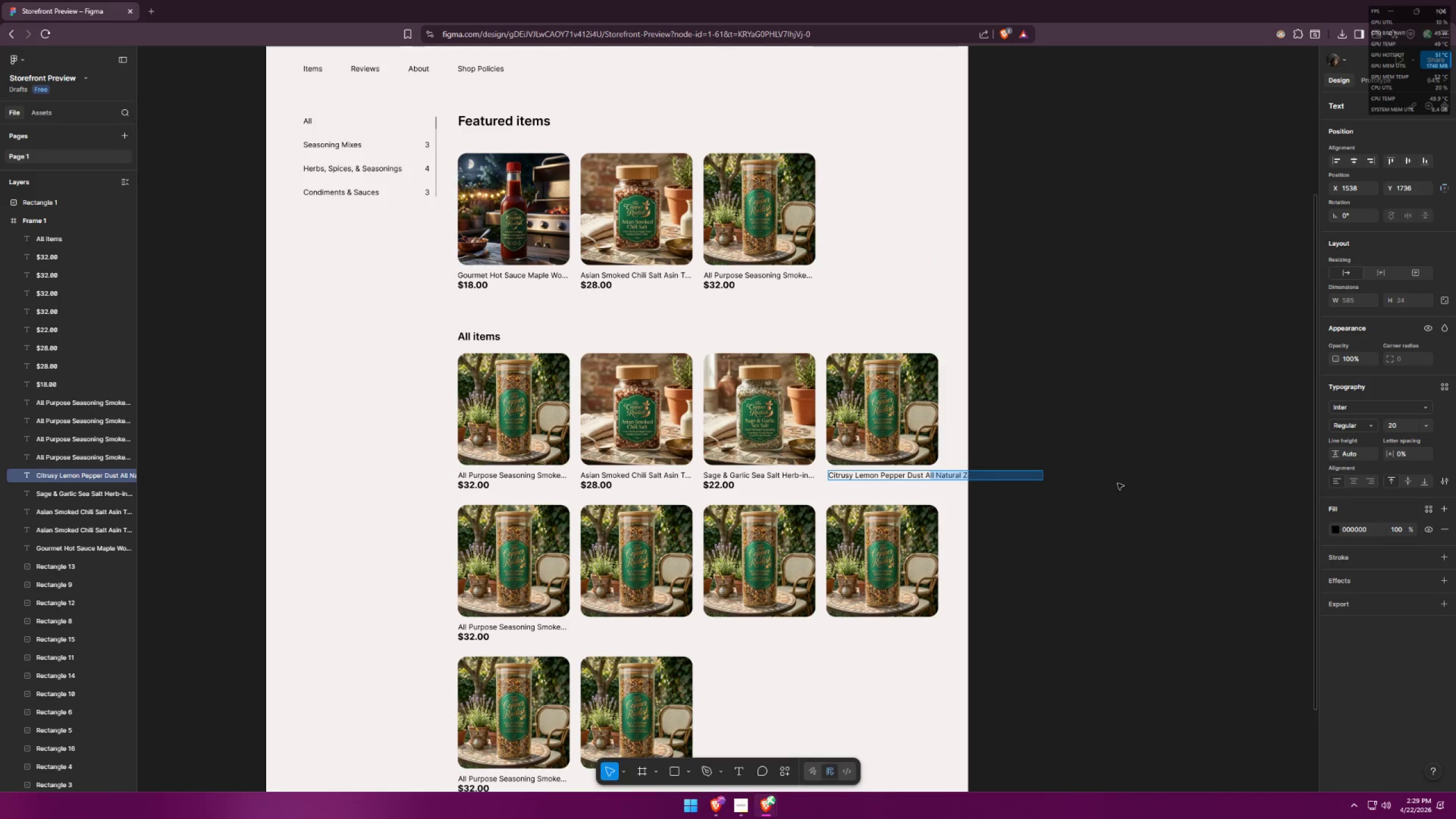 
key(Backspace)
 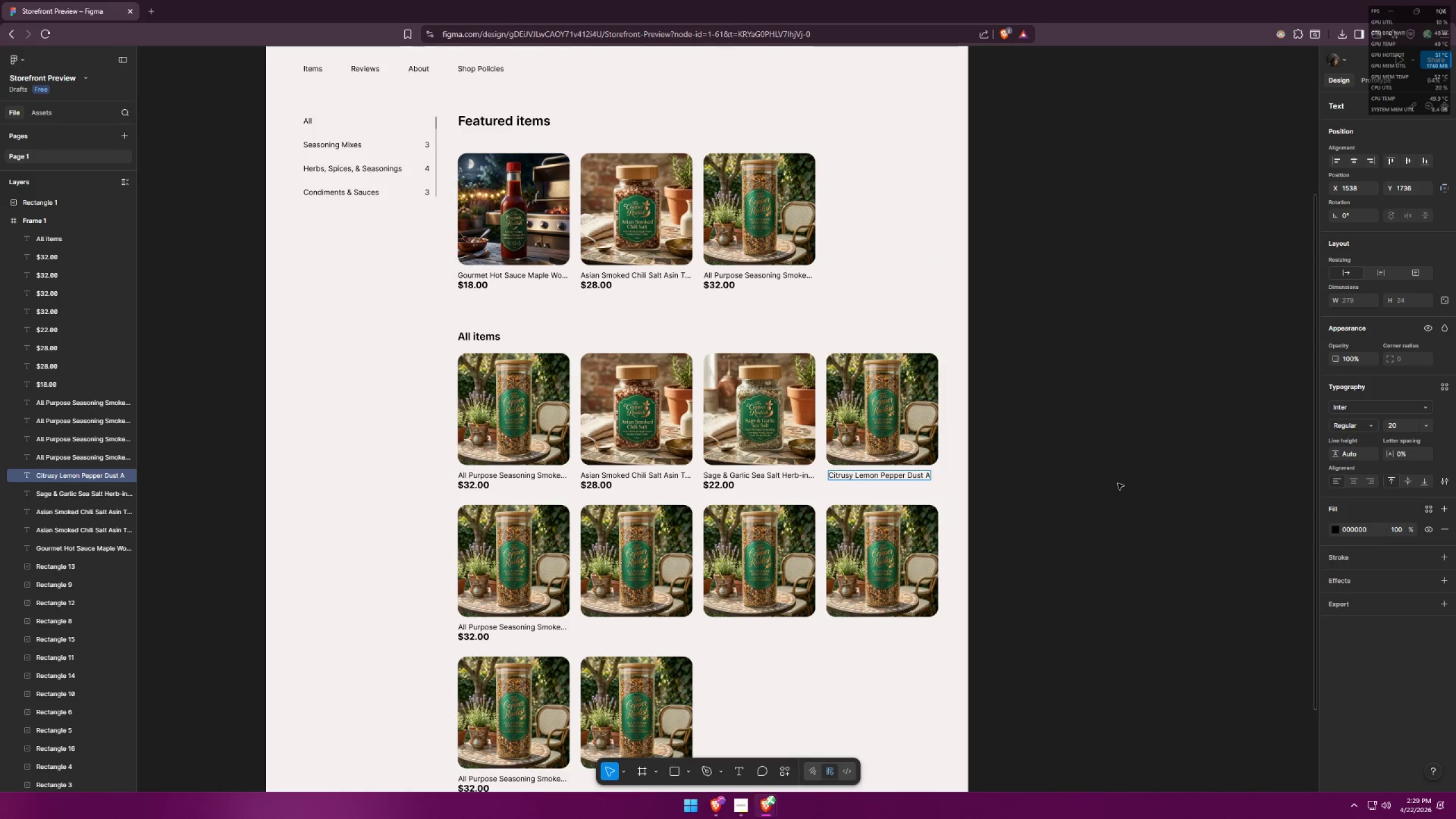 
key(Period)
 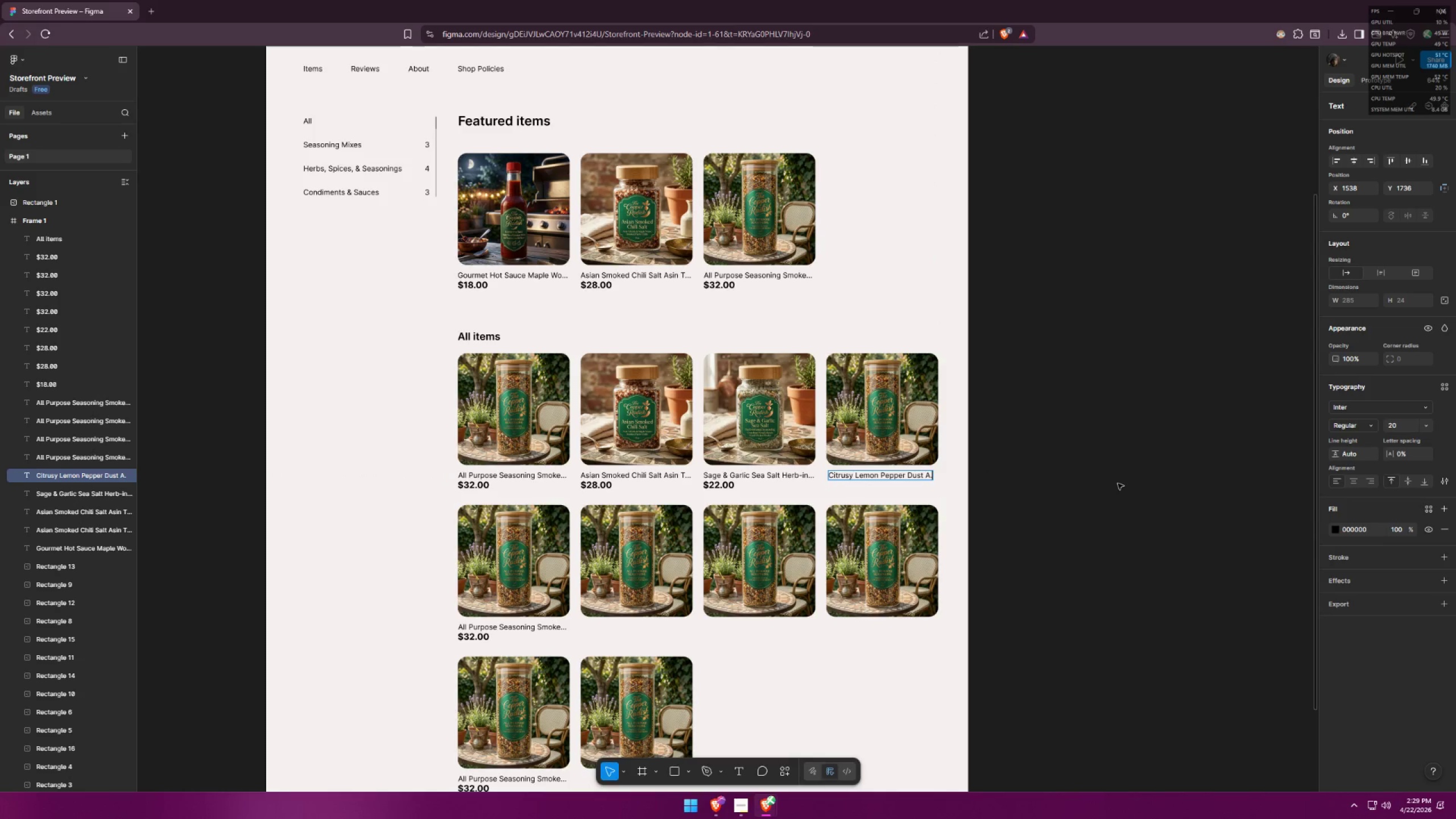 
key(Period)
 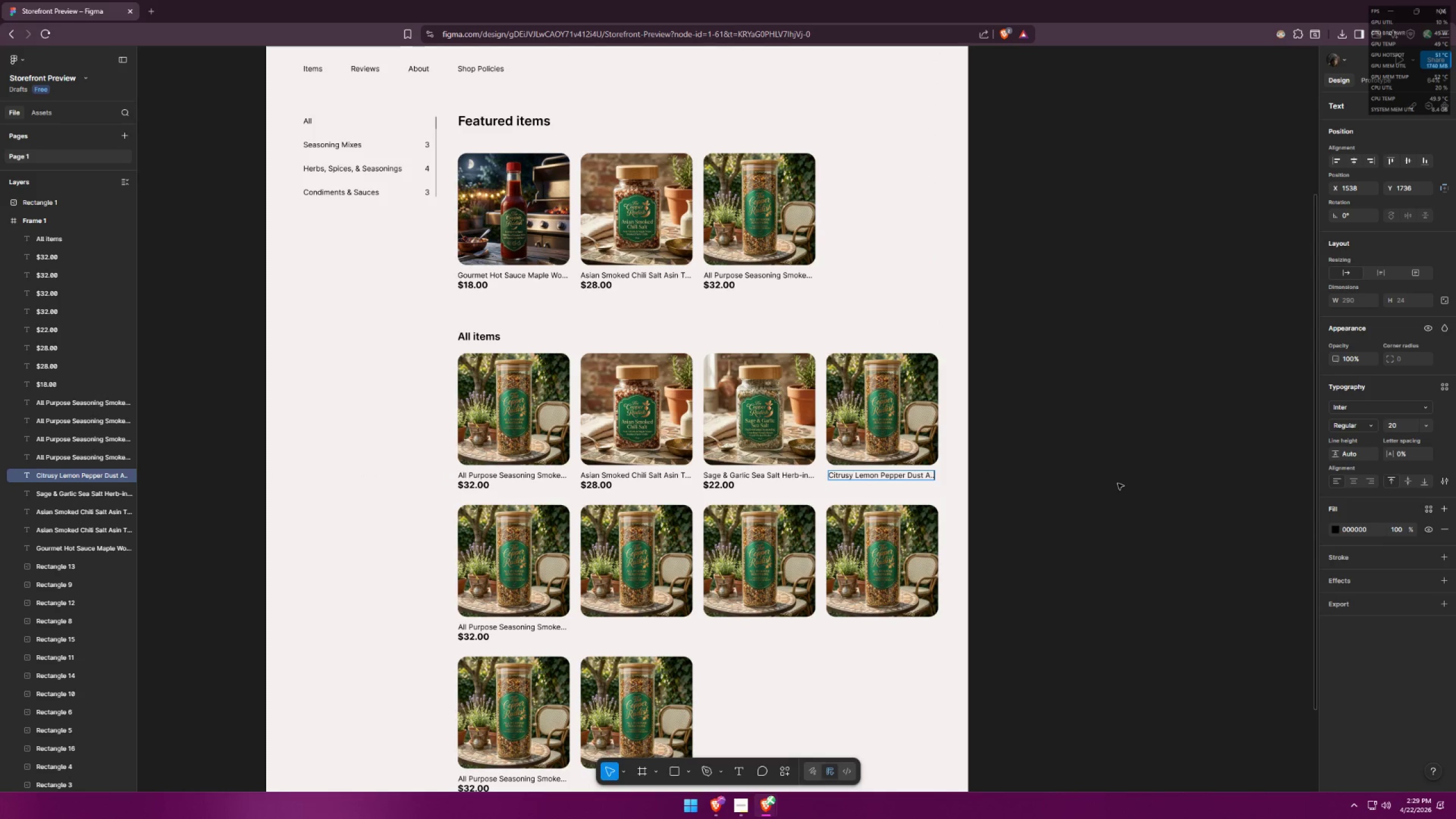 
key(Period)
 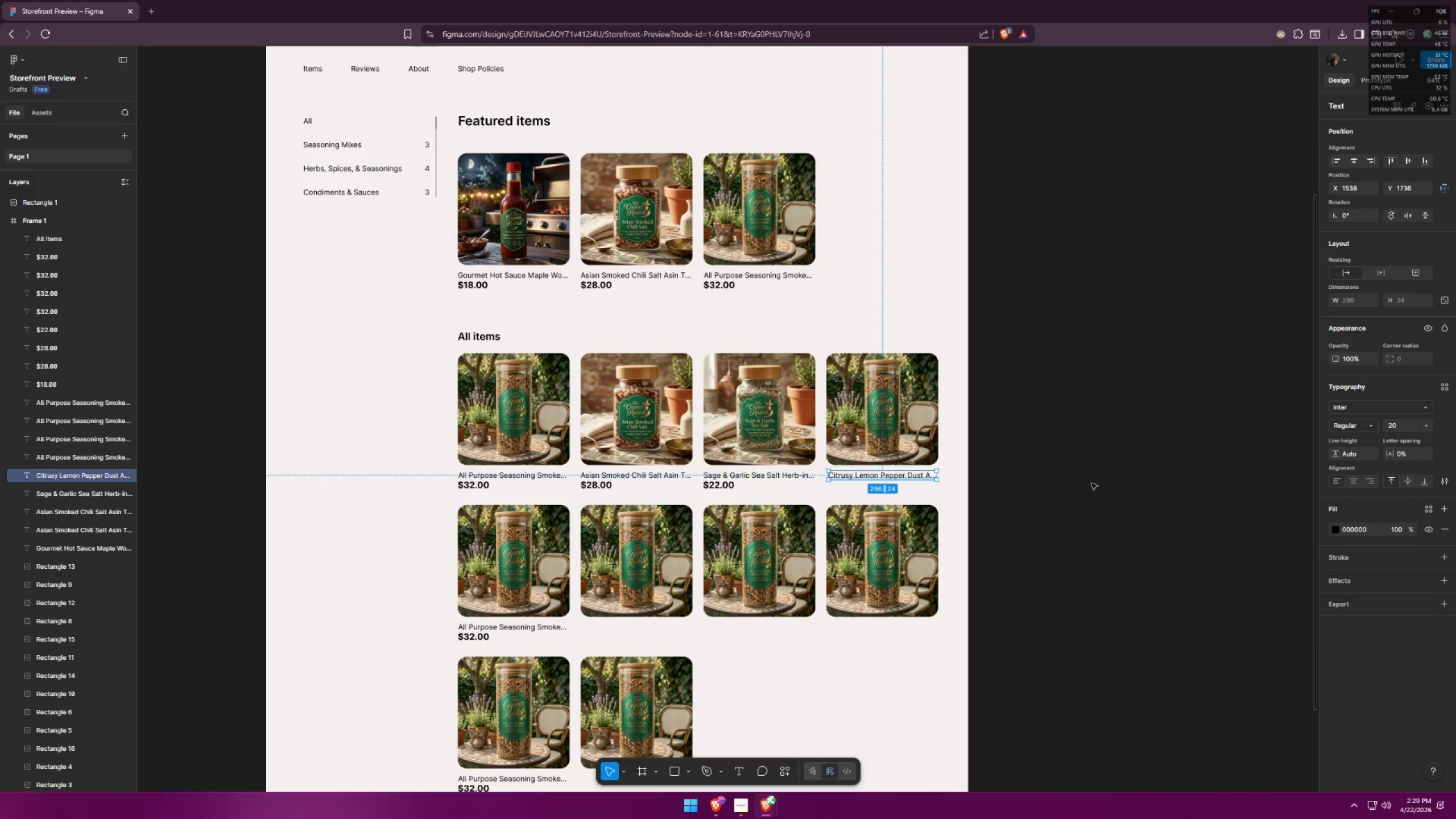 
double_click([1070, 484])
 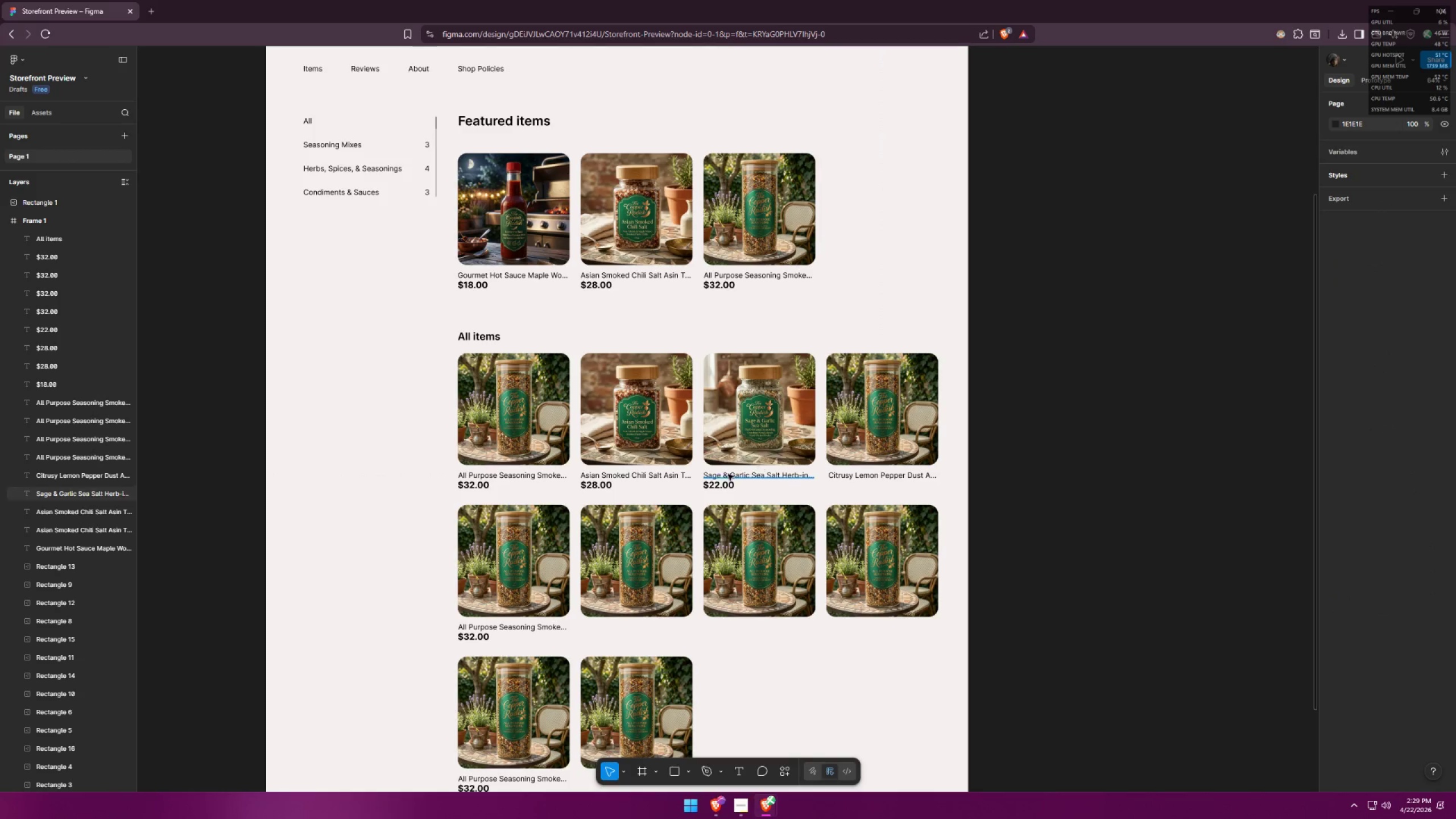 
hold_key(key=AltLeft, duration=2.27)
hold_key(key=ShiftLeft, duration=1.51)
left_click_drag(start_coordinate=[721, 487], to_coordinate=[847, 490])
 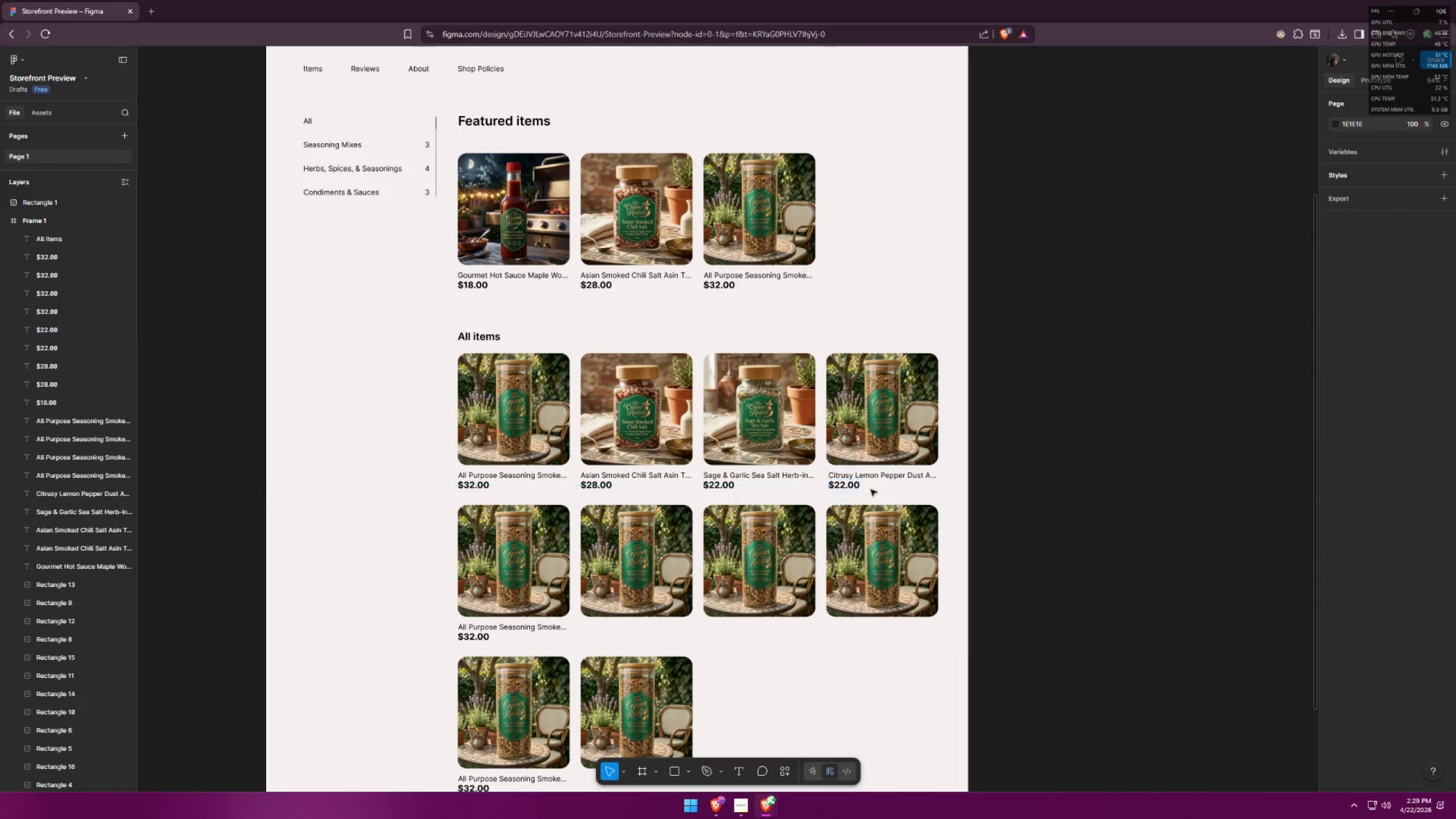 
hold_key(key=ShiftLeft, duration=0.72)
 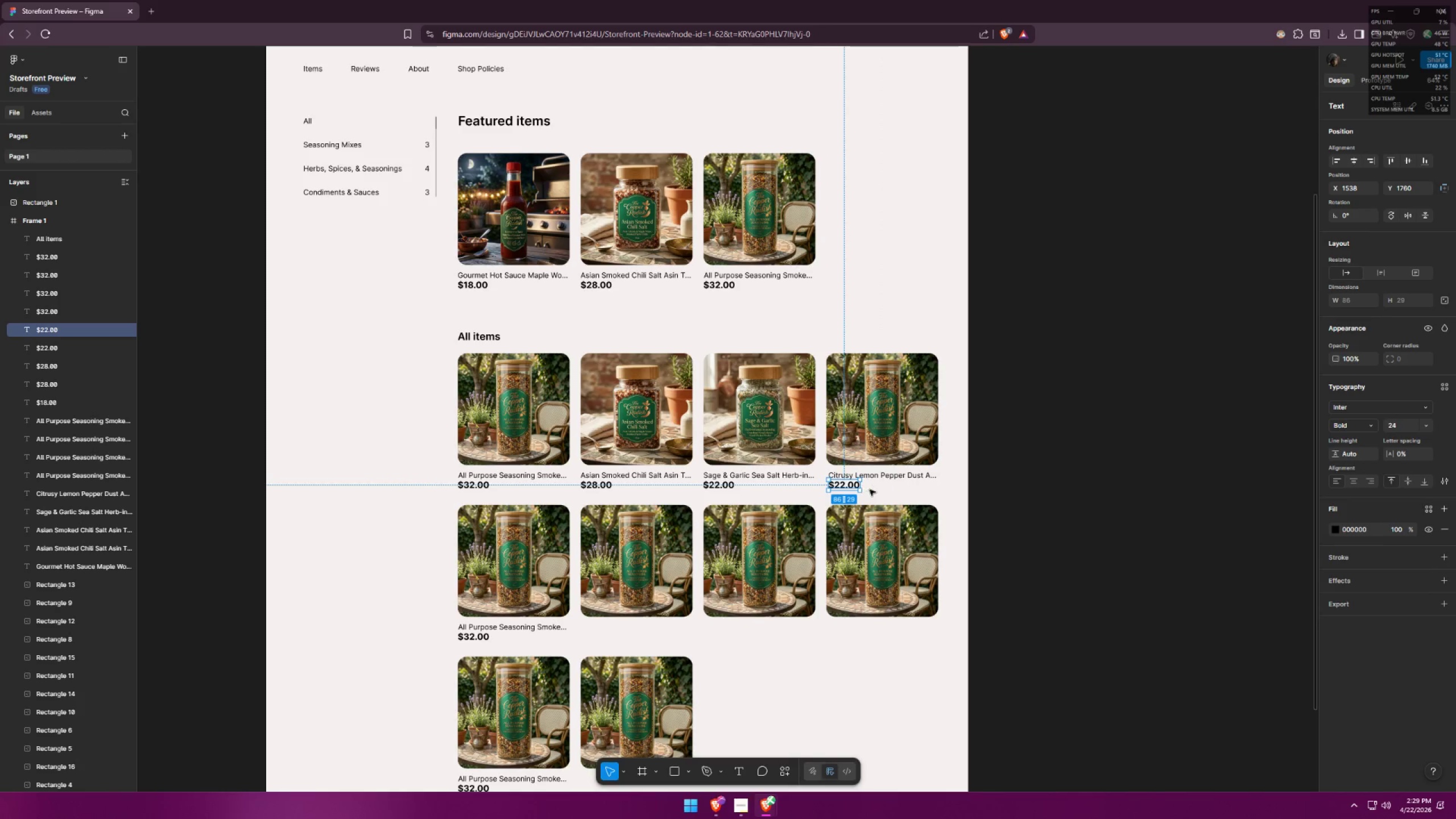 
left_click([871, 490])
 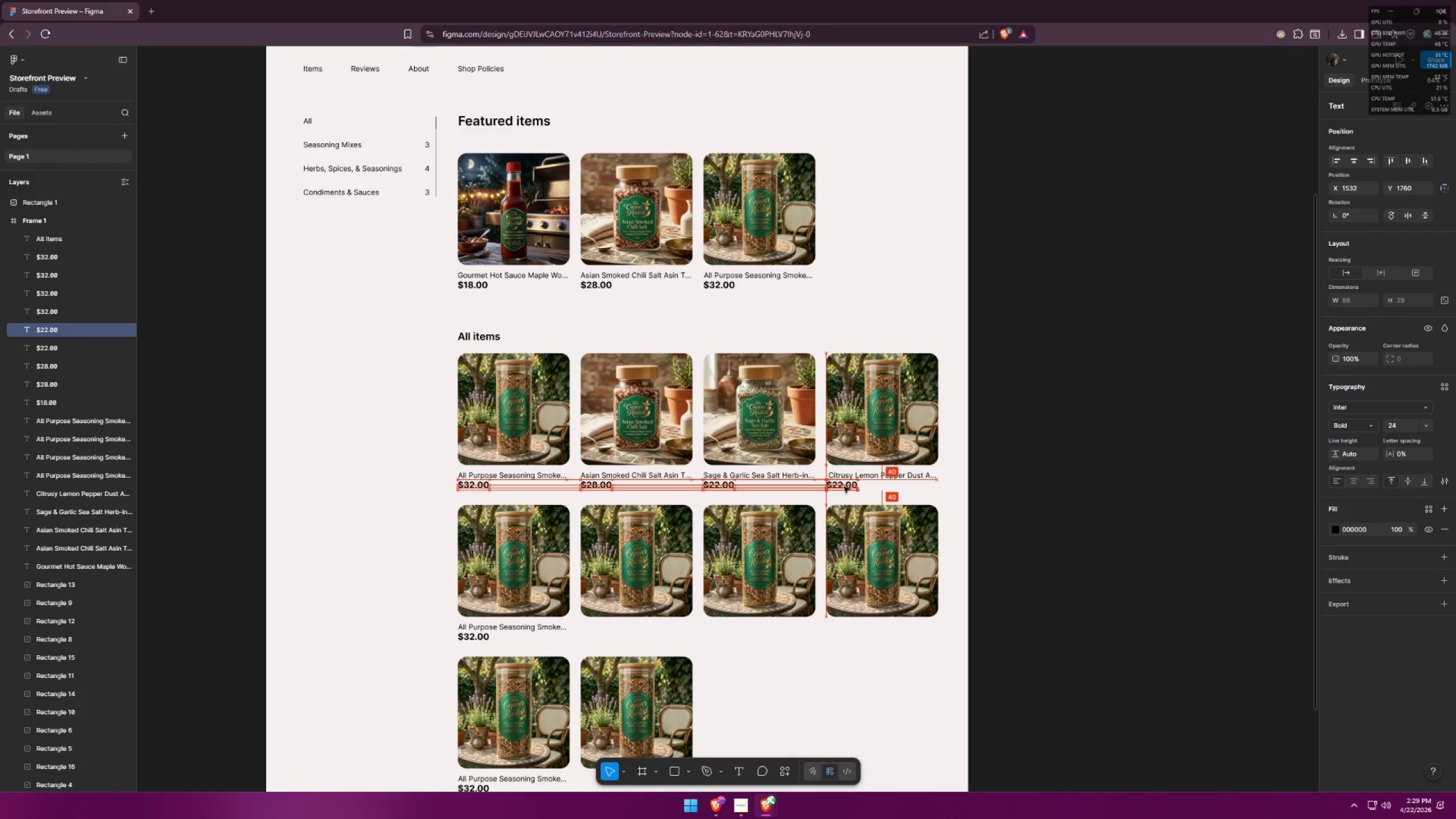 
left_click([869, 489])
 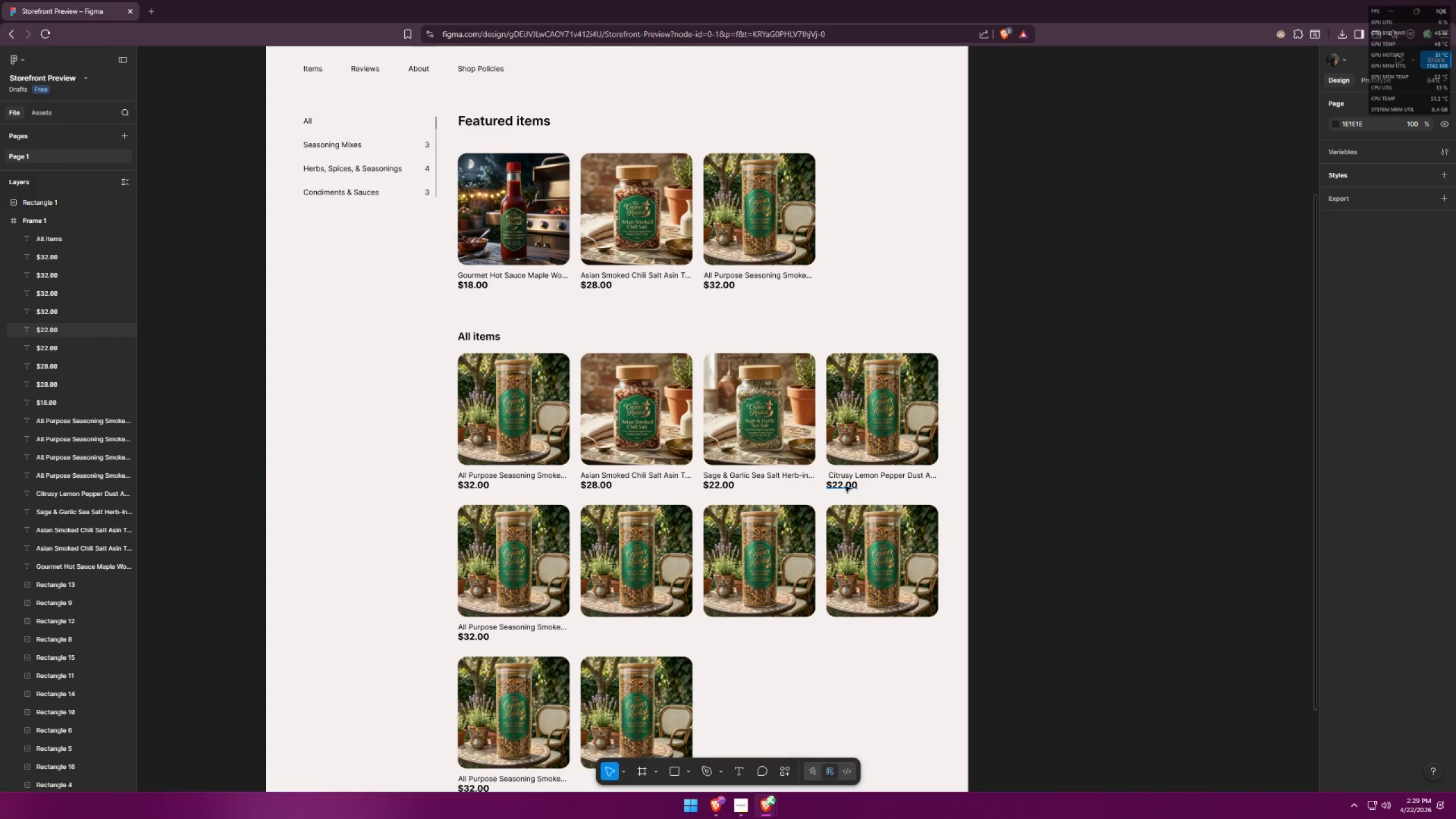 
left_click_drag(start_coordinate=[849, 475], to_coordinate=[845, 474])
 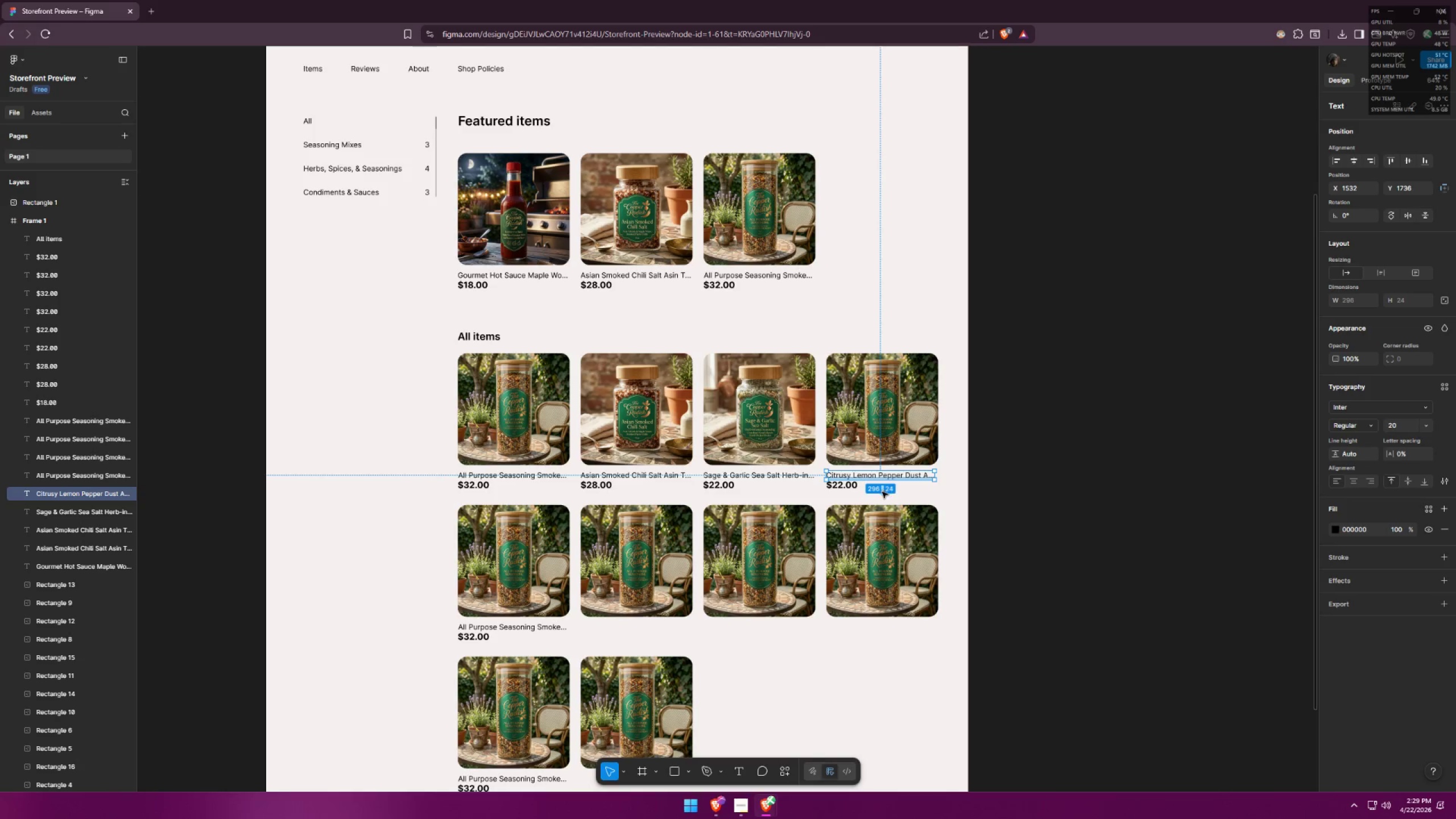 
left_click([920, 493])
 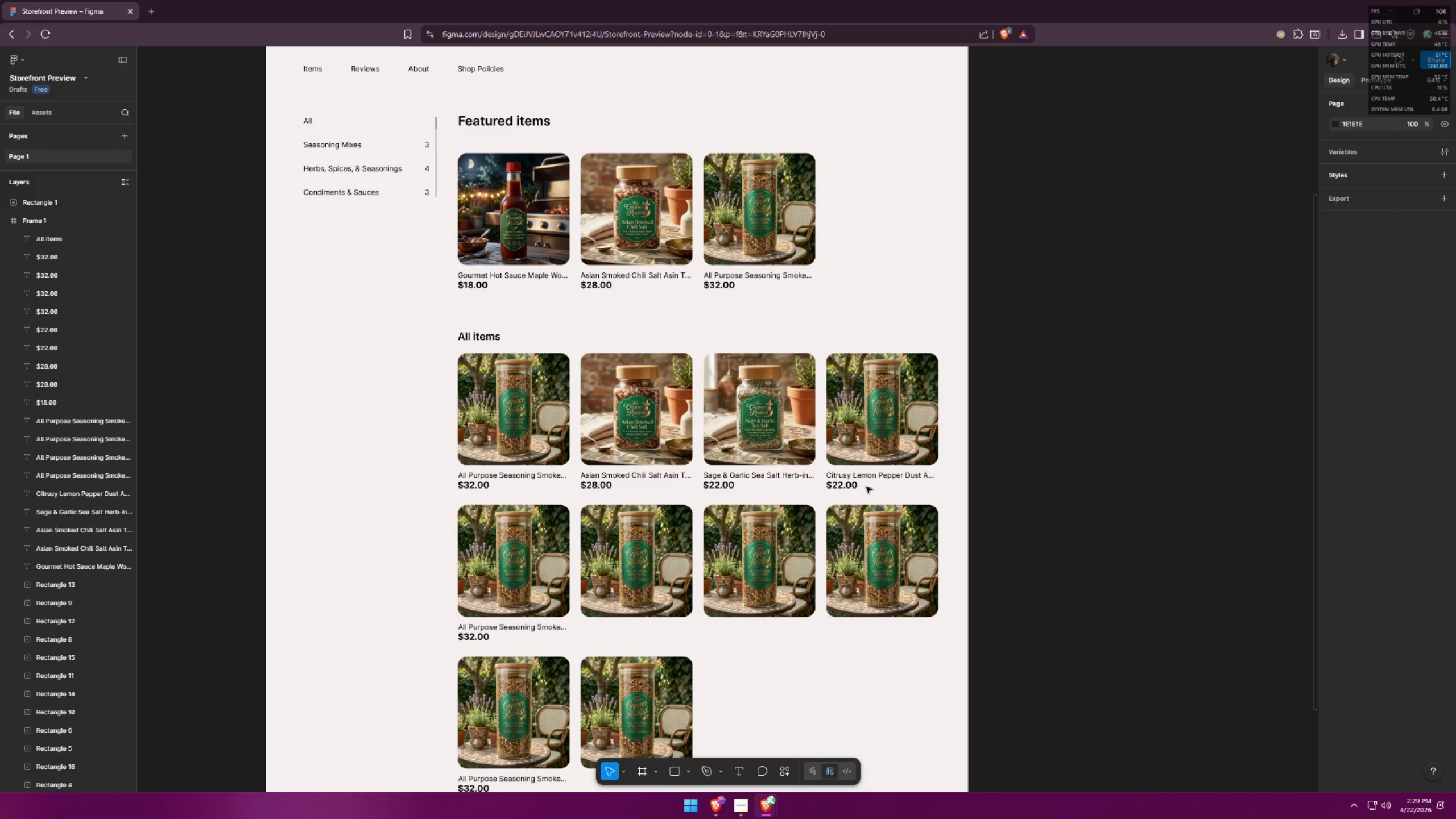 
key(Alt+AltLeft)
 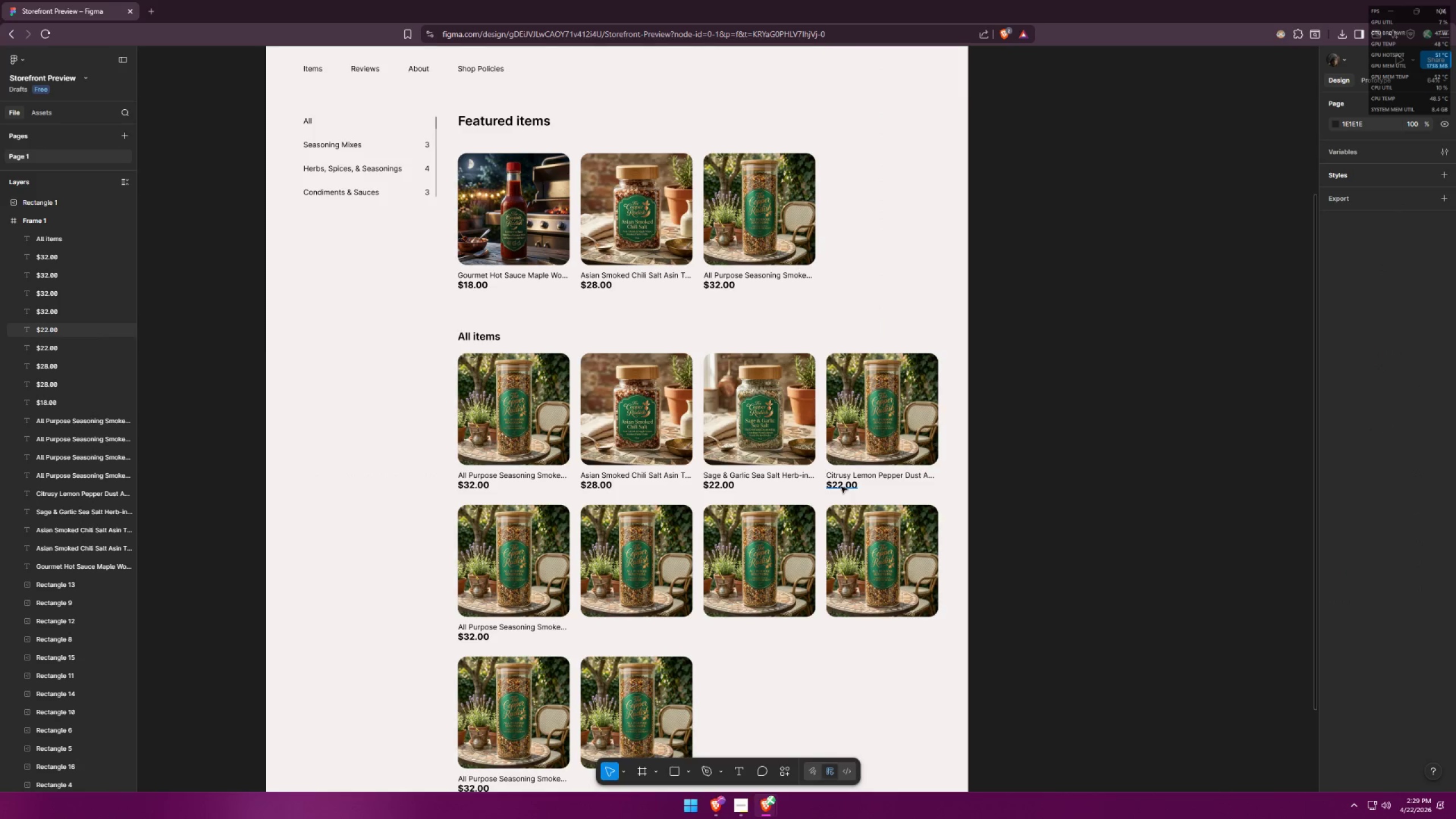 
key(Alt+Tab)
 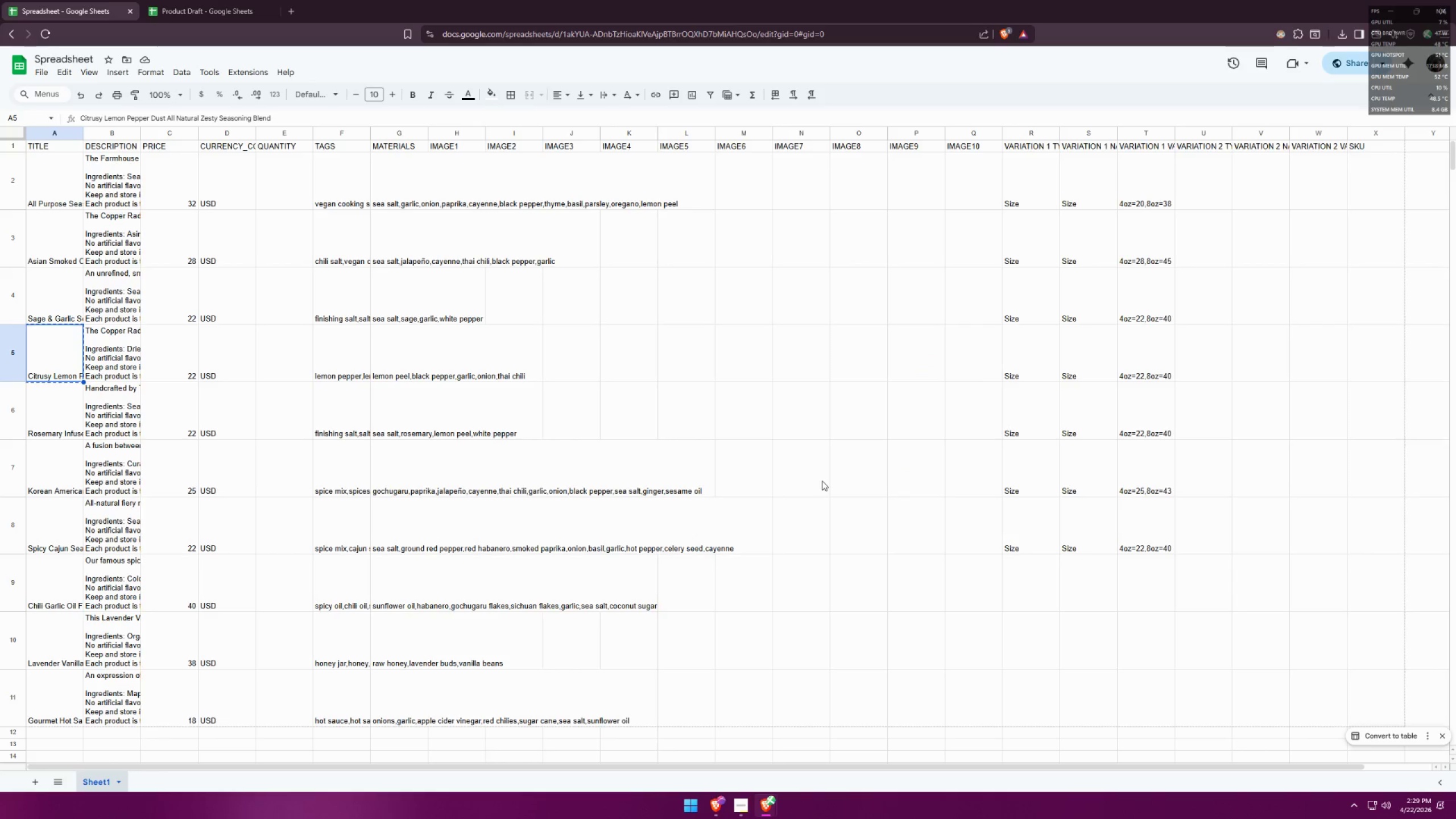 
key(Alt+AltLeft)
 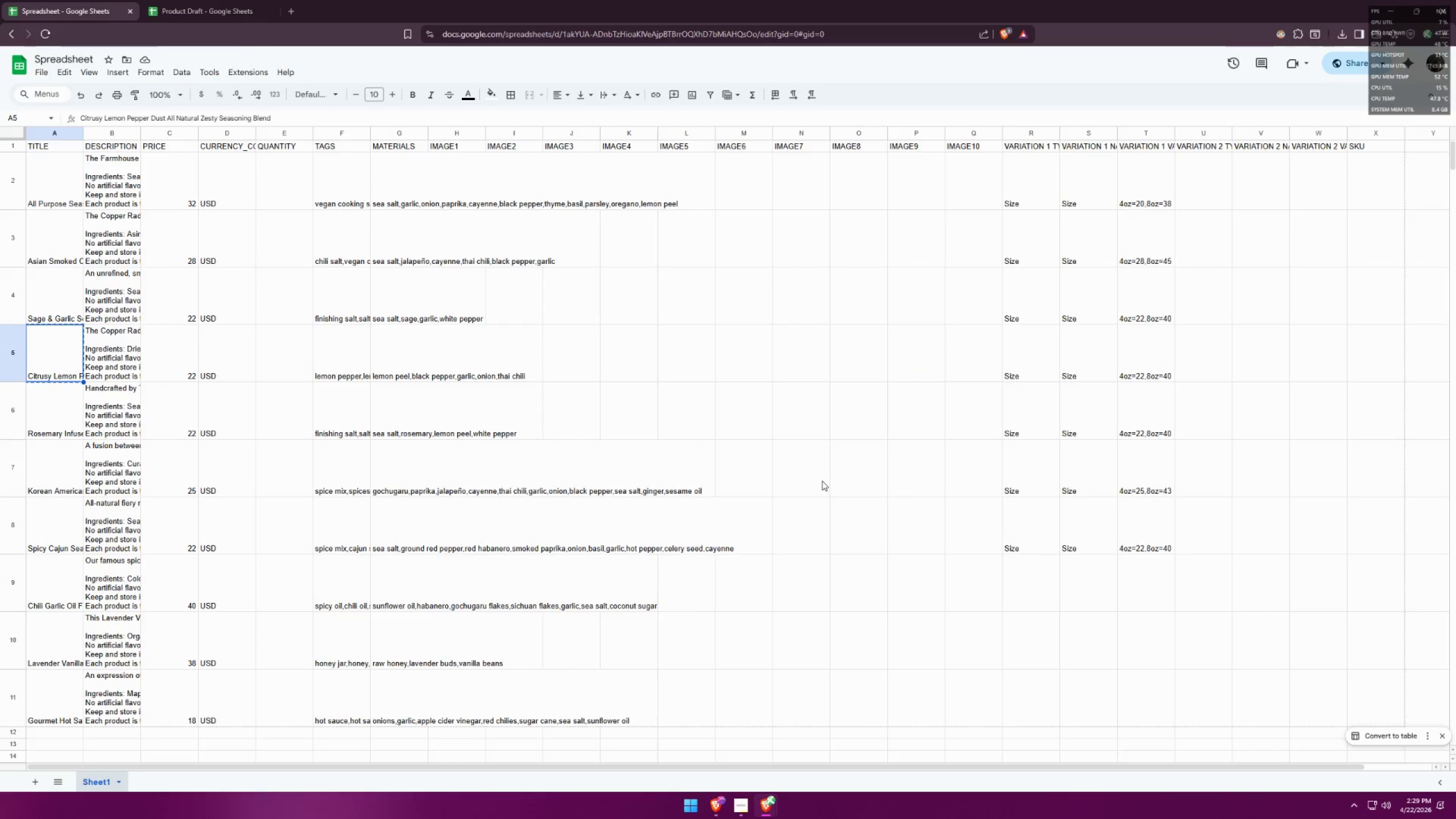 
key(Alt+Tab)
 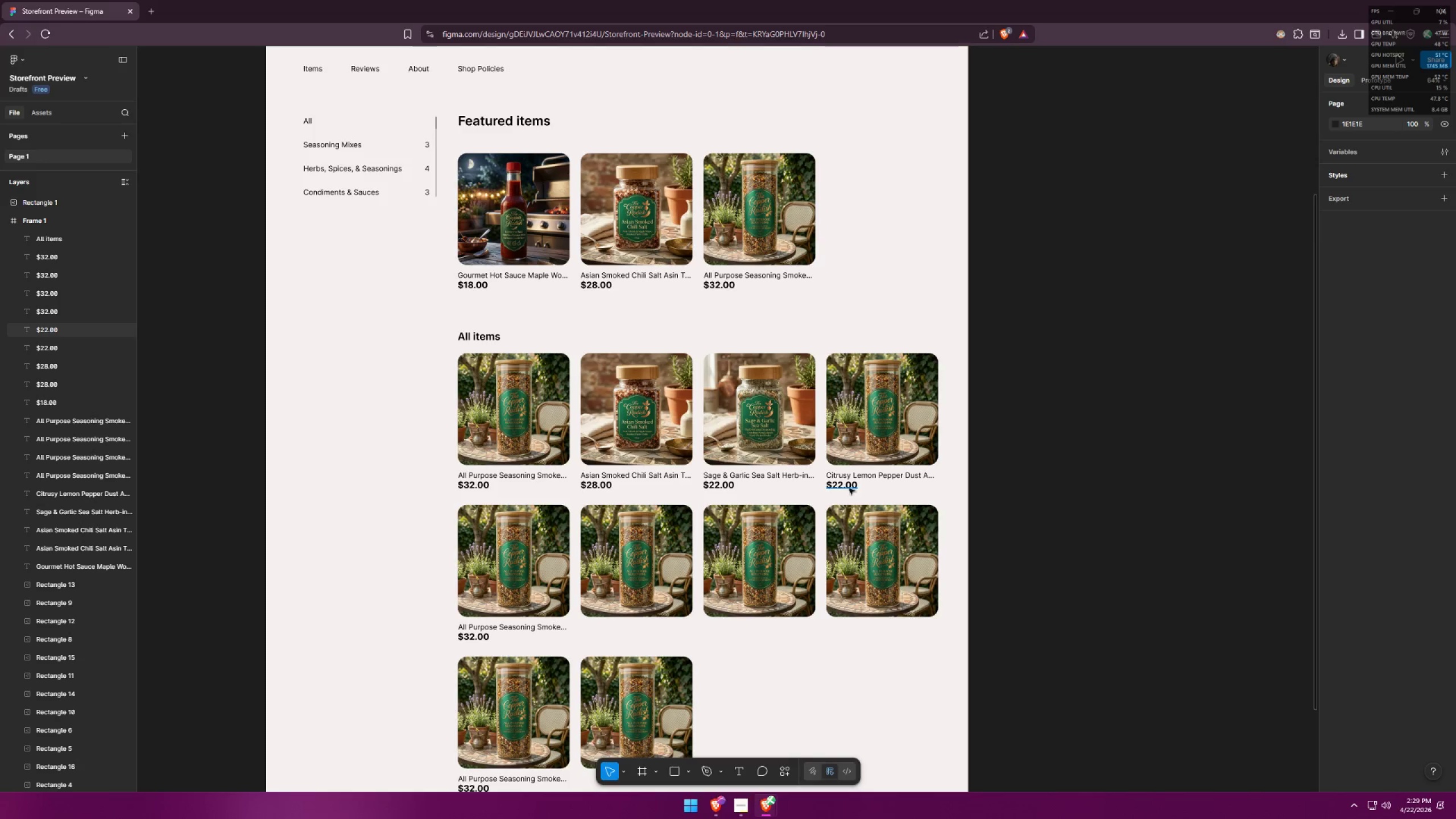 
left_click([899, 490])
 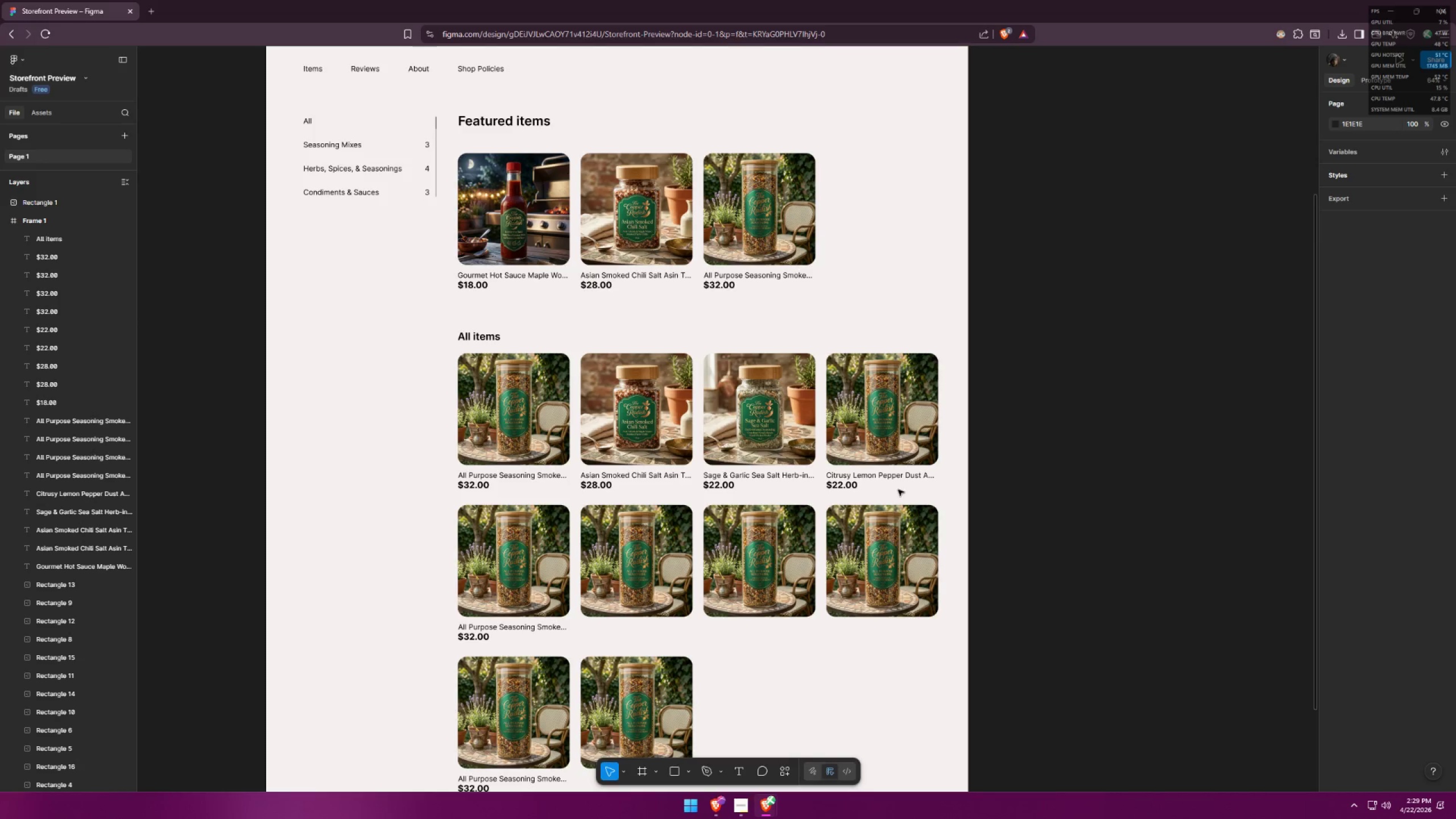 
key(Alt+AltLeft)
 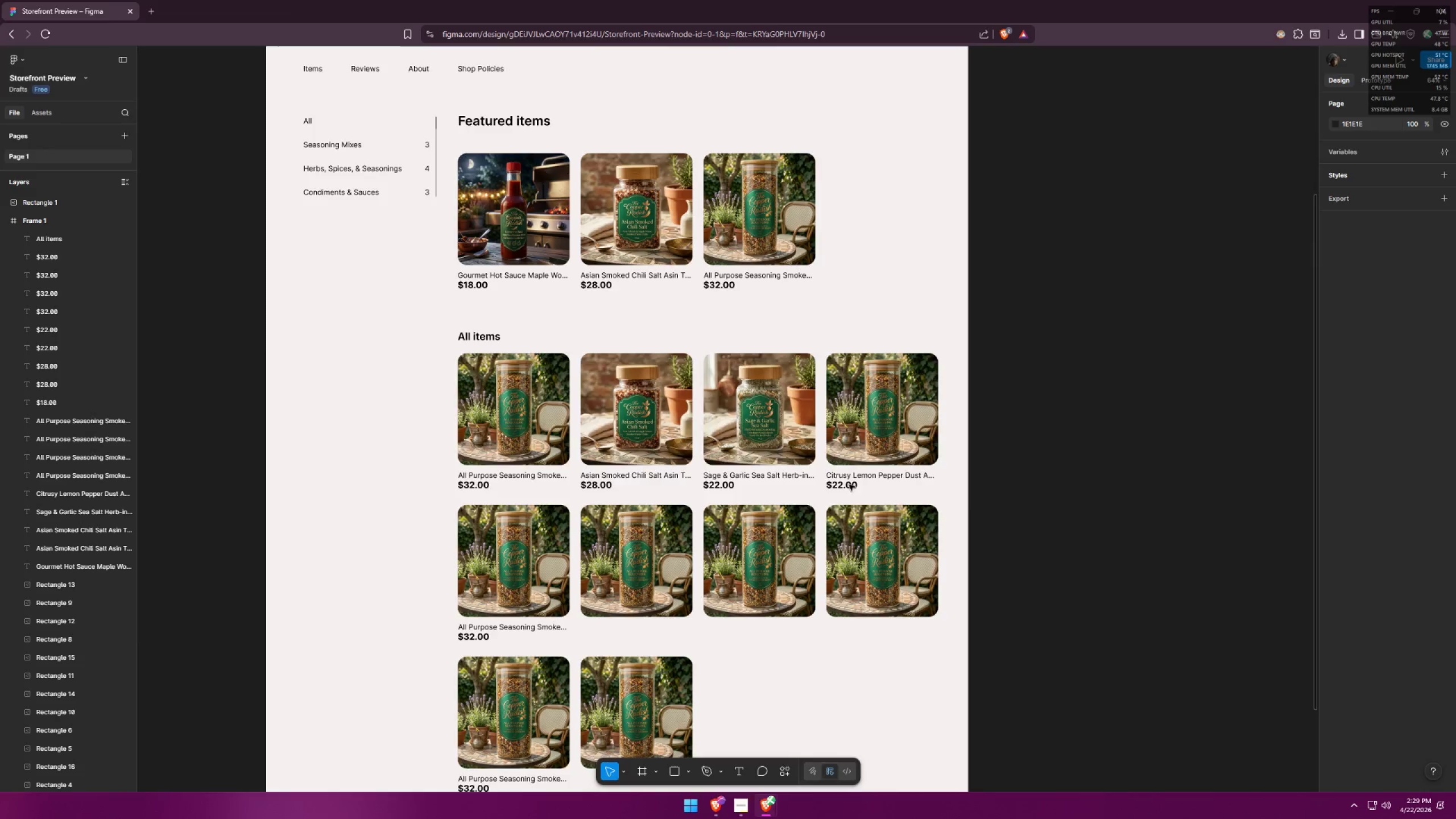 
key(Alt+Tab)
 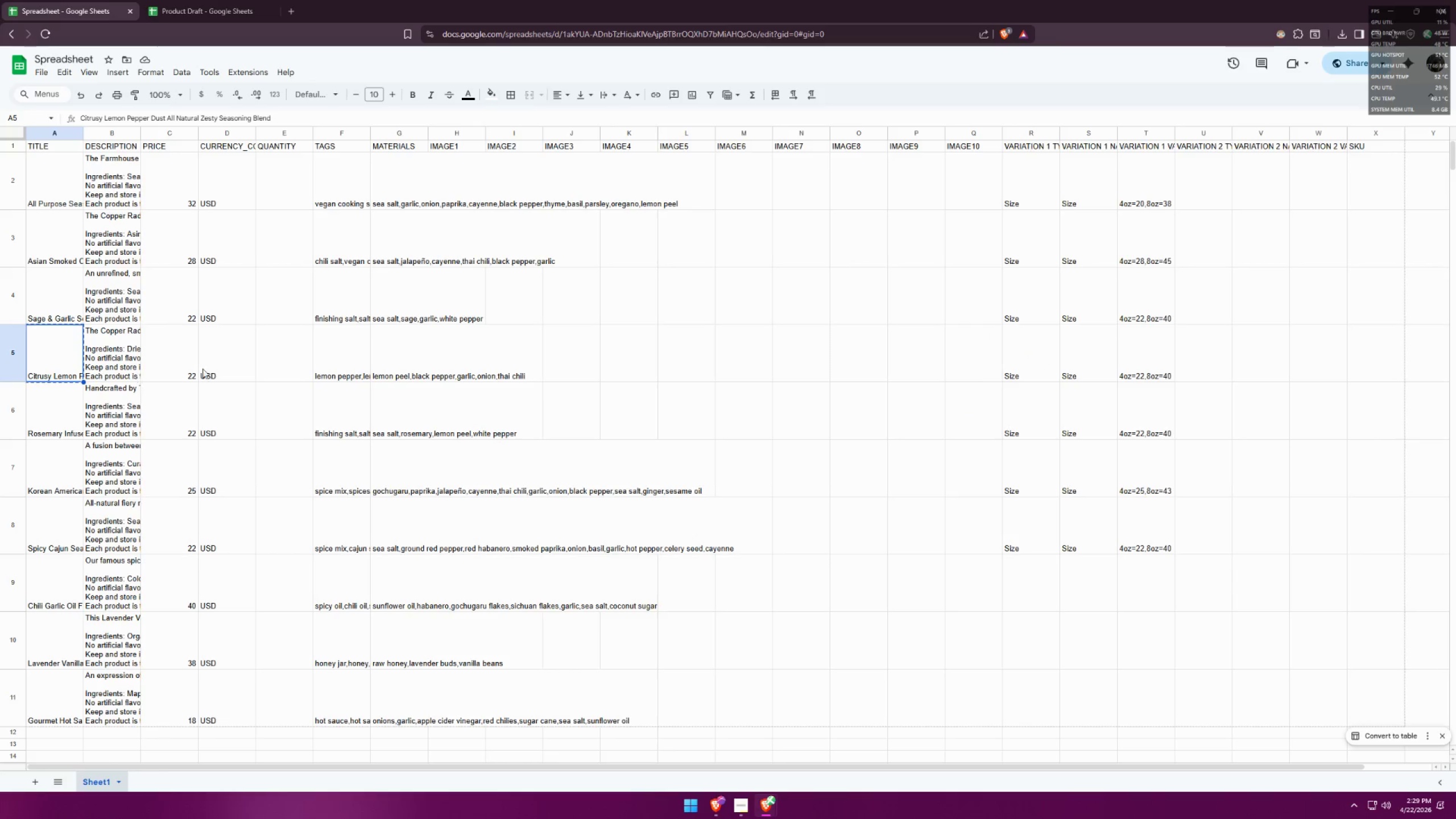 
key(Alt+AltLeft)
 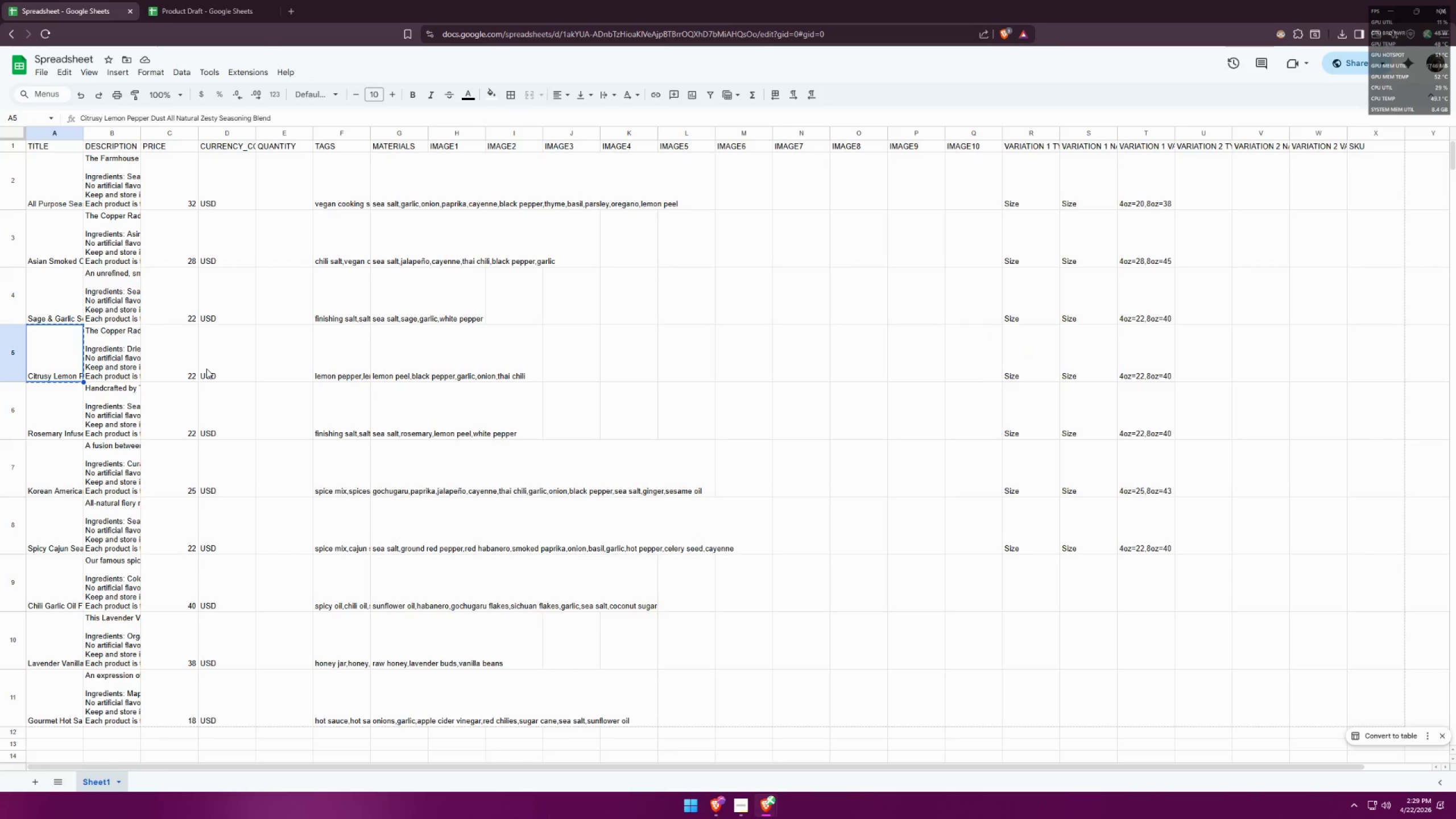 
key(Alt+Tab)
 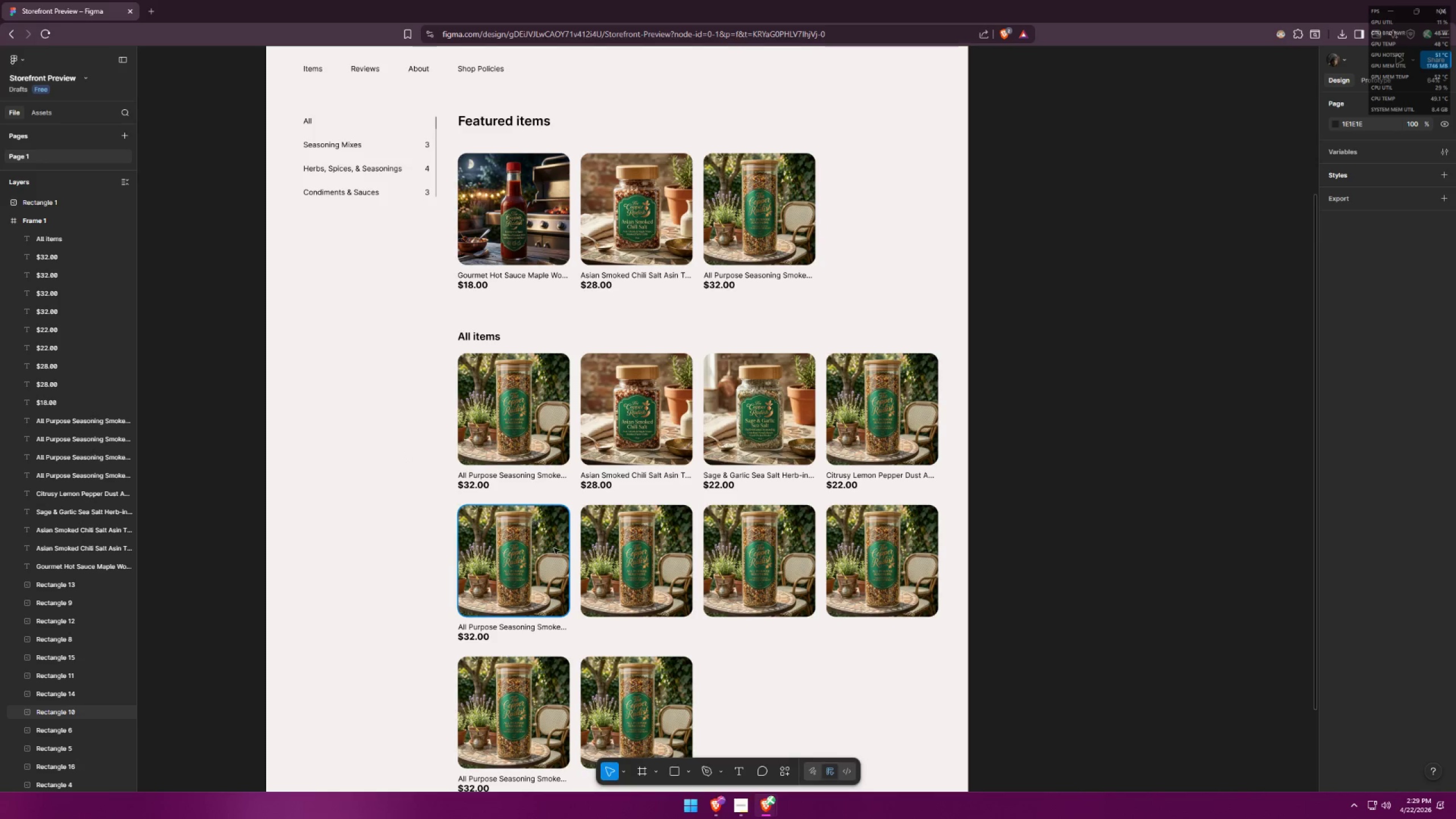 
scroll: coordinate [564, 562], scroll_direction: down, amount: 1.0
 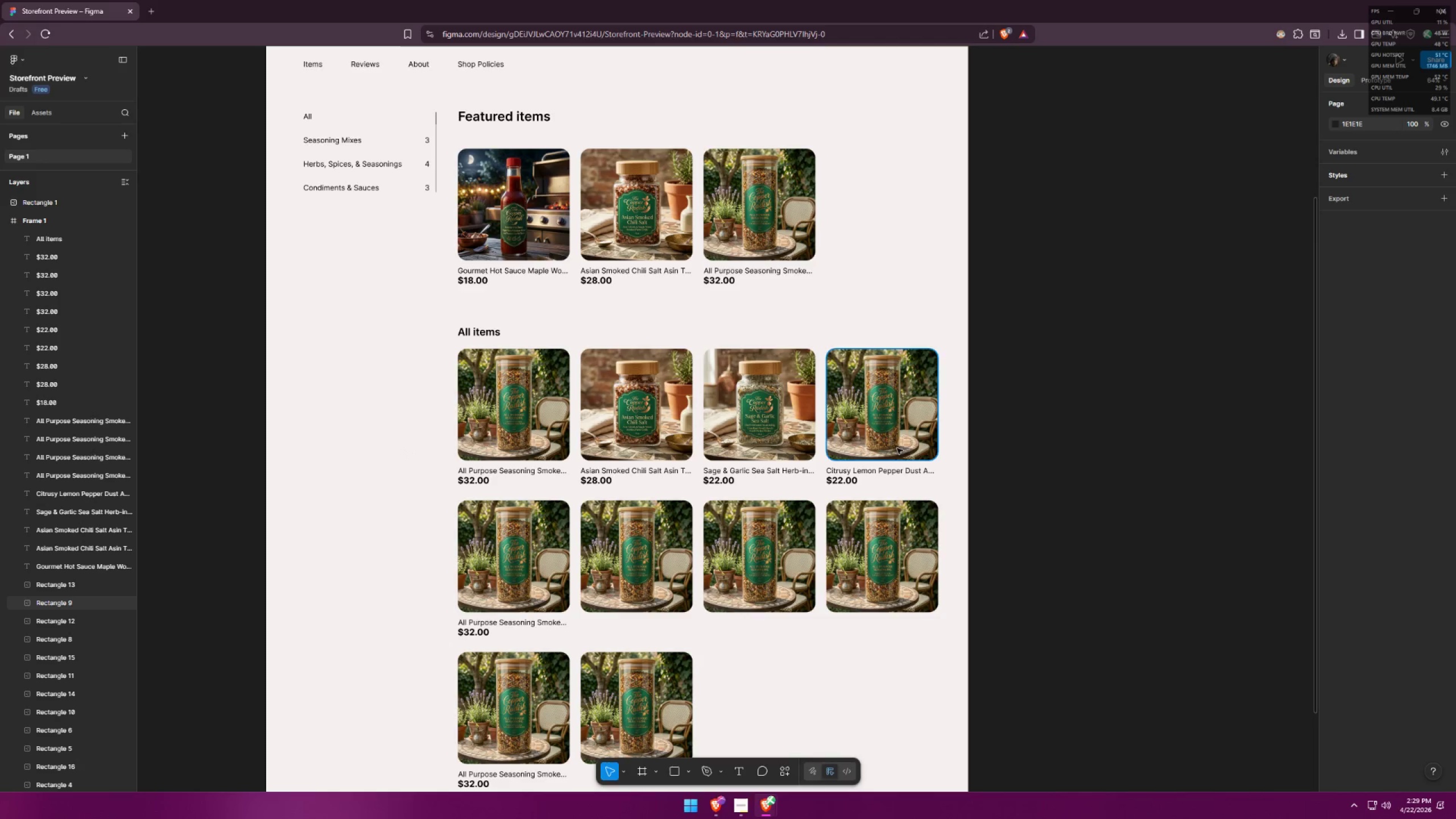 
left_click([901, 423])
 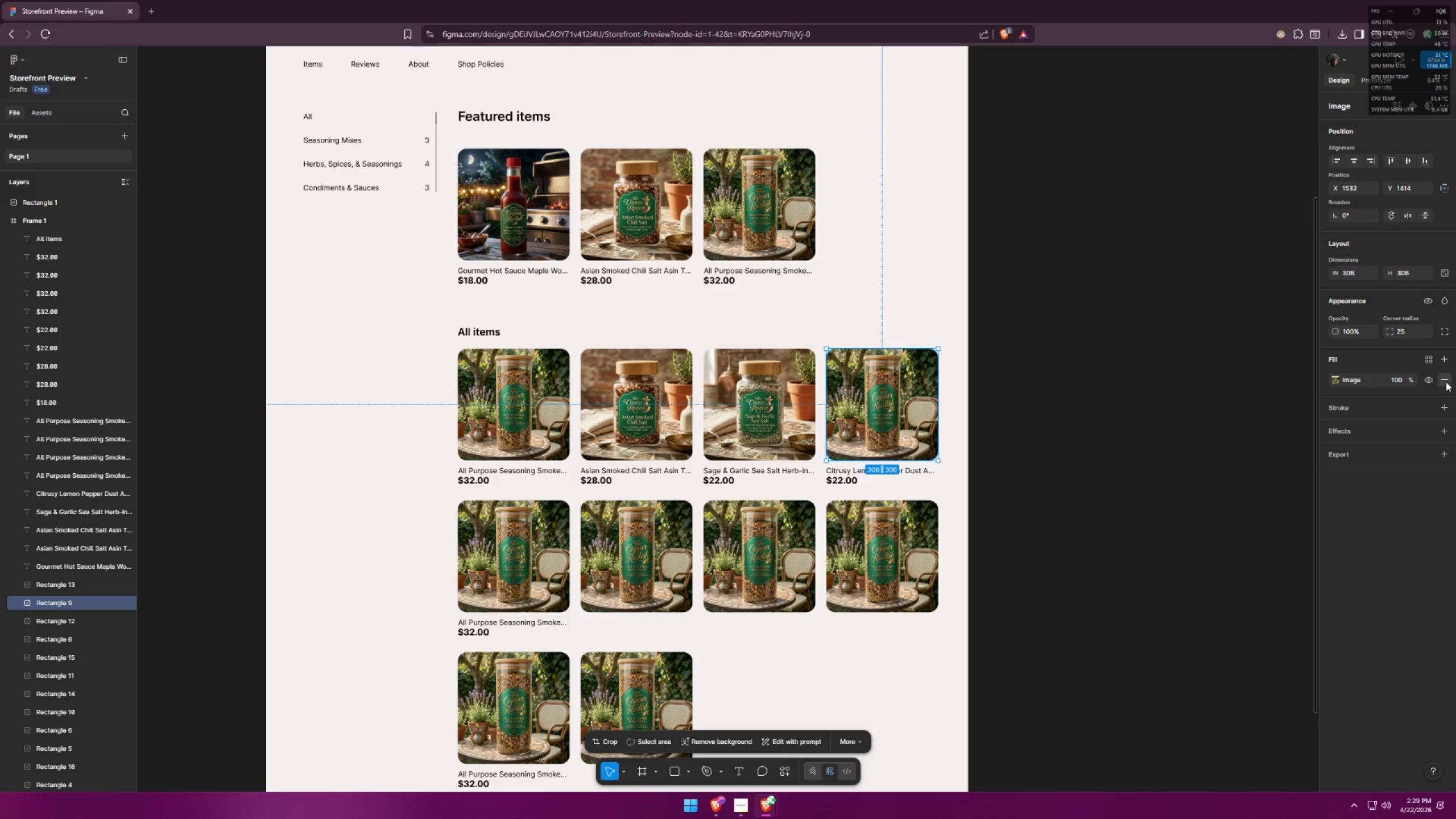 
double_click([1445, 361])
 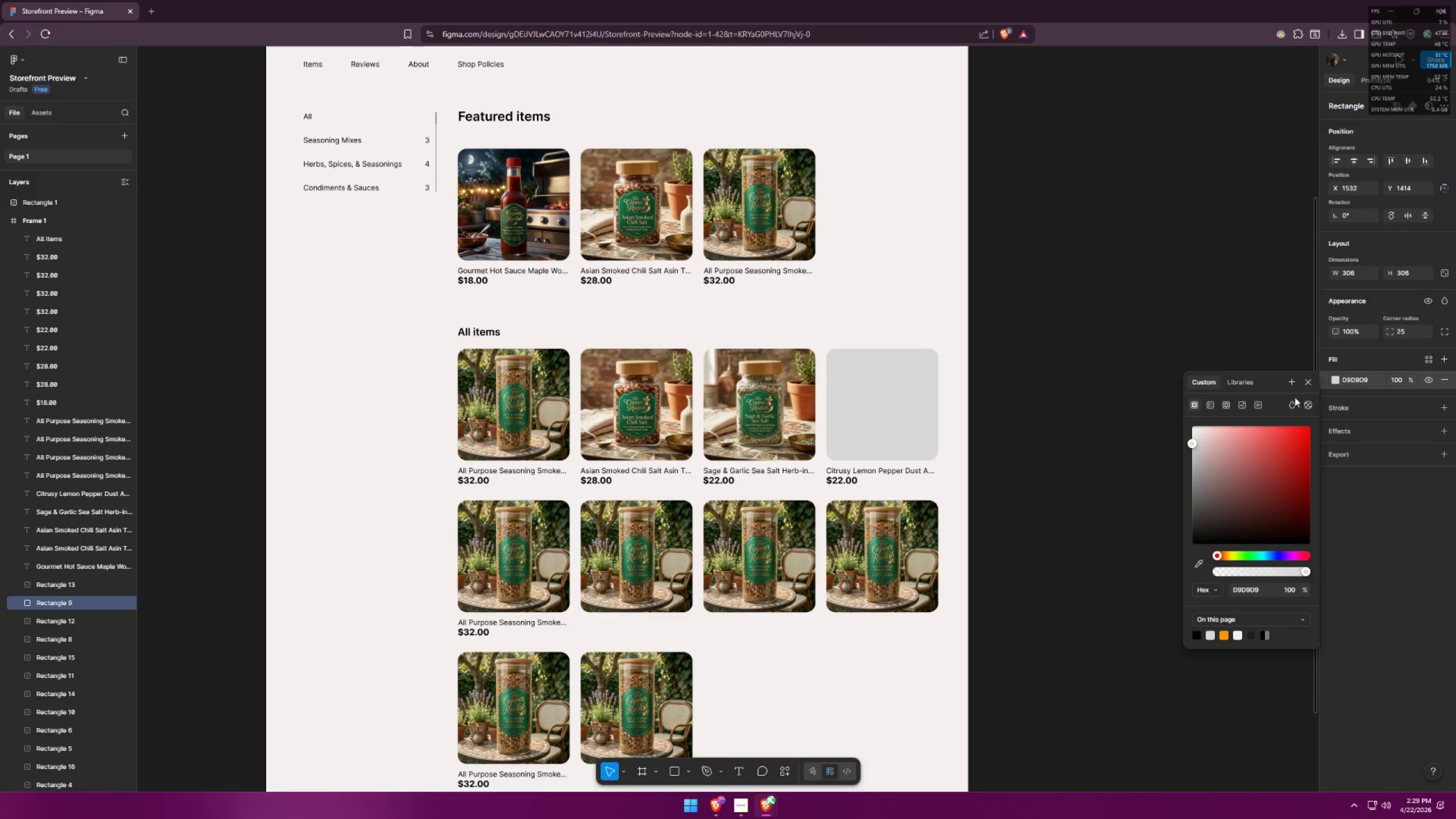 
left_click([1242, 406])
 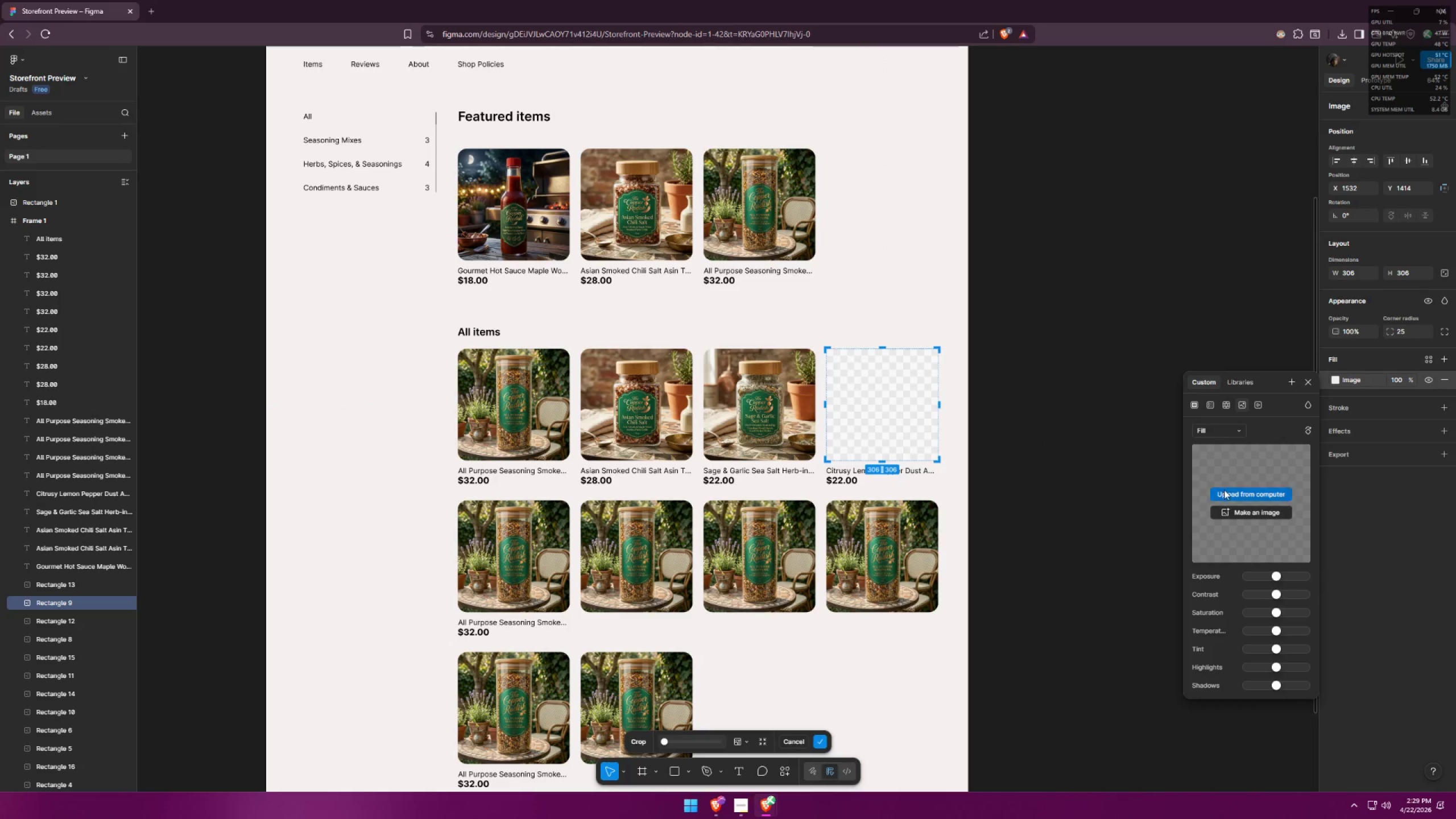 
left_click([1225, 493])
 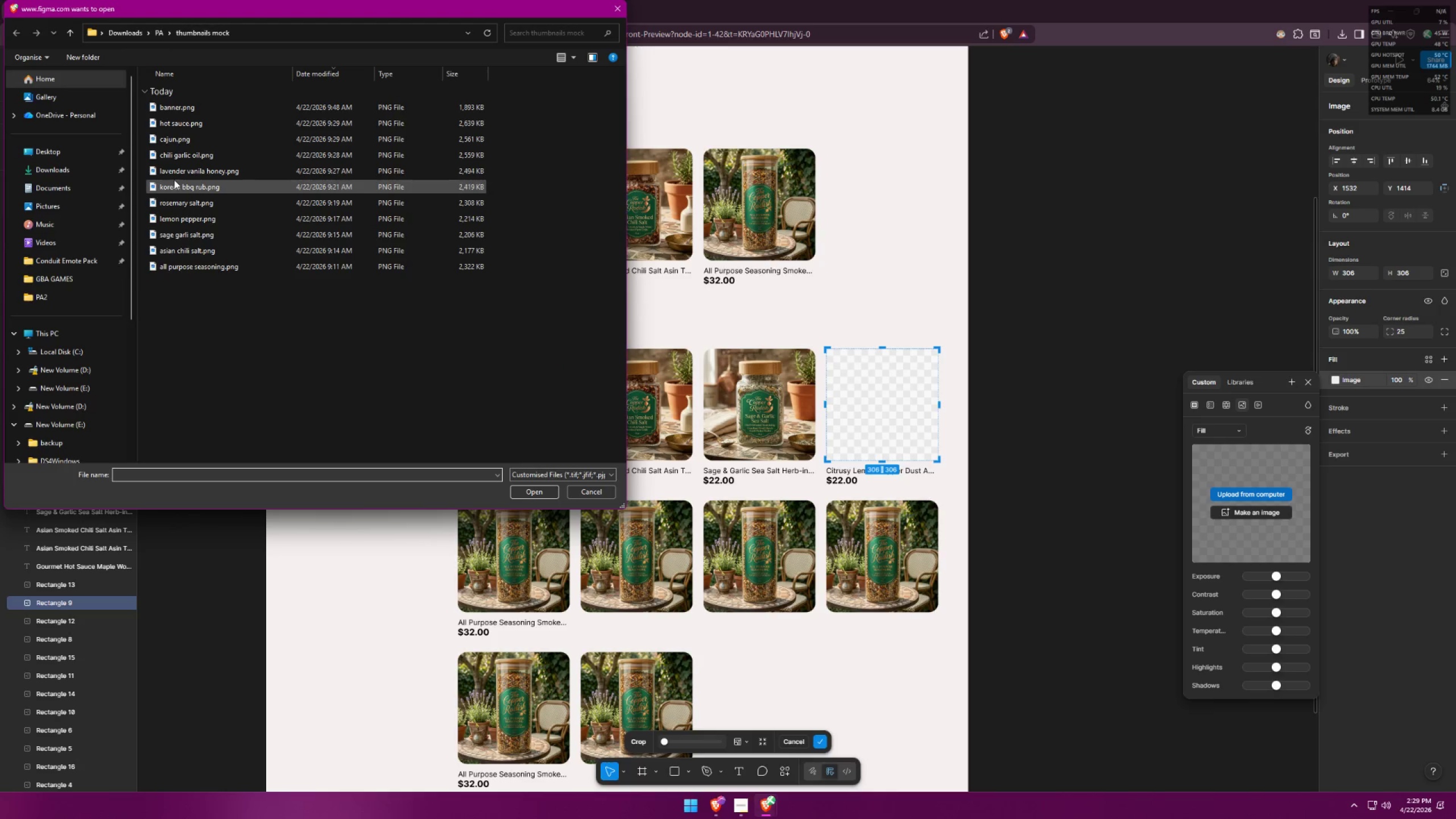 
double_click([176, 214])
 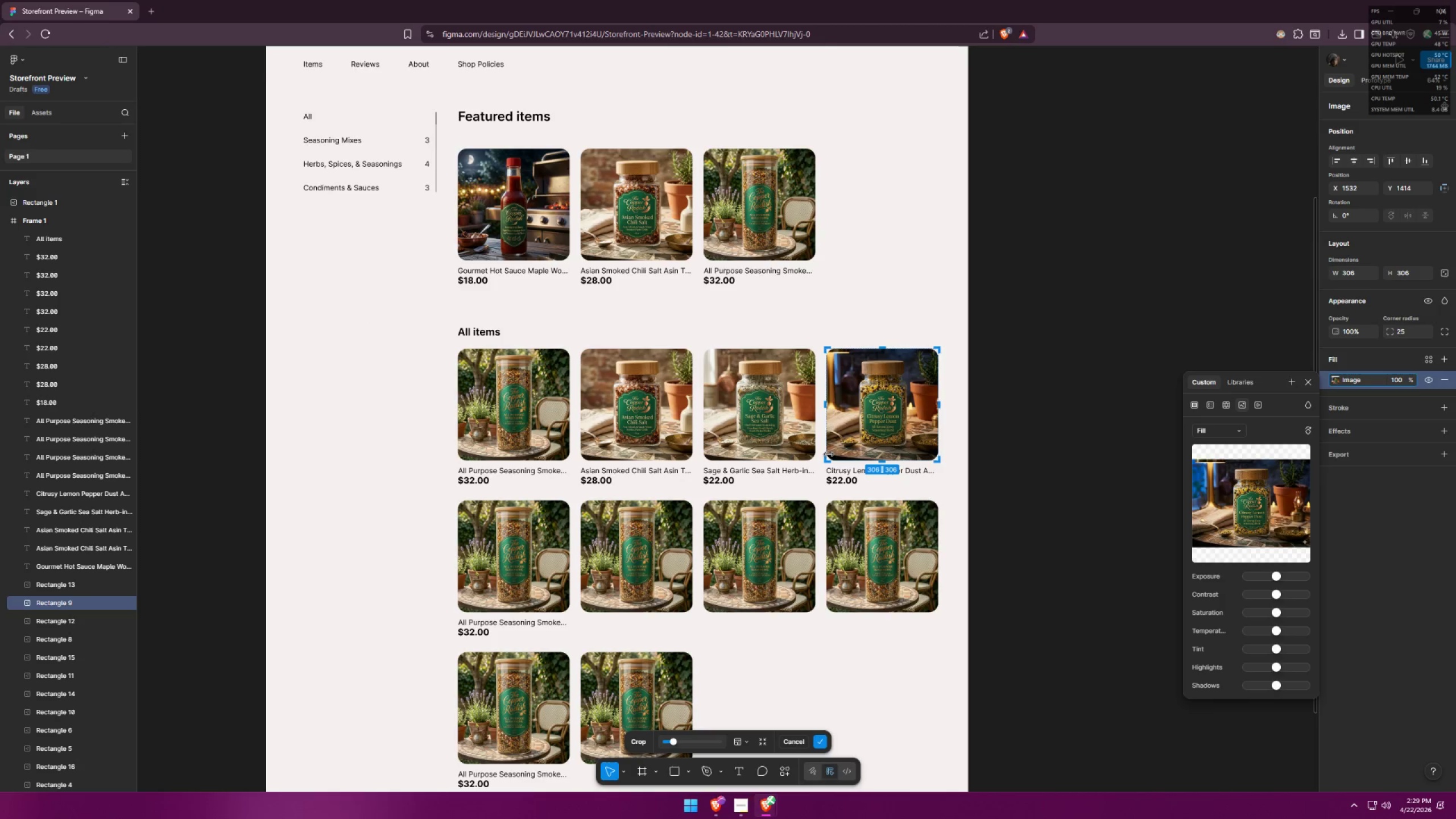 
left_click([991, 456])
 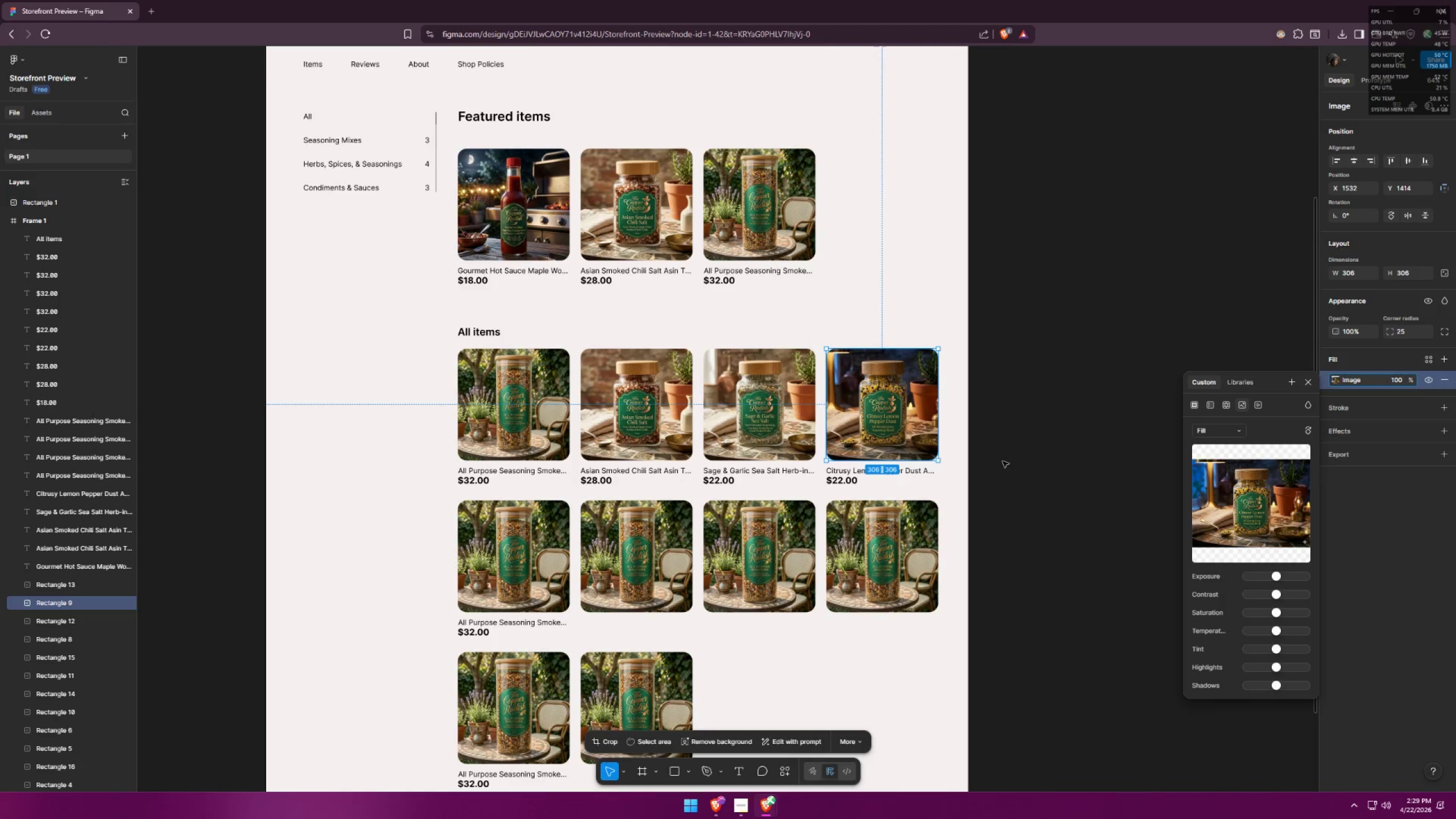 
scroll: coordinate [1026, 468], scroll_direction: down, amount: 4.0
 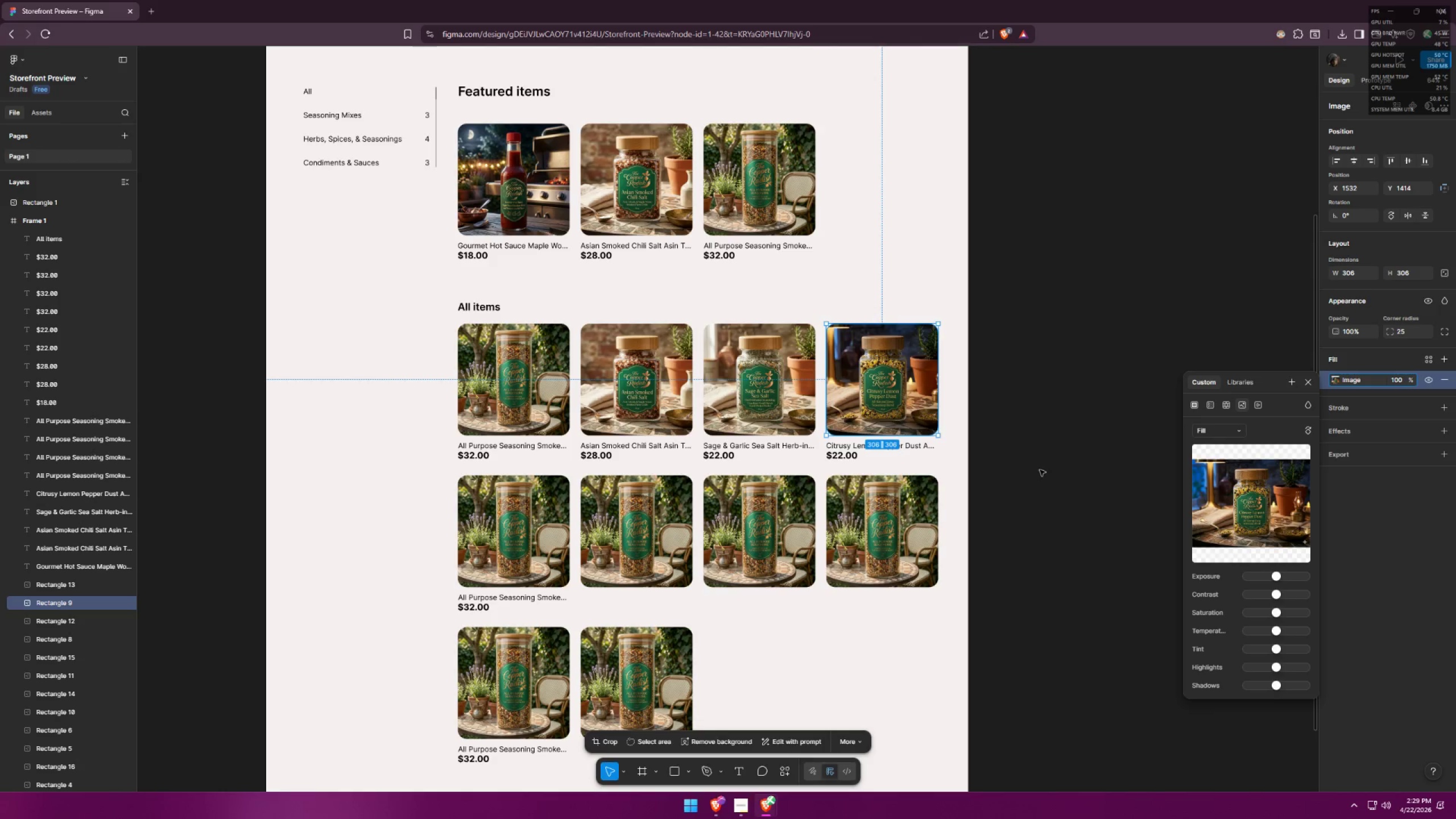 
left_click([1041, 469])
 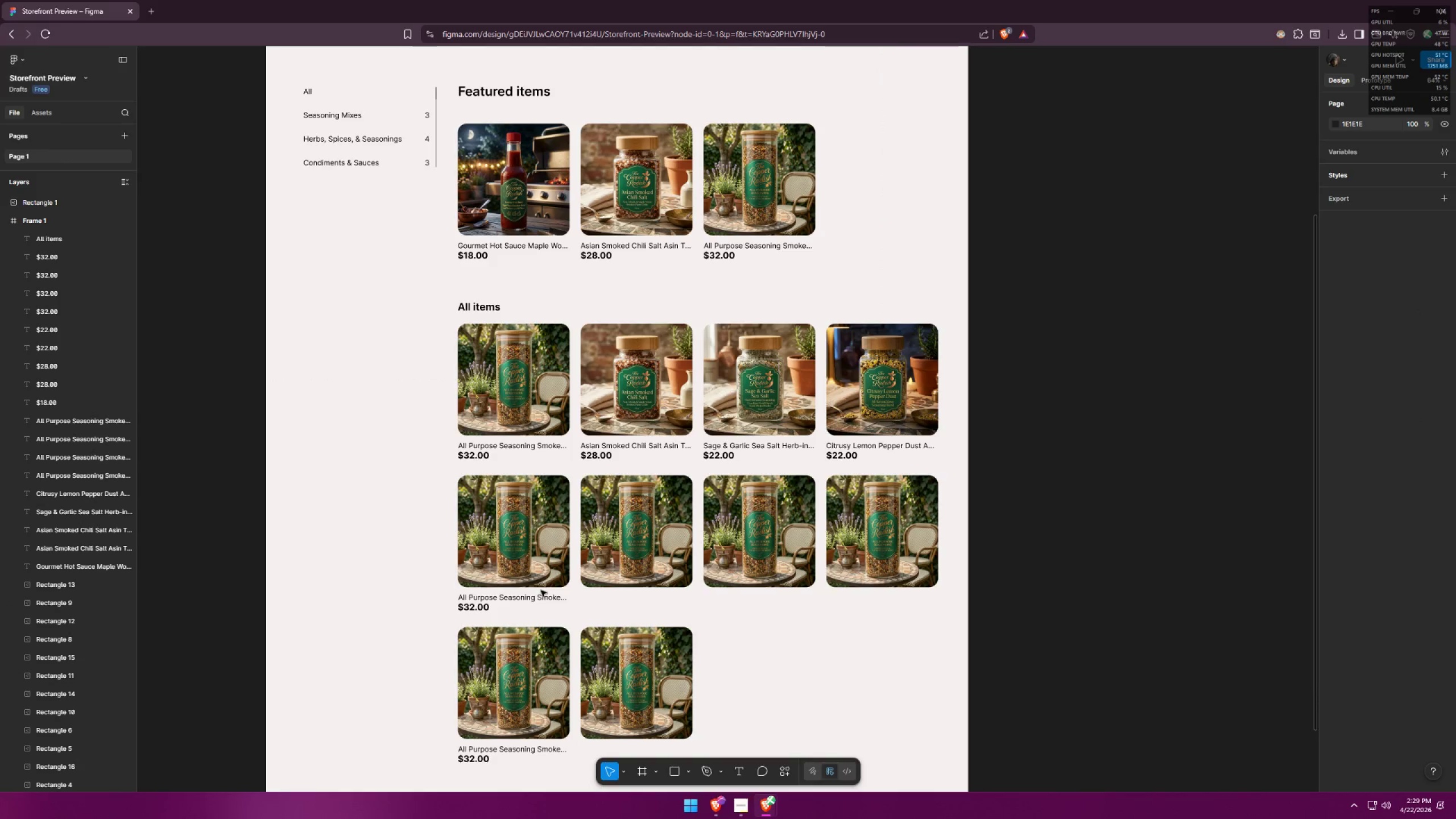 
scroll: coordinate [541, 590], scroll_direction: up, amount: 3.0
 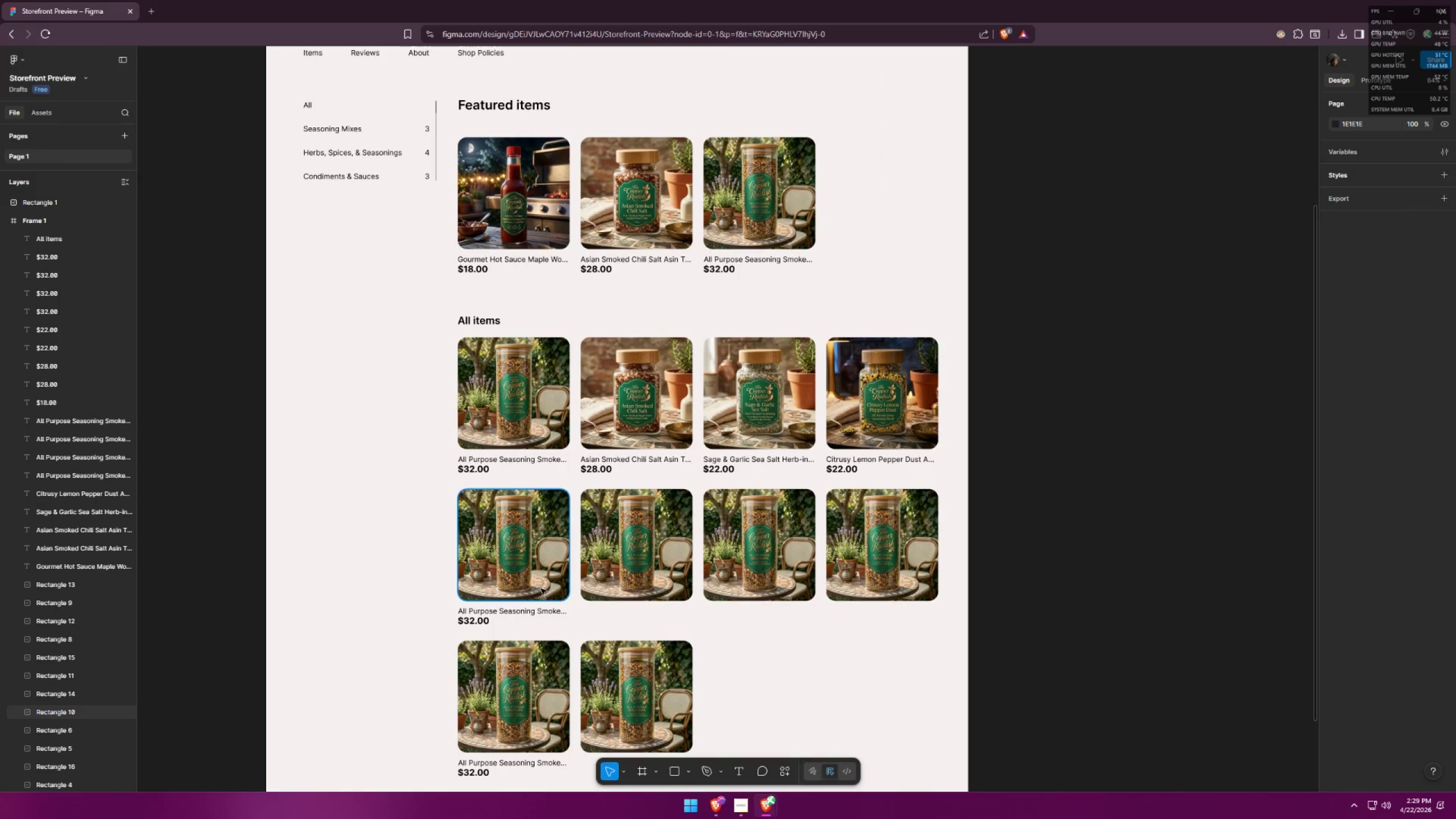 
key(Alt+AltLeft)
 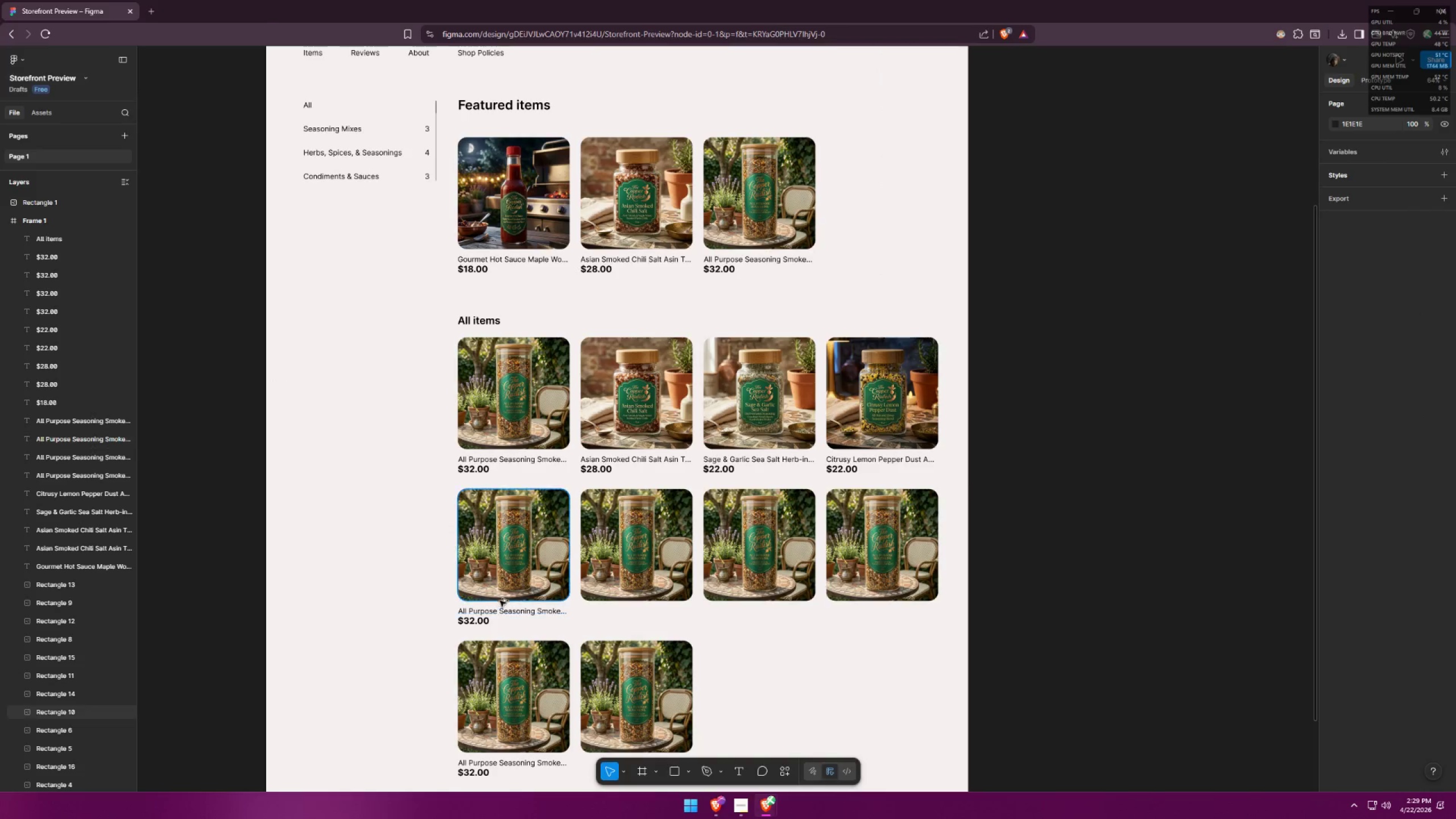 
key(Alt+Tab)
 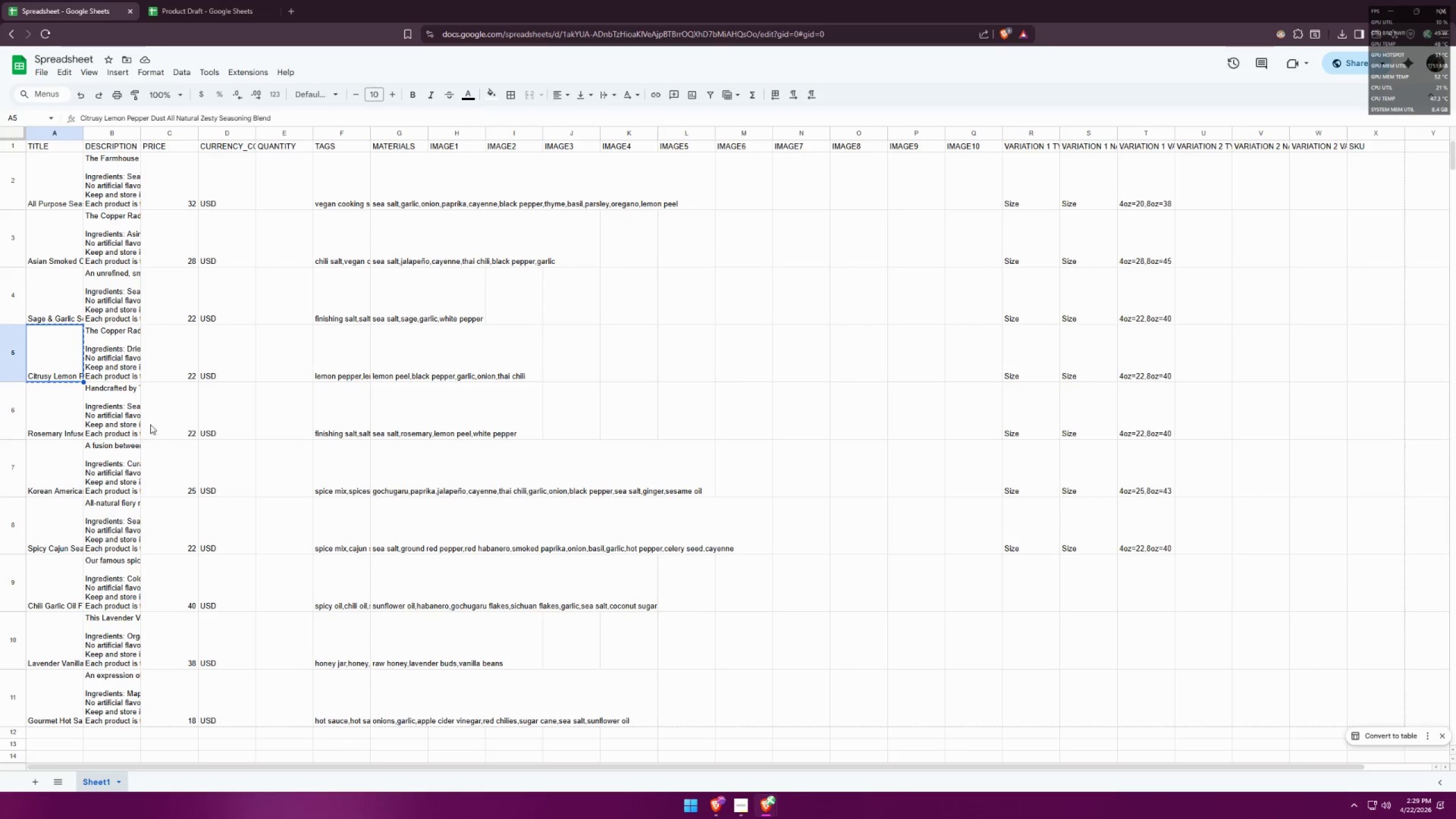 
left_click([56, 414])
 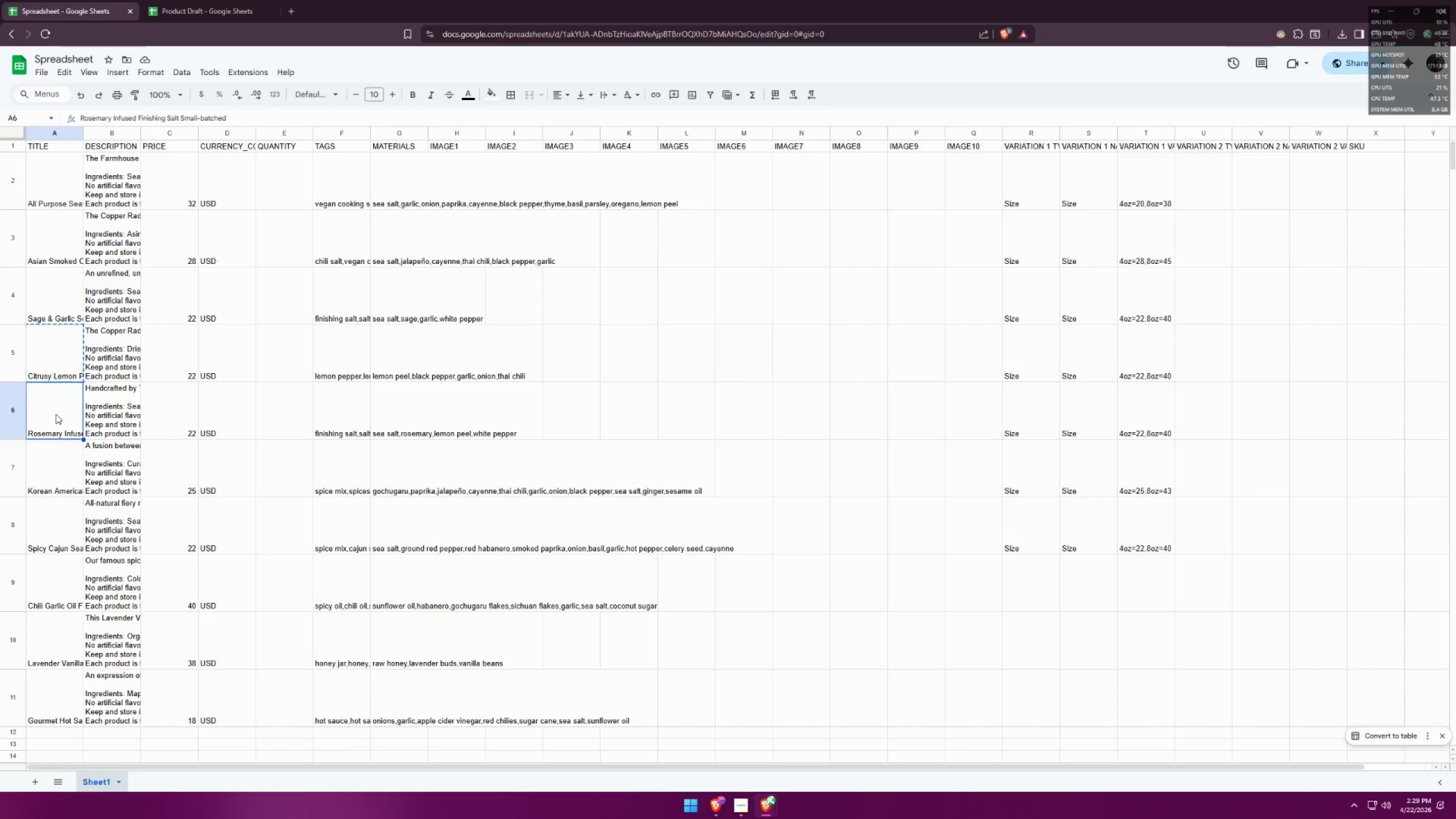 
key(Control+ControlLeft)
 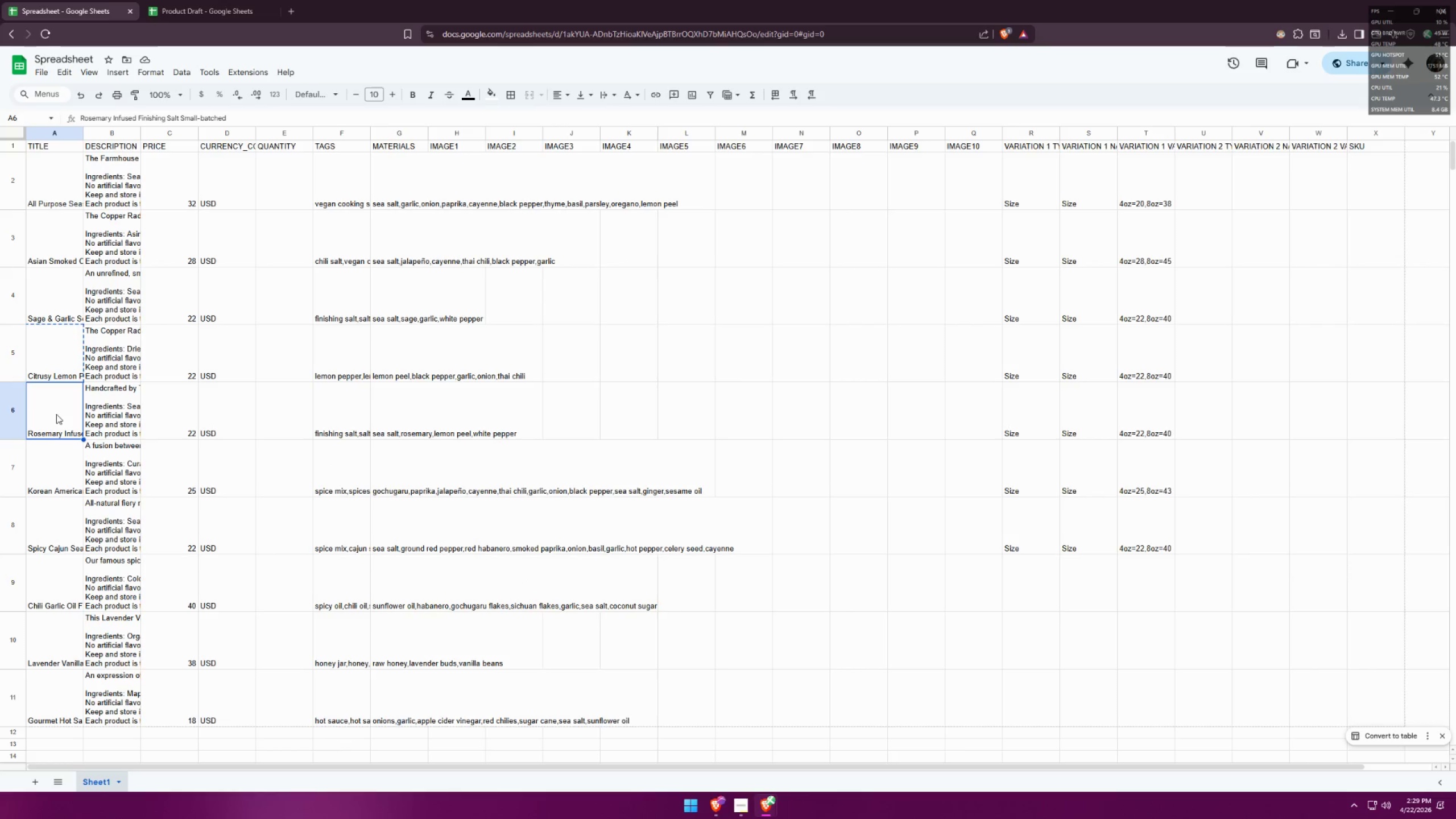 
key(Control+C)
 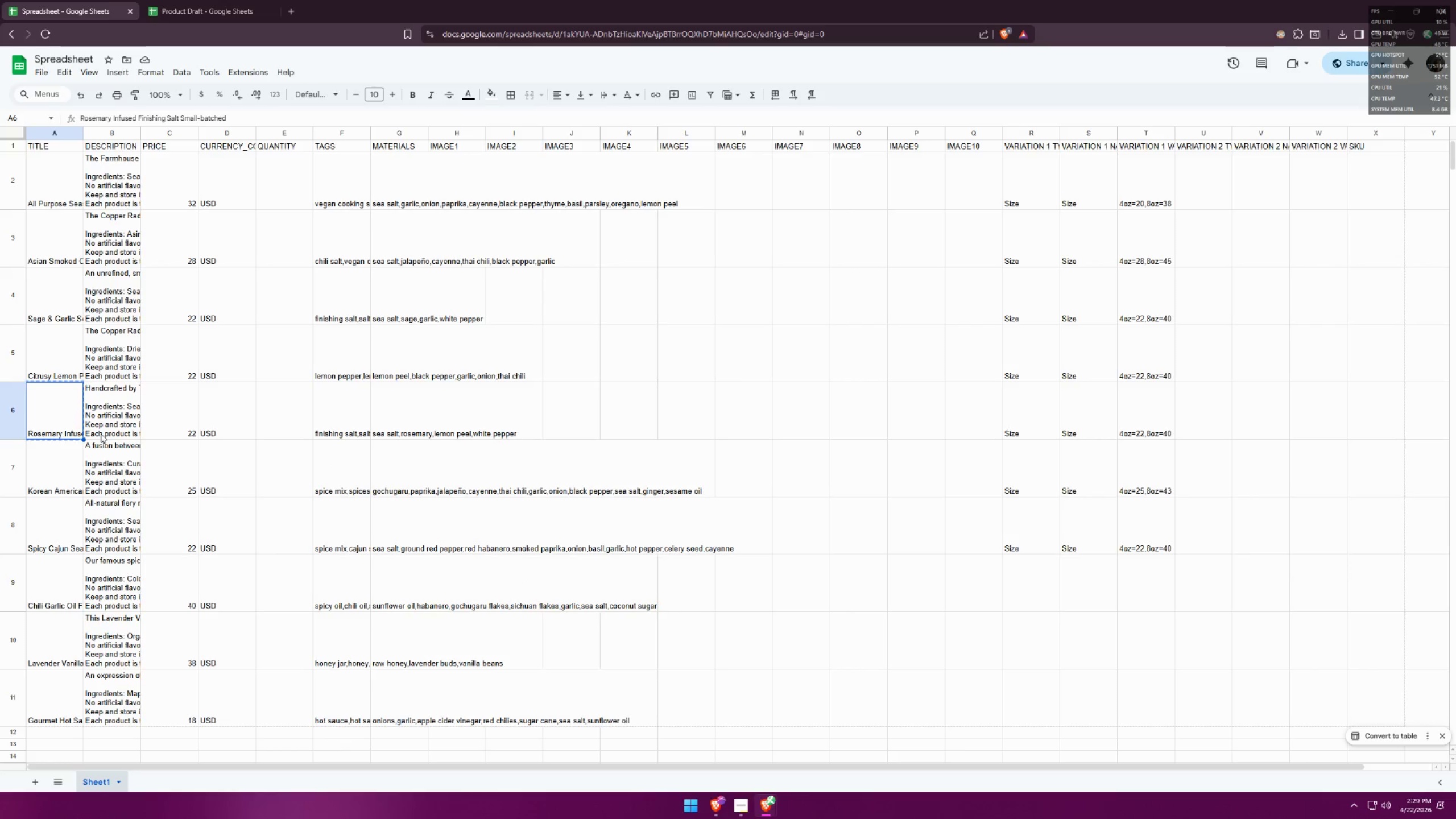 
key(Alt+AltLeft)
 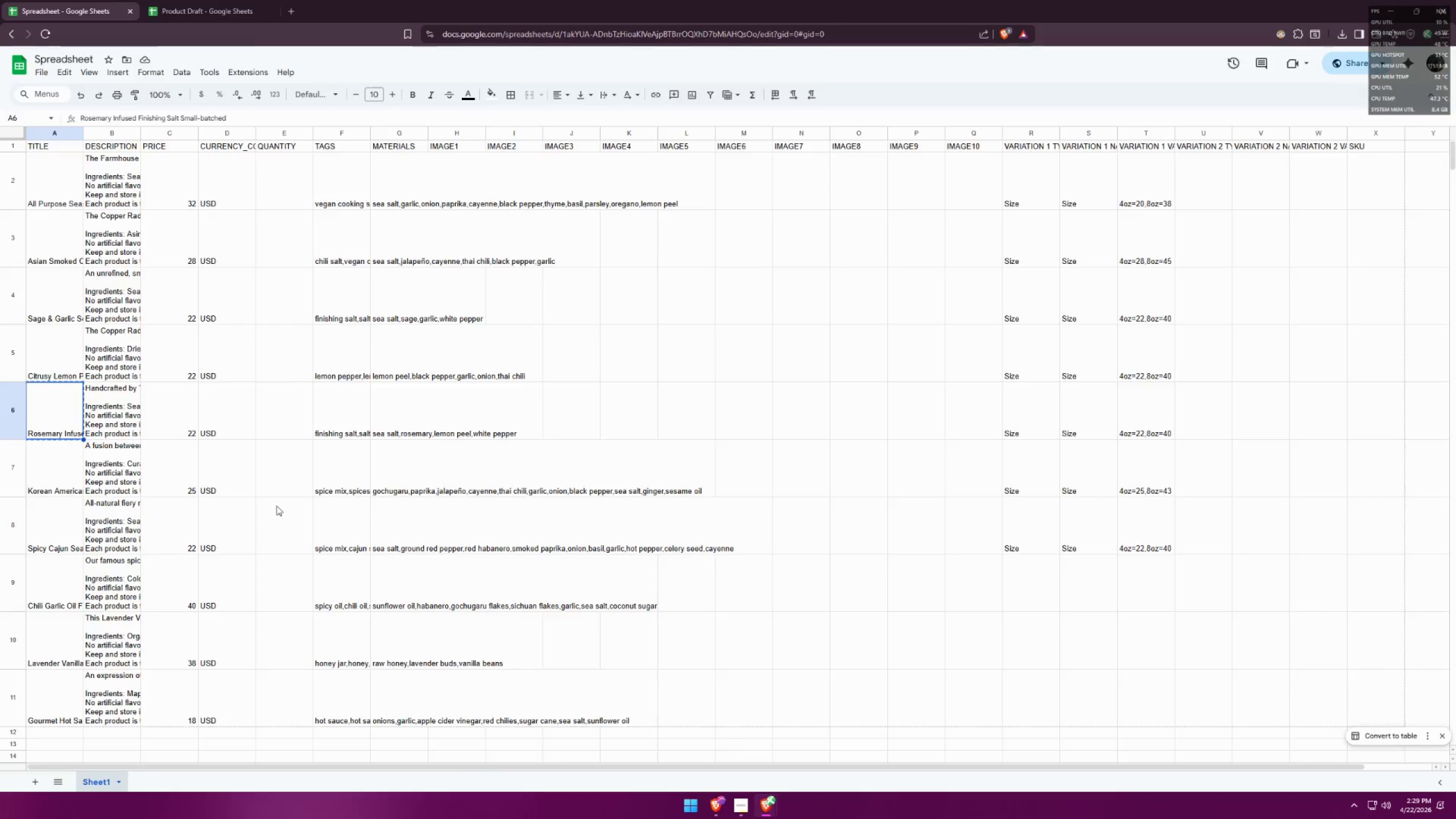 
key(Alt+Tab)
 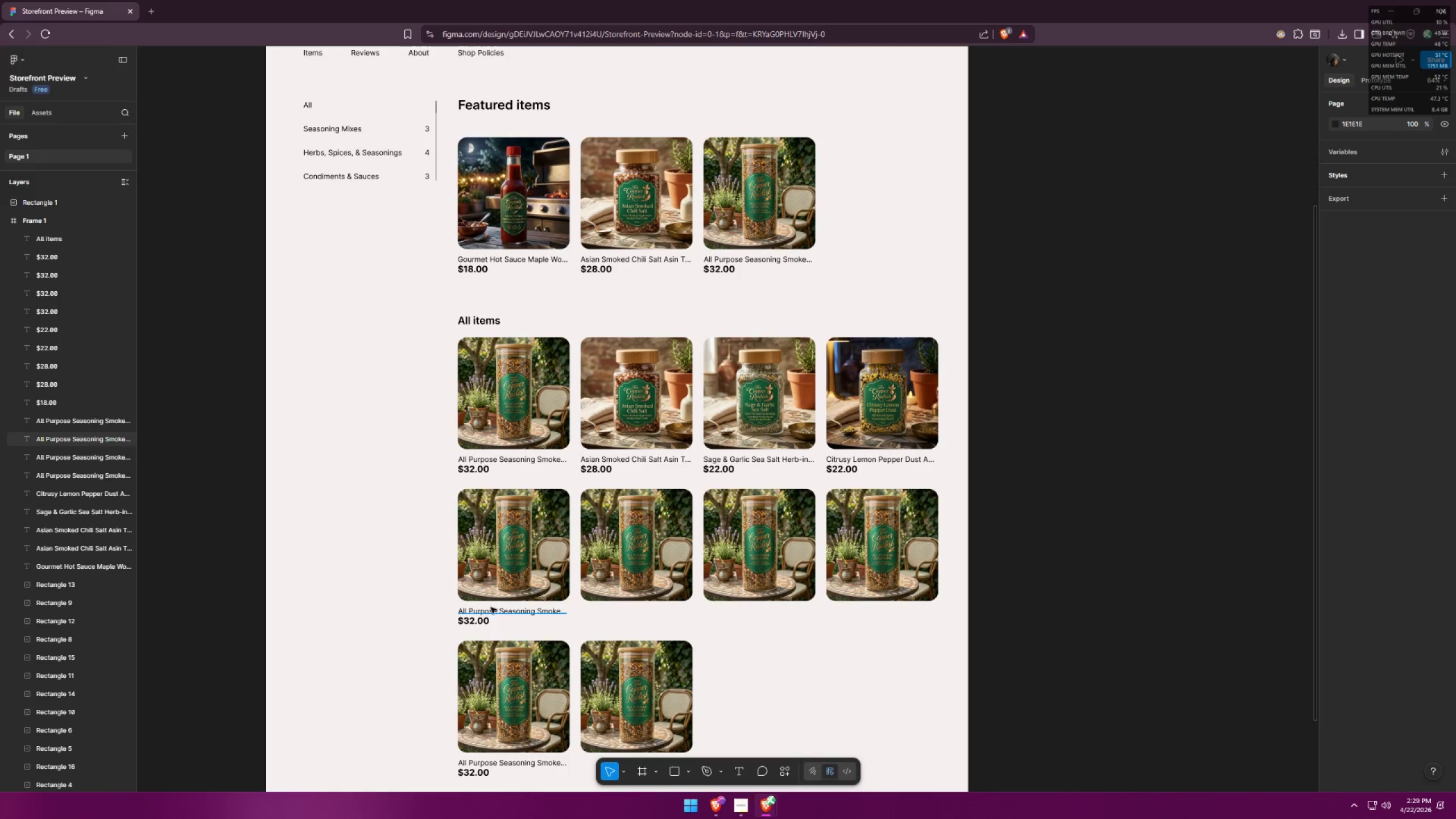 
double_click([492, 611])
 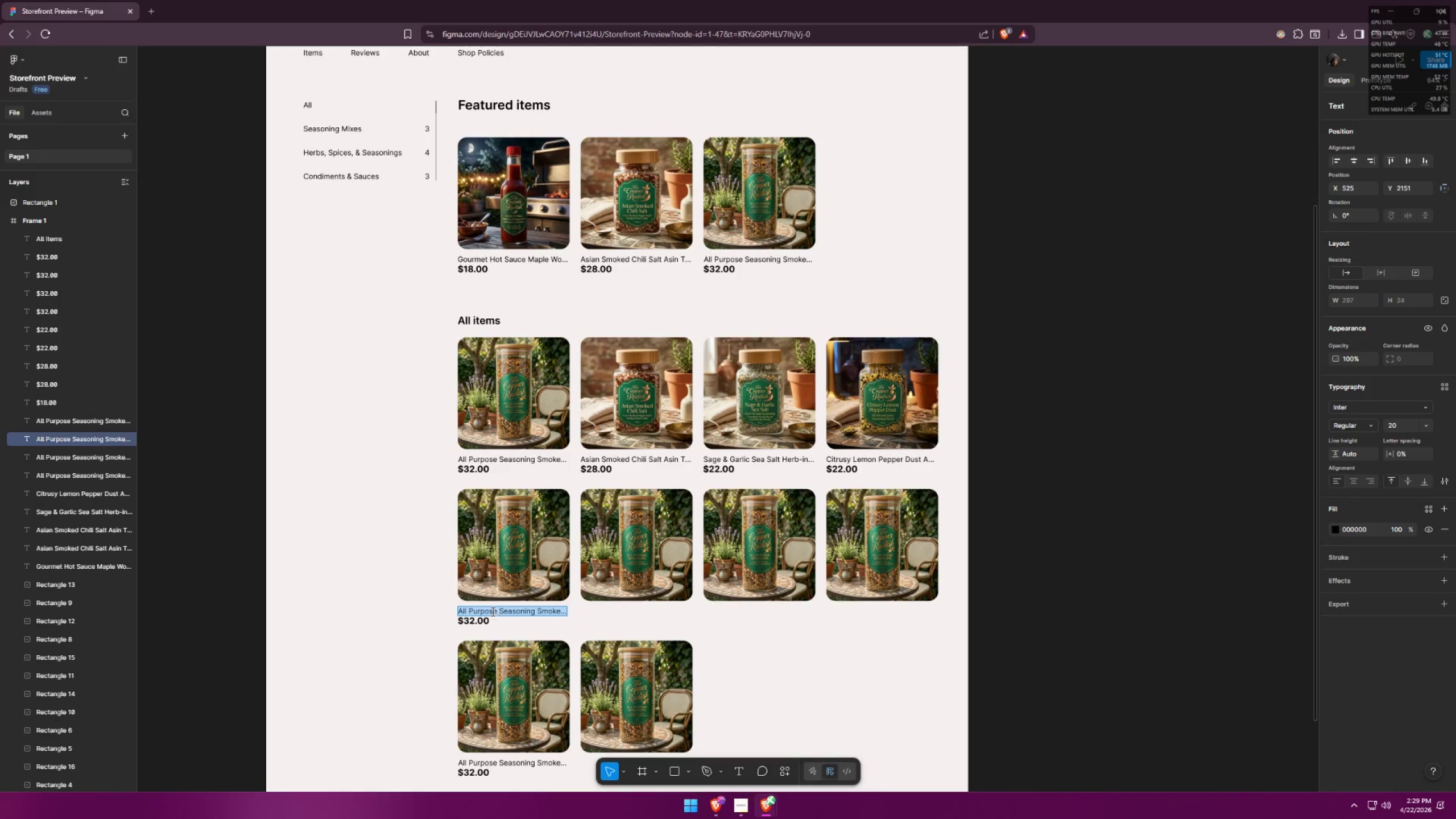 
key(Control+ControlLeft)
 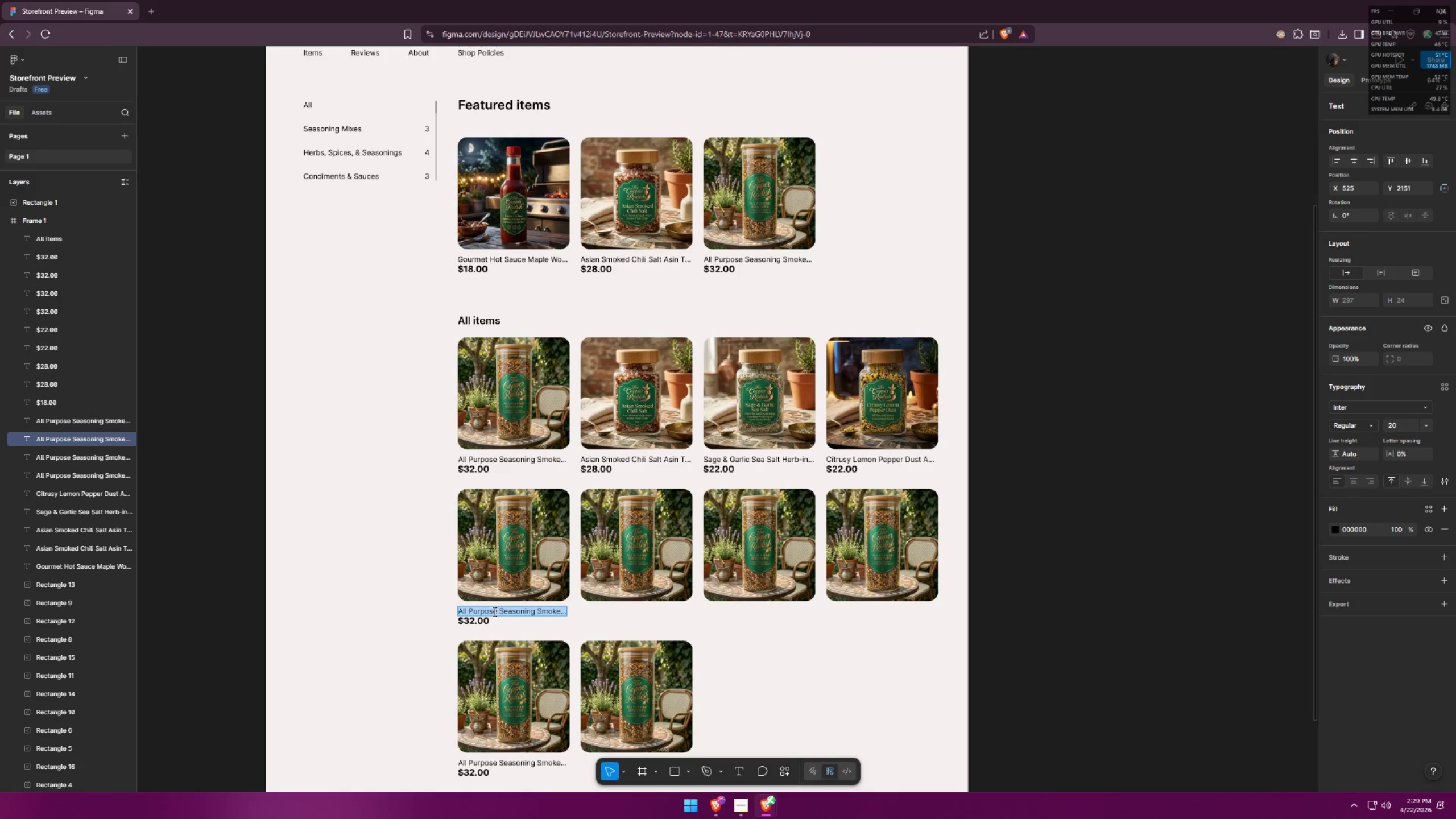 
key(Control+V)
 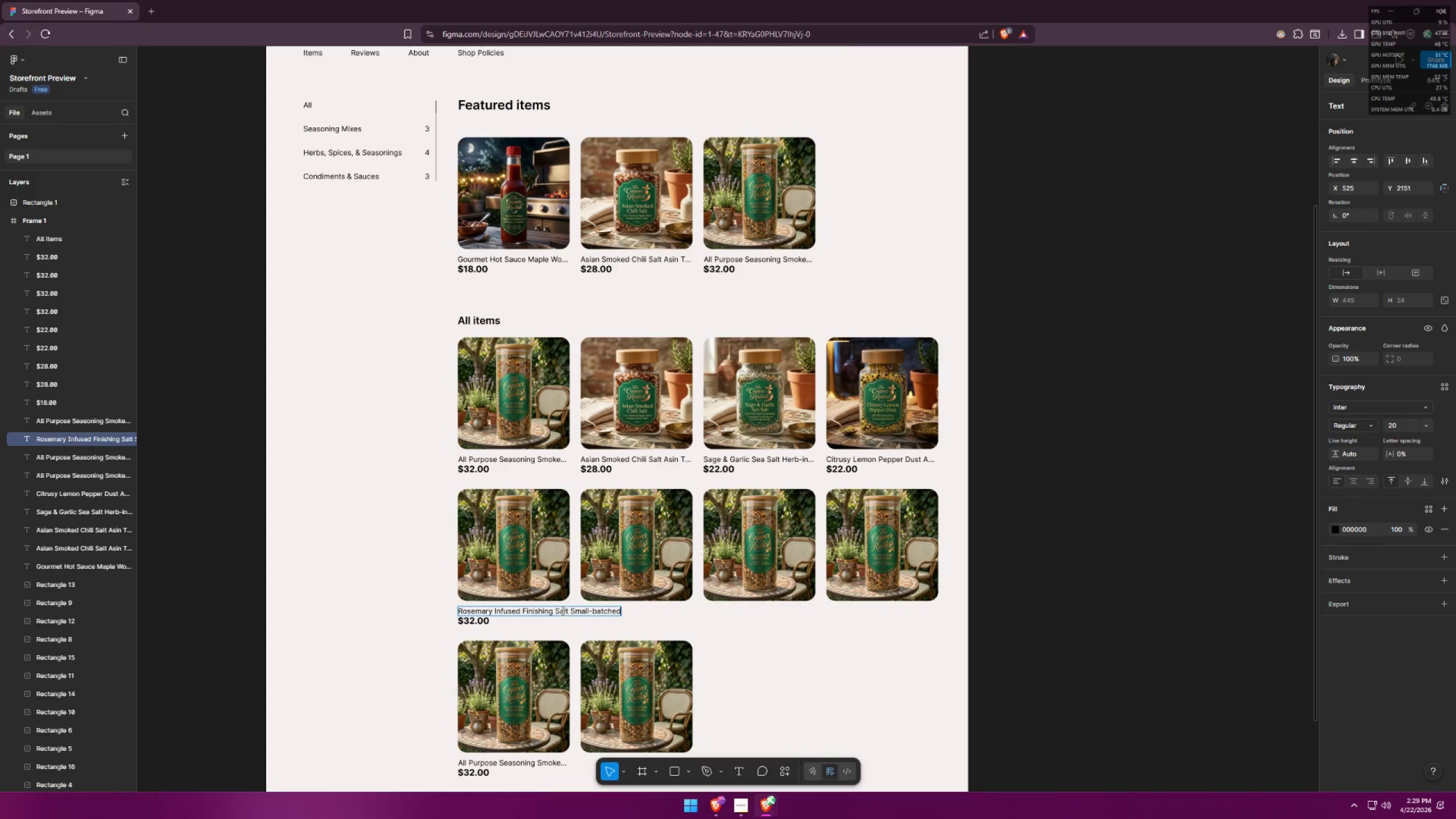 
left_click_drag(start_coordinate=[562, 610], to_coordinate=[688, 620])
 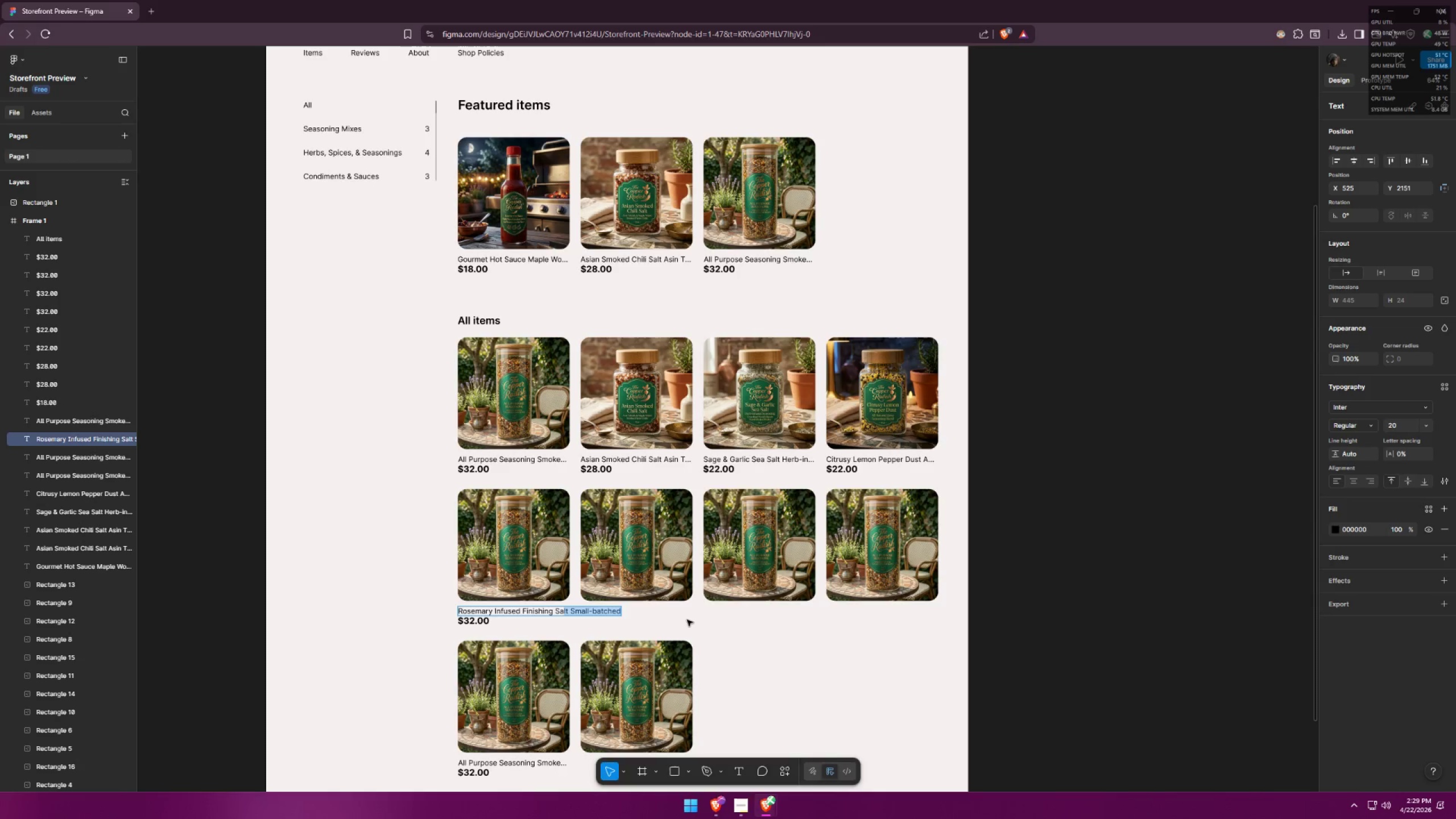 
key(Period)
 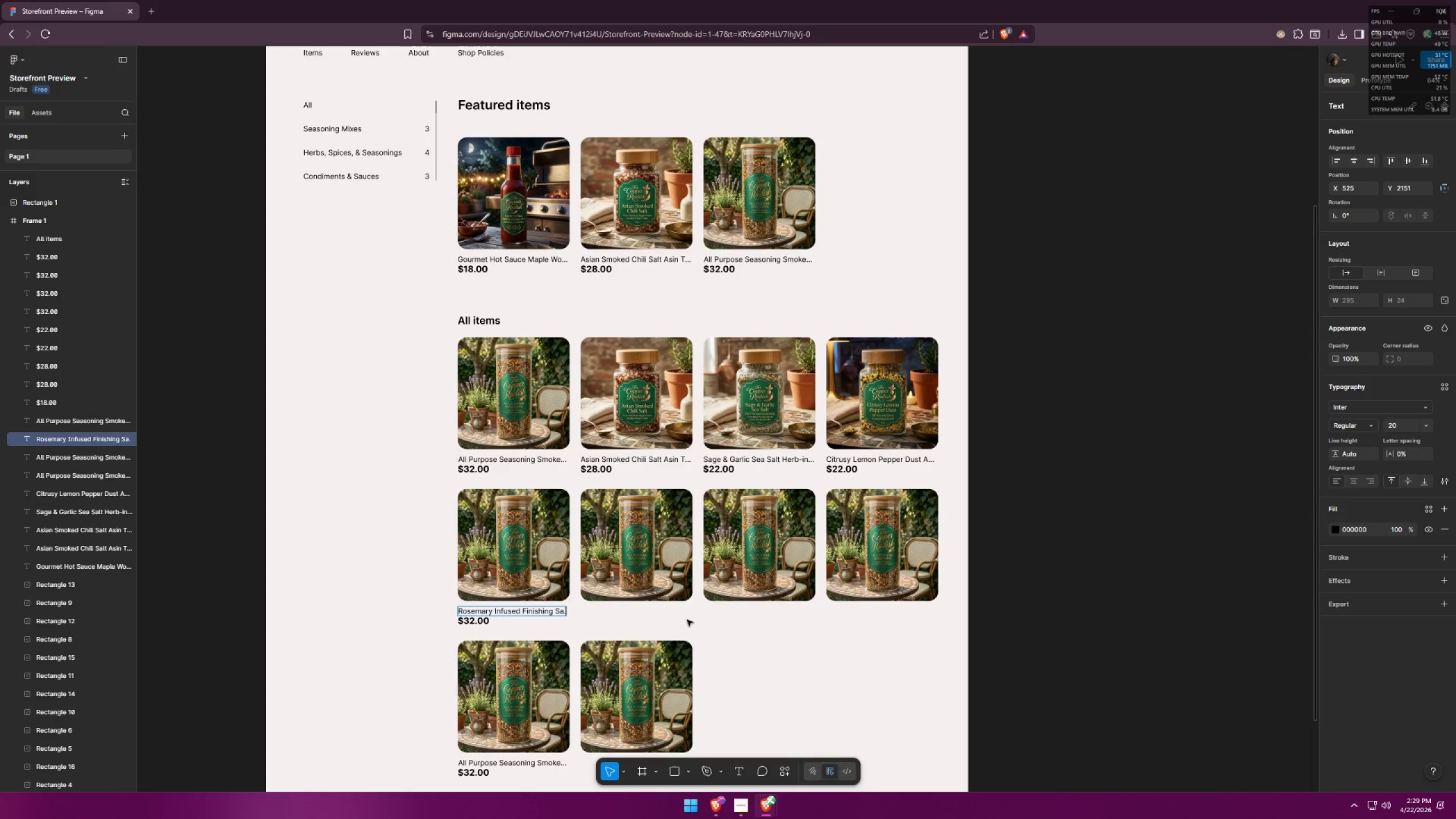 
key(Period)
 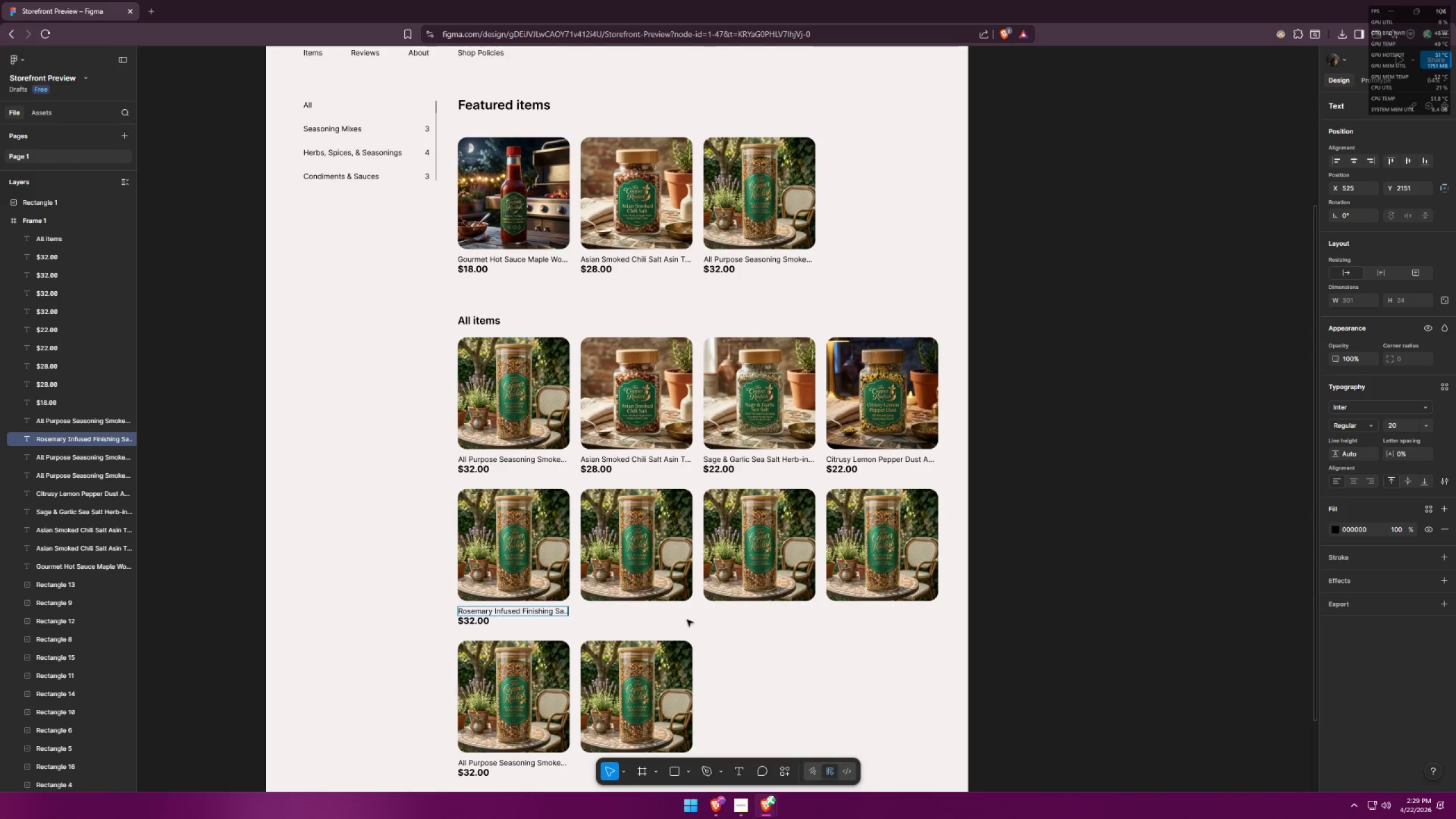 
key(Period)
 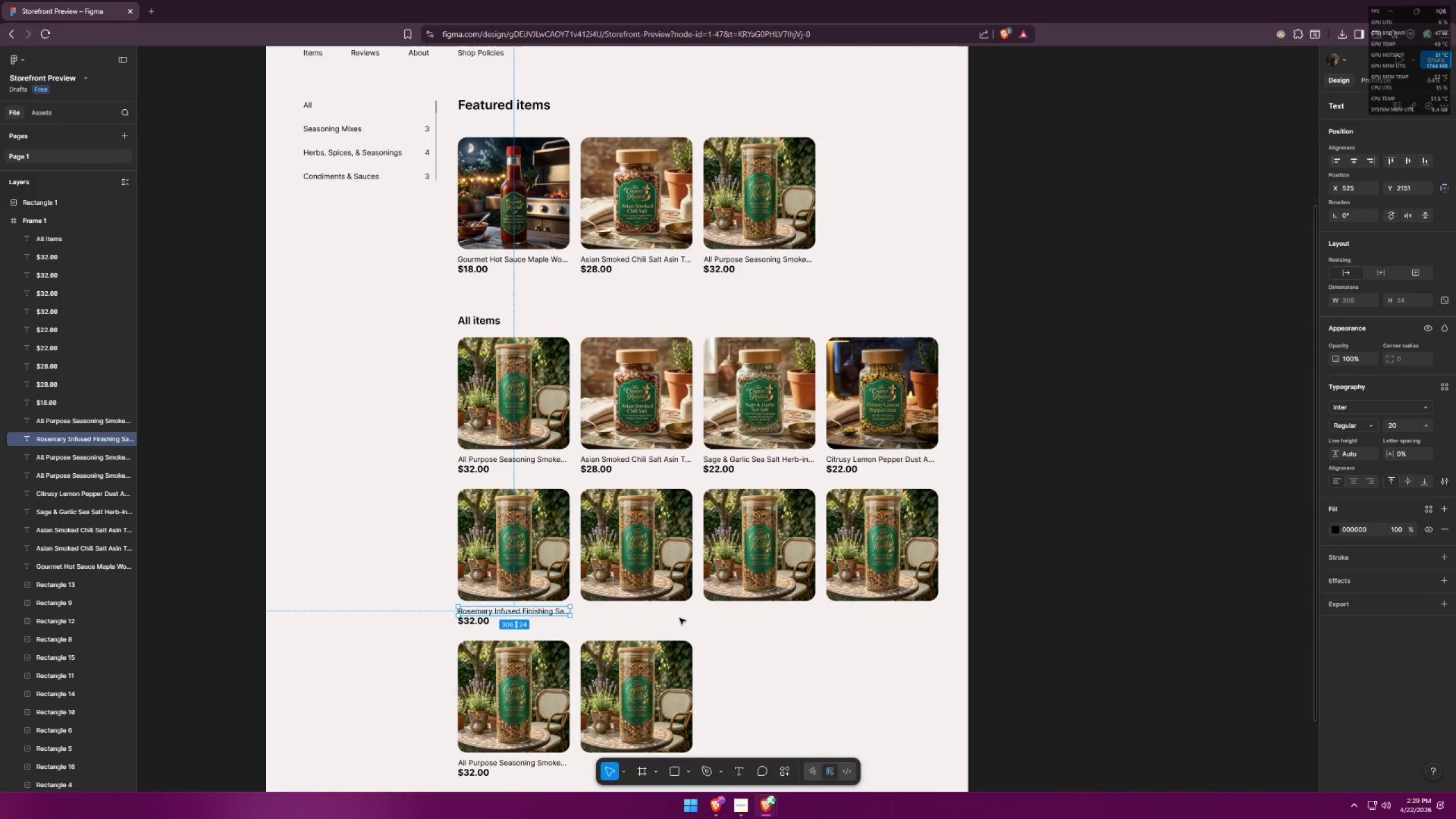 
left_click([677, 619])
 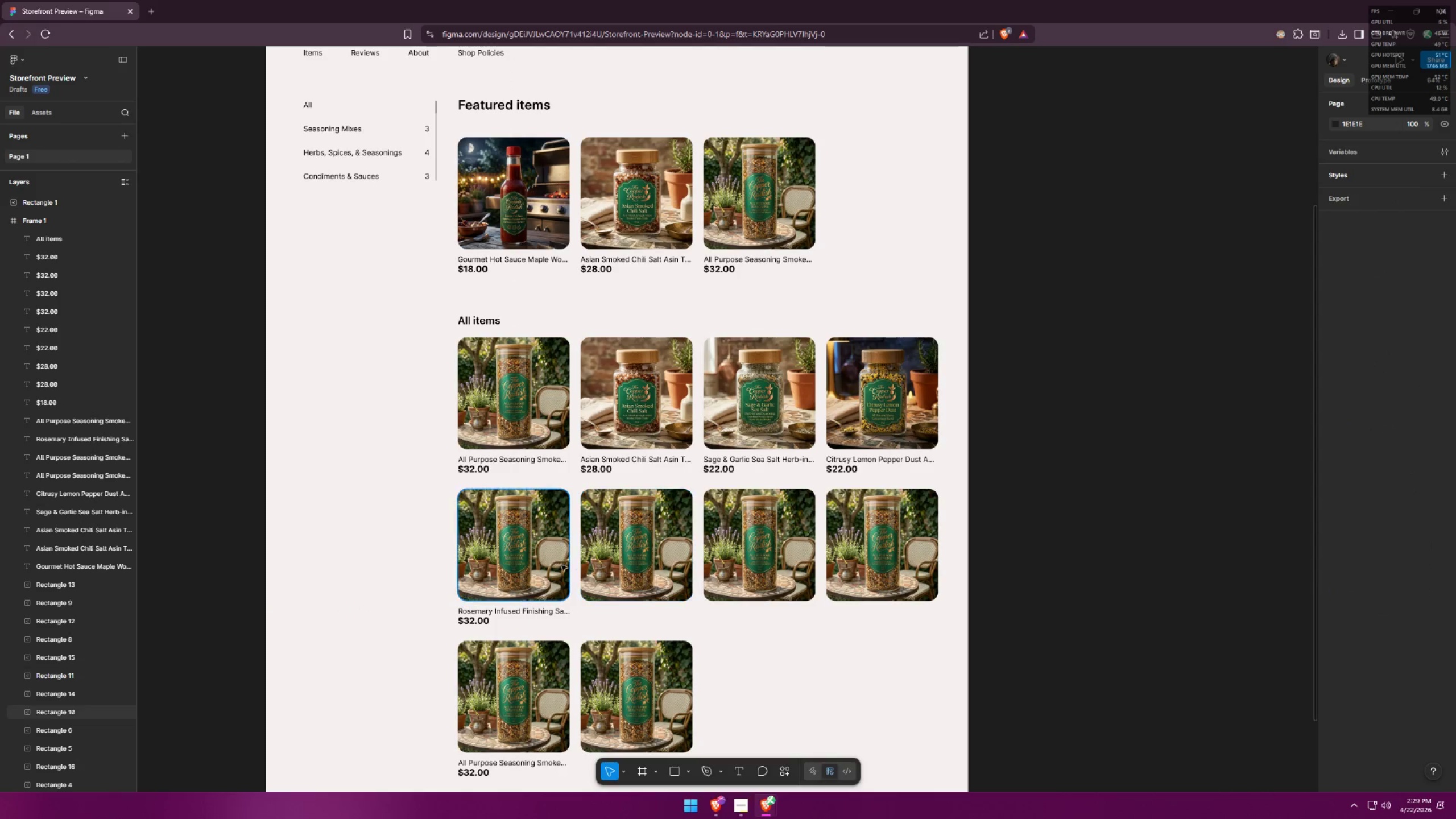 
key(Alt+AltLeft)
 